 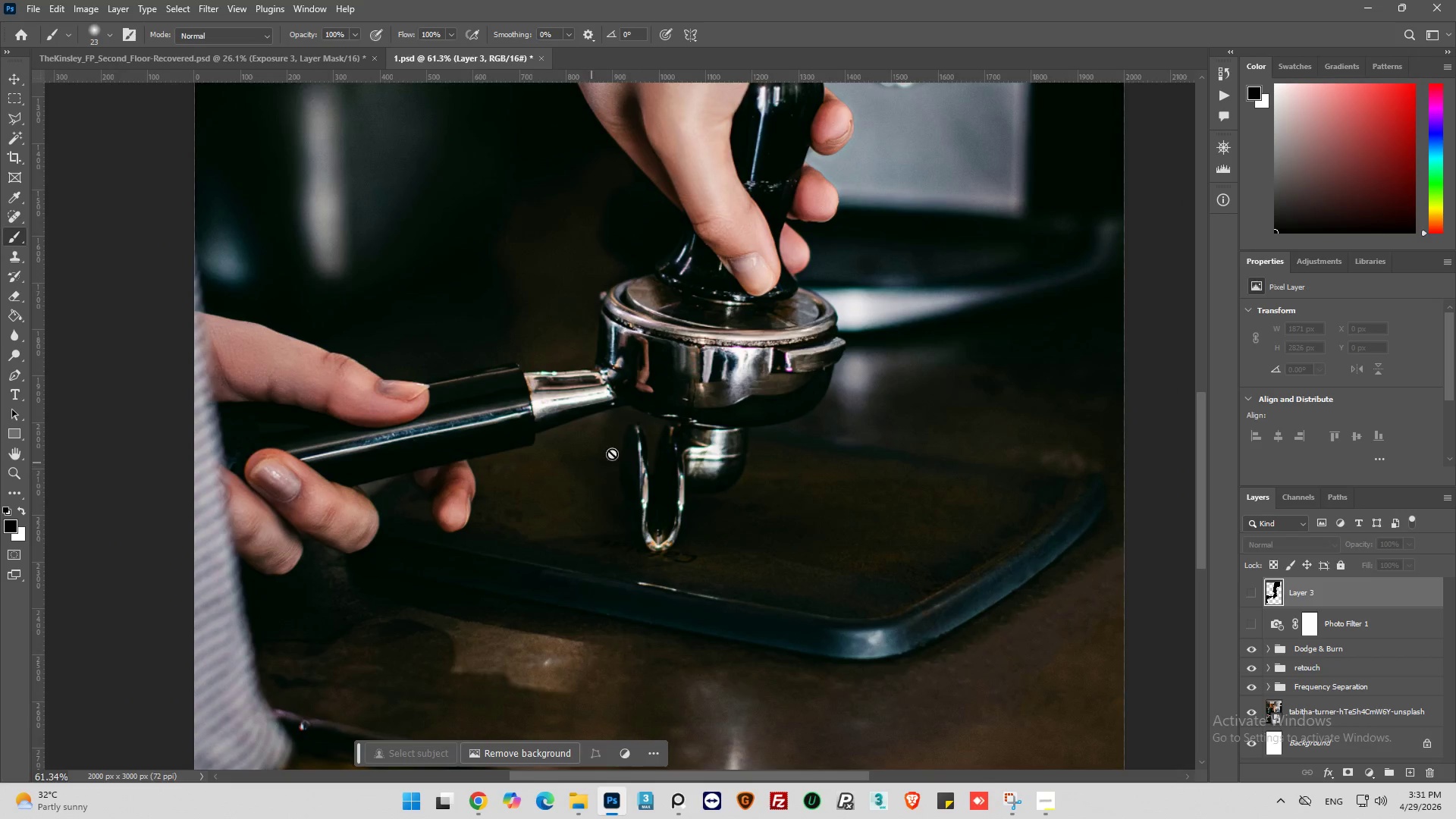 
key(Alt+AltLeft)
 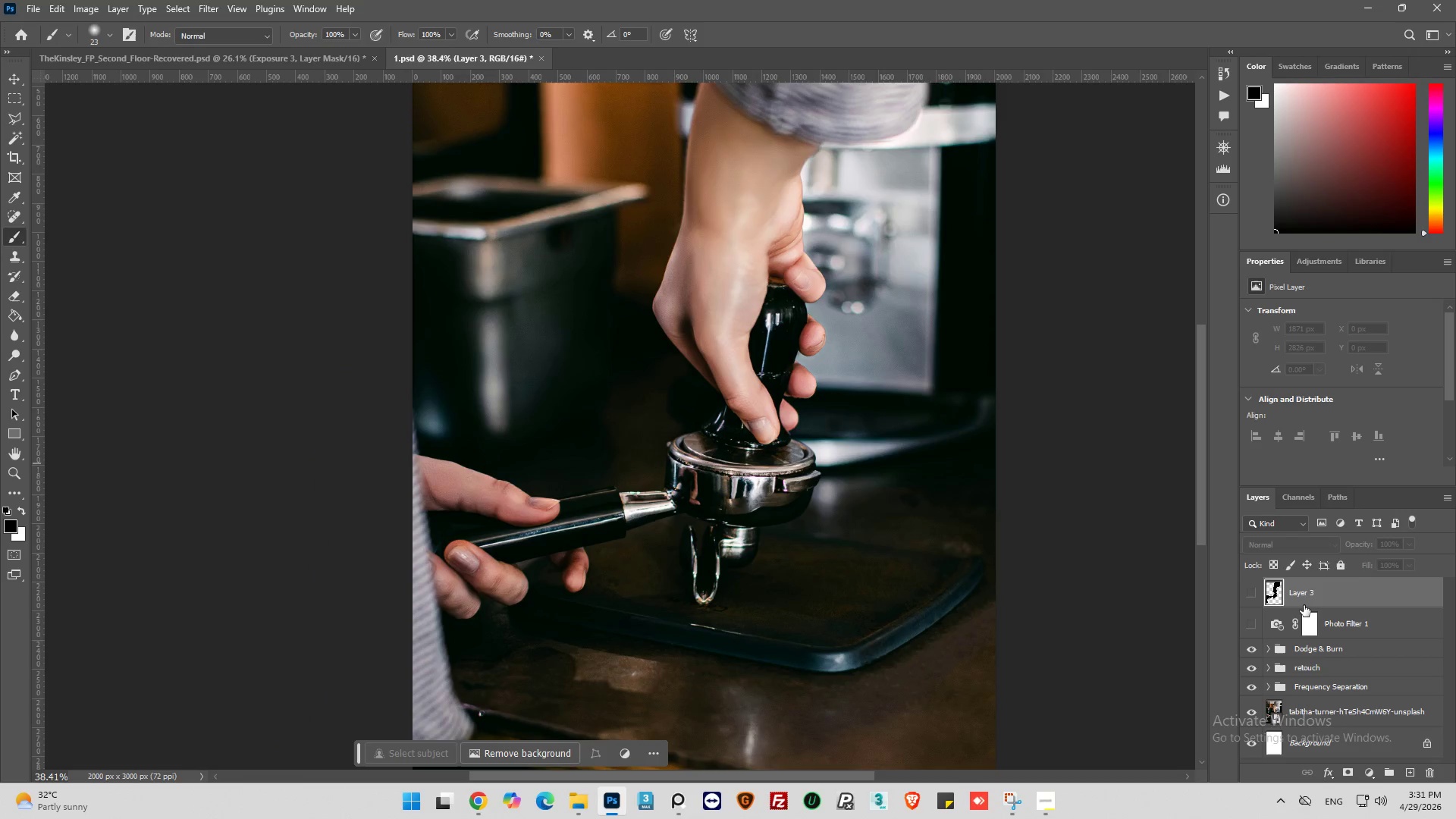 
scroll: coordinate [785, 353], scroll_direction: up, amount: 6.0
 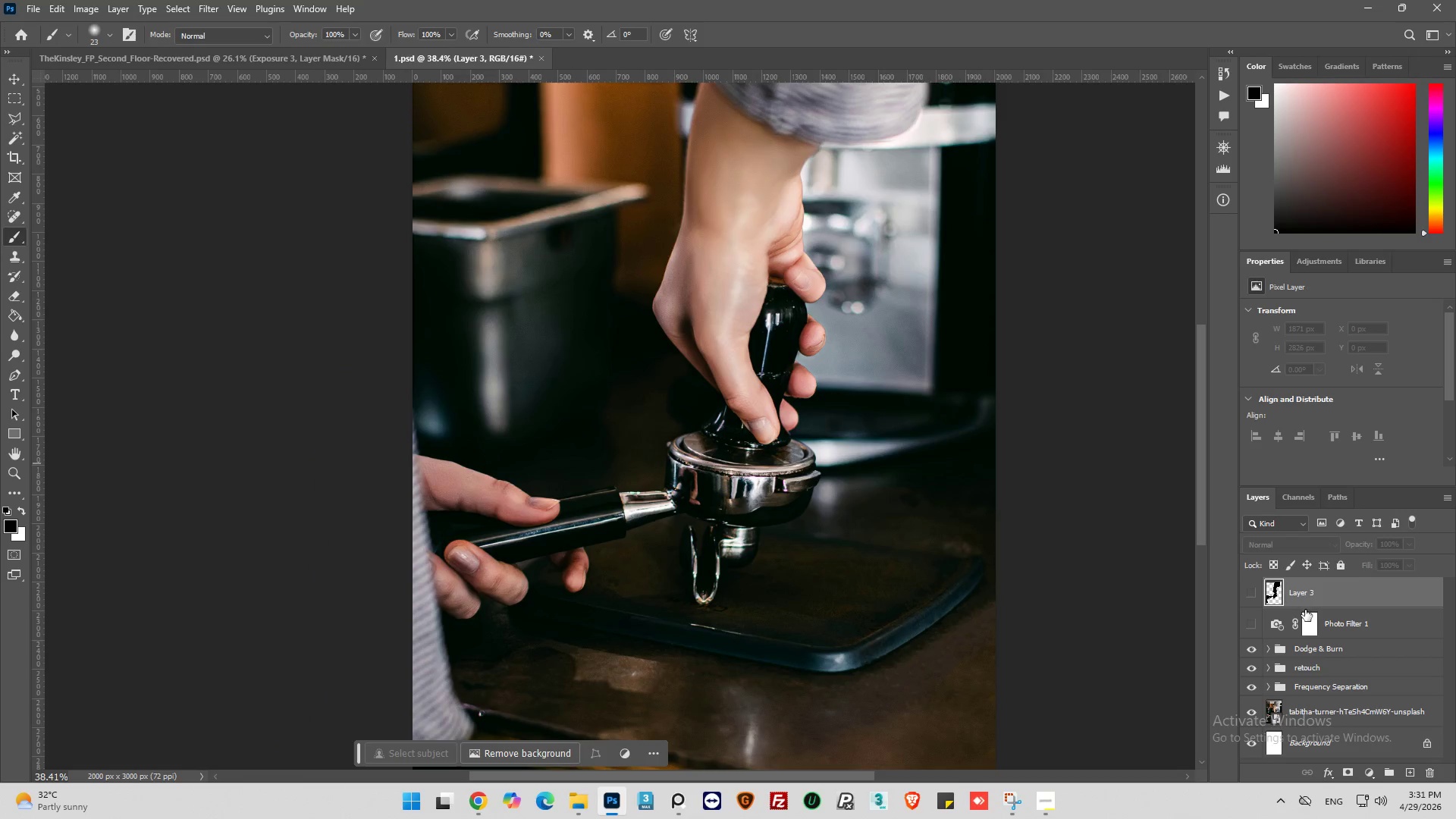 
scroll: coordinate [1307, 624], scroll_direction: down, amount: 1.0
 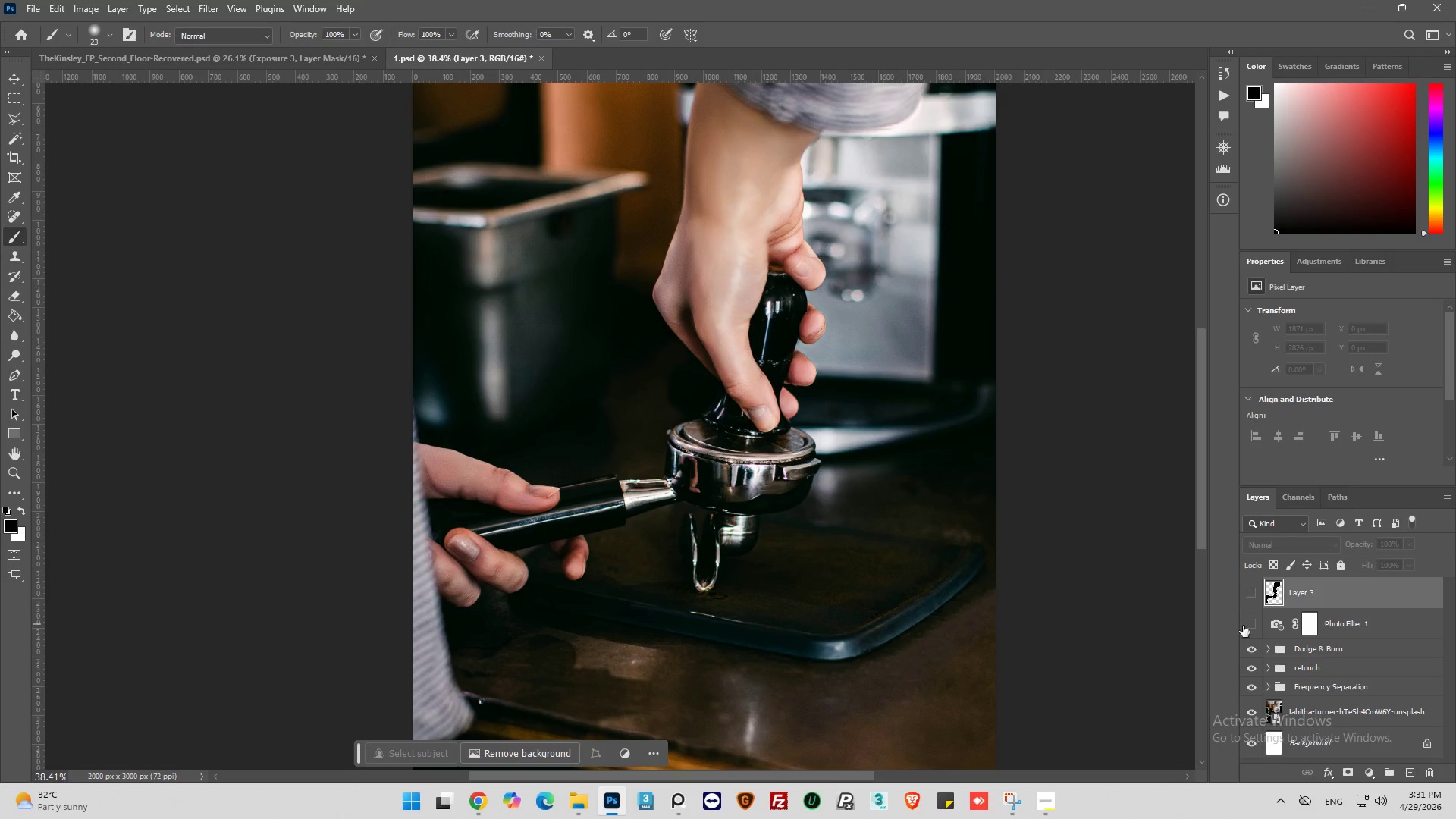 
left_click([1241, 625])
 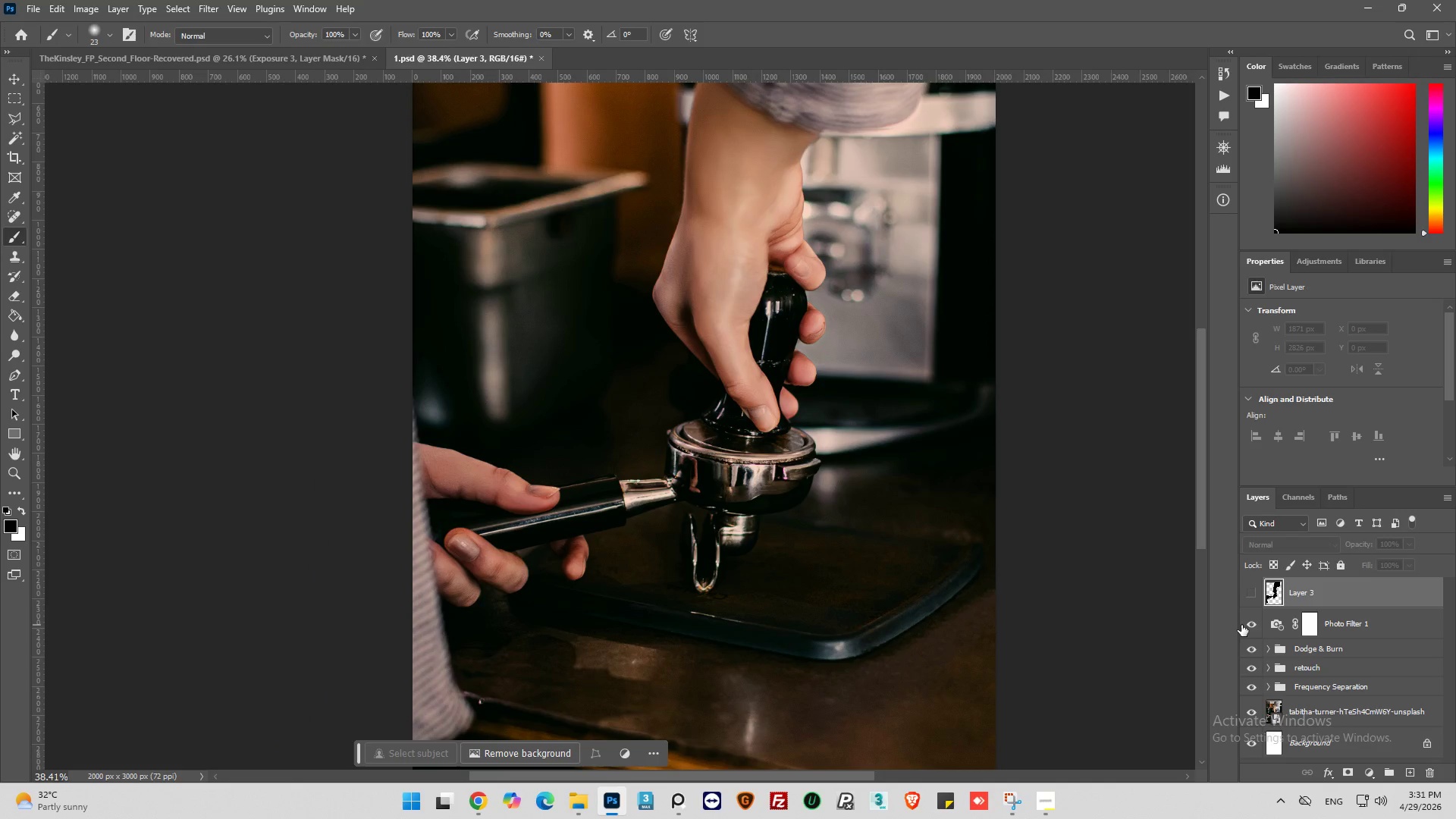 
left_click([1241, 625])
 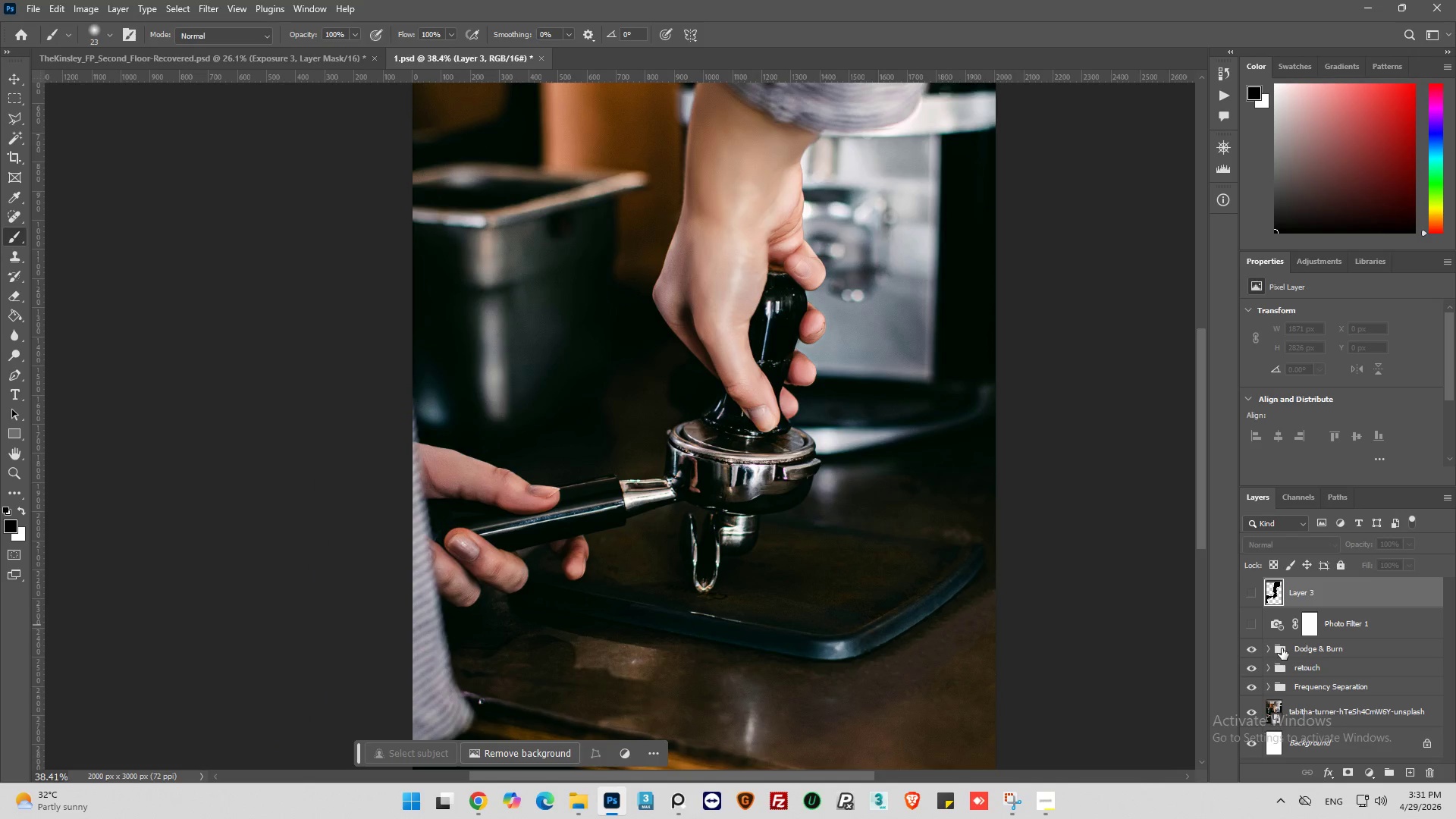 
key(Alt+AltLeft)
 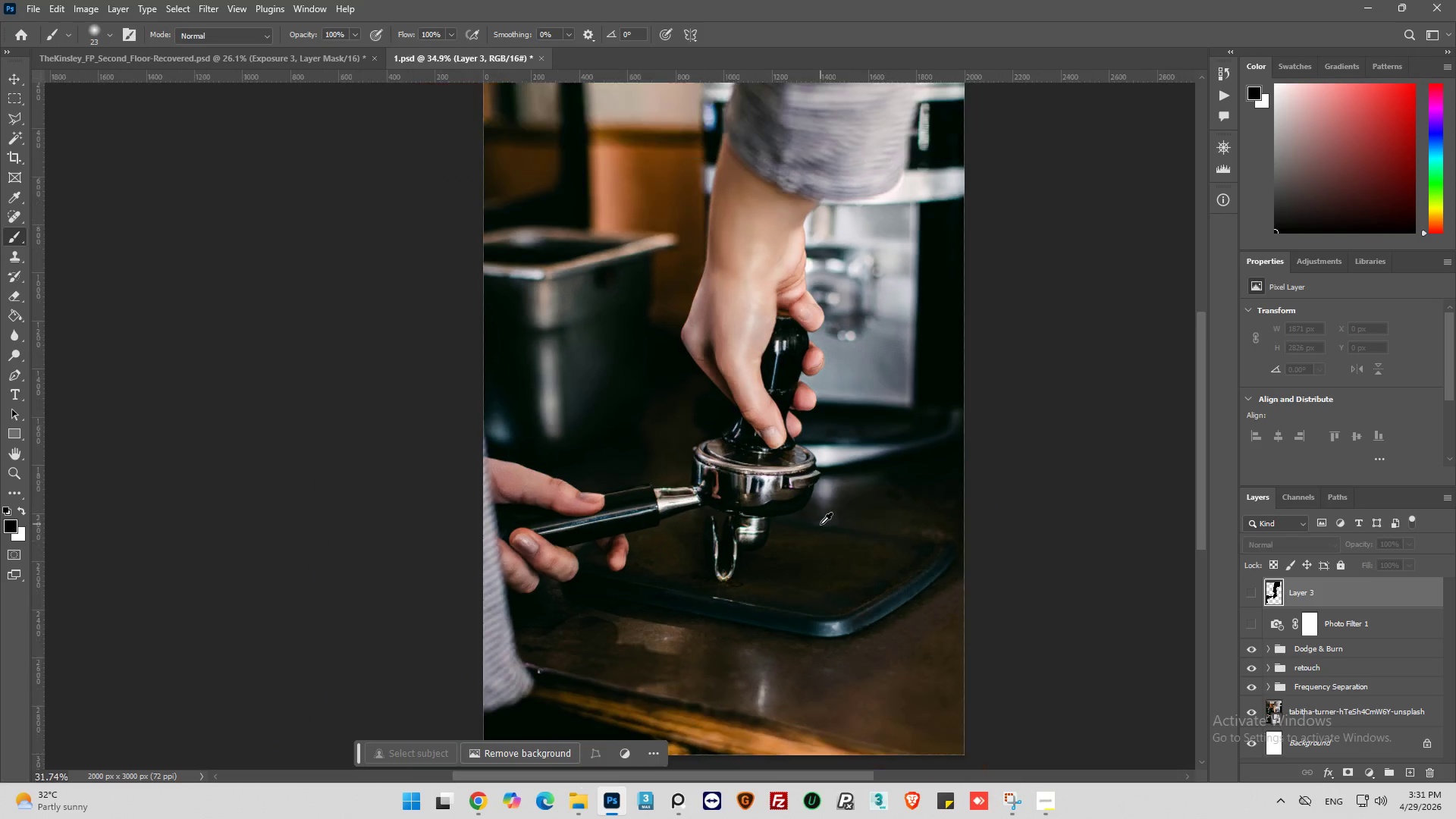 
scroll: coordinate [821, 524], scroll_direction: down, amount: 2.0
 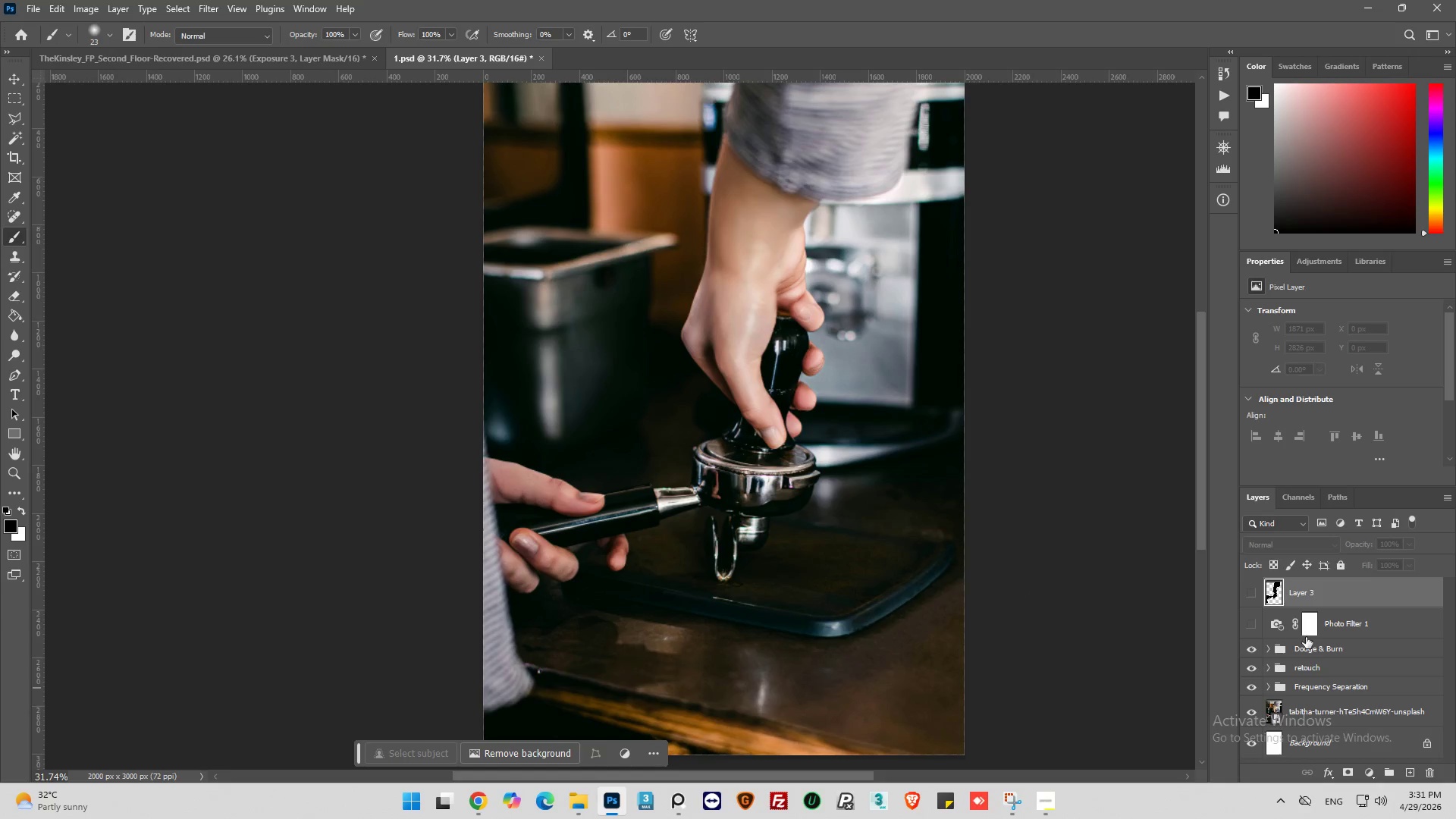 
hold_key(key=ControlLeft, duration=0.47)
left_click([1273, 595])
 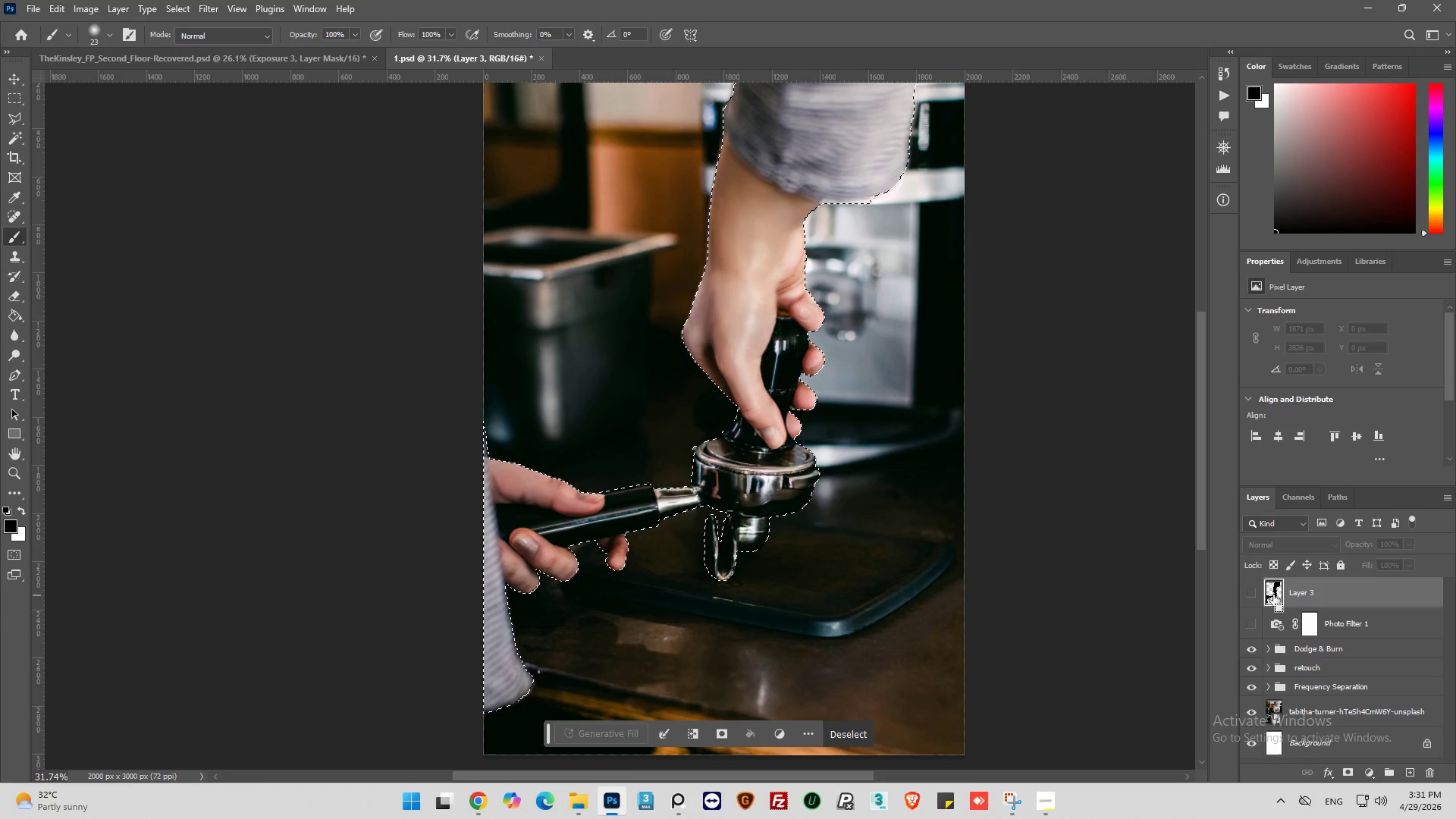 
key(Control+Shift+I)
 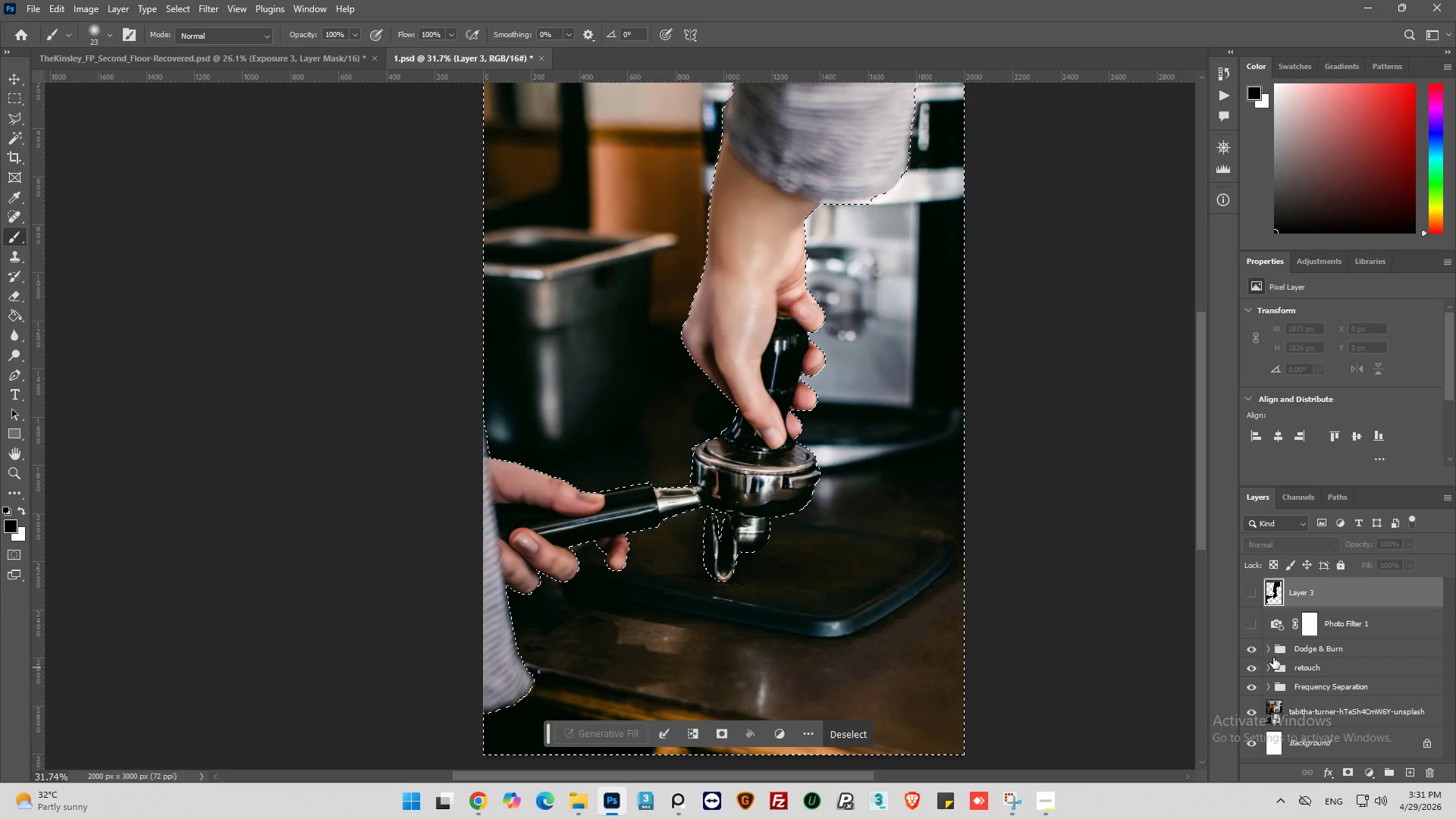 
left_click([1278, 625])
 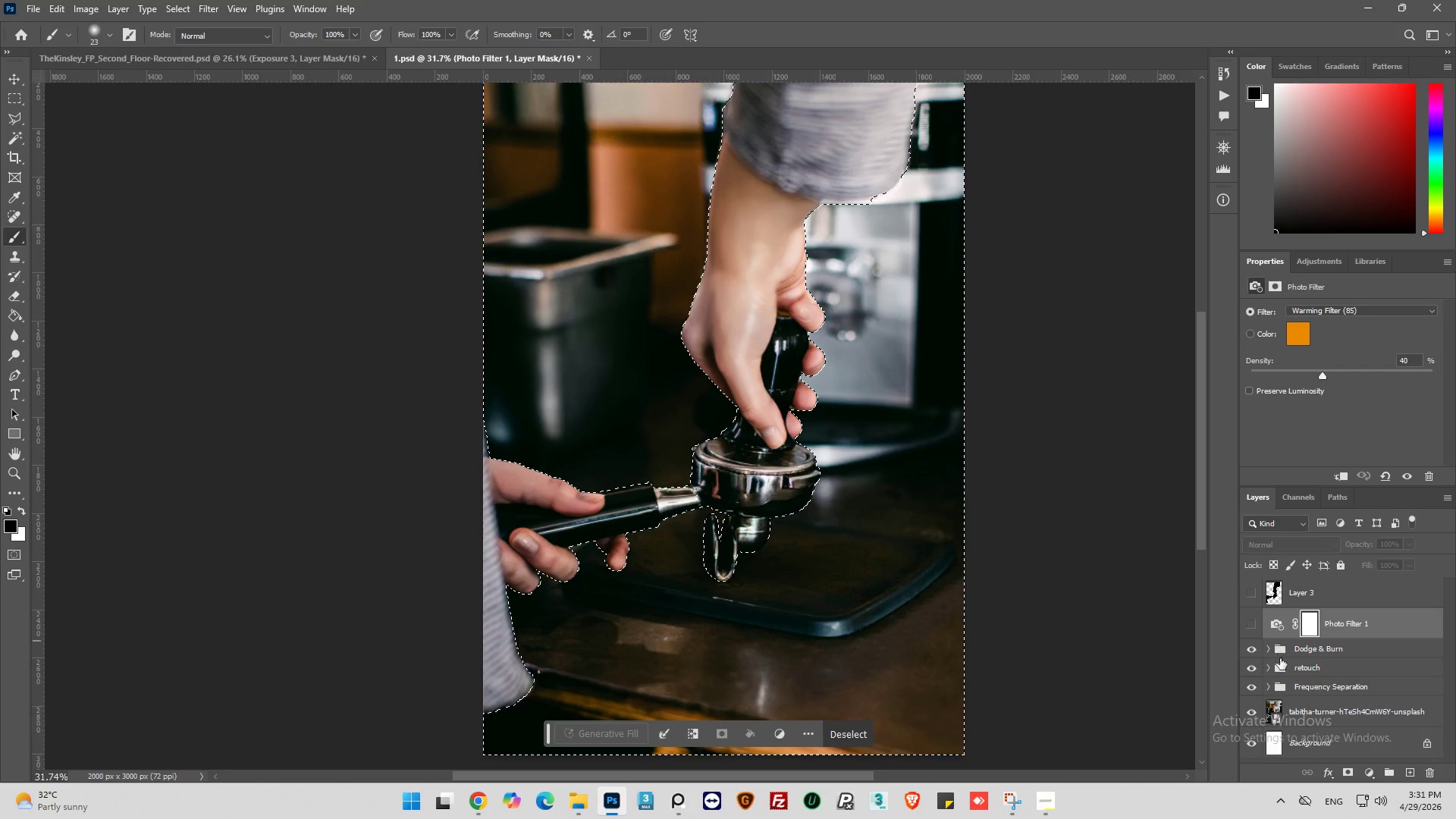 
left_click([1280, 652])
 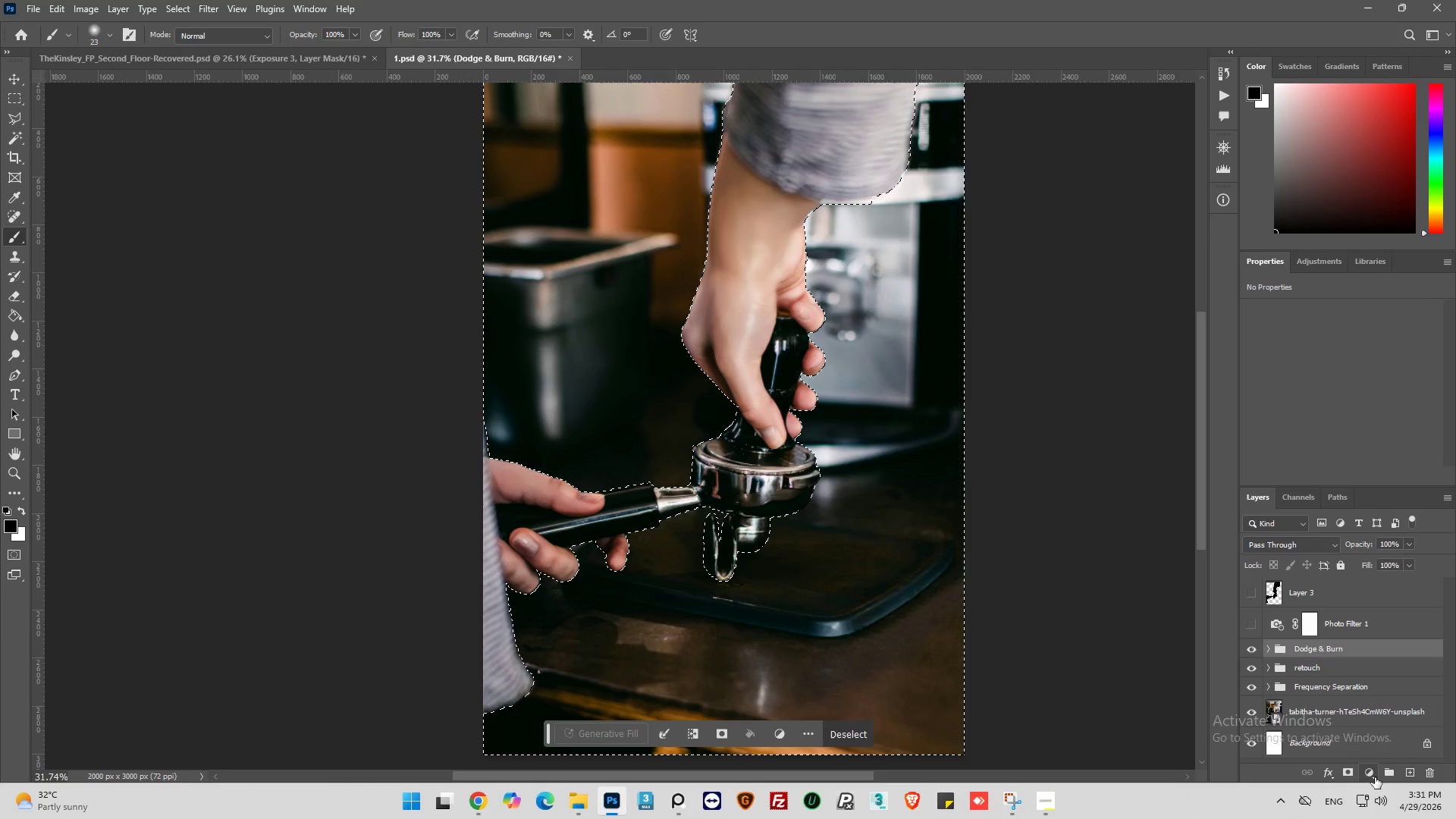 
left_click([1369, 770])
 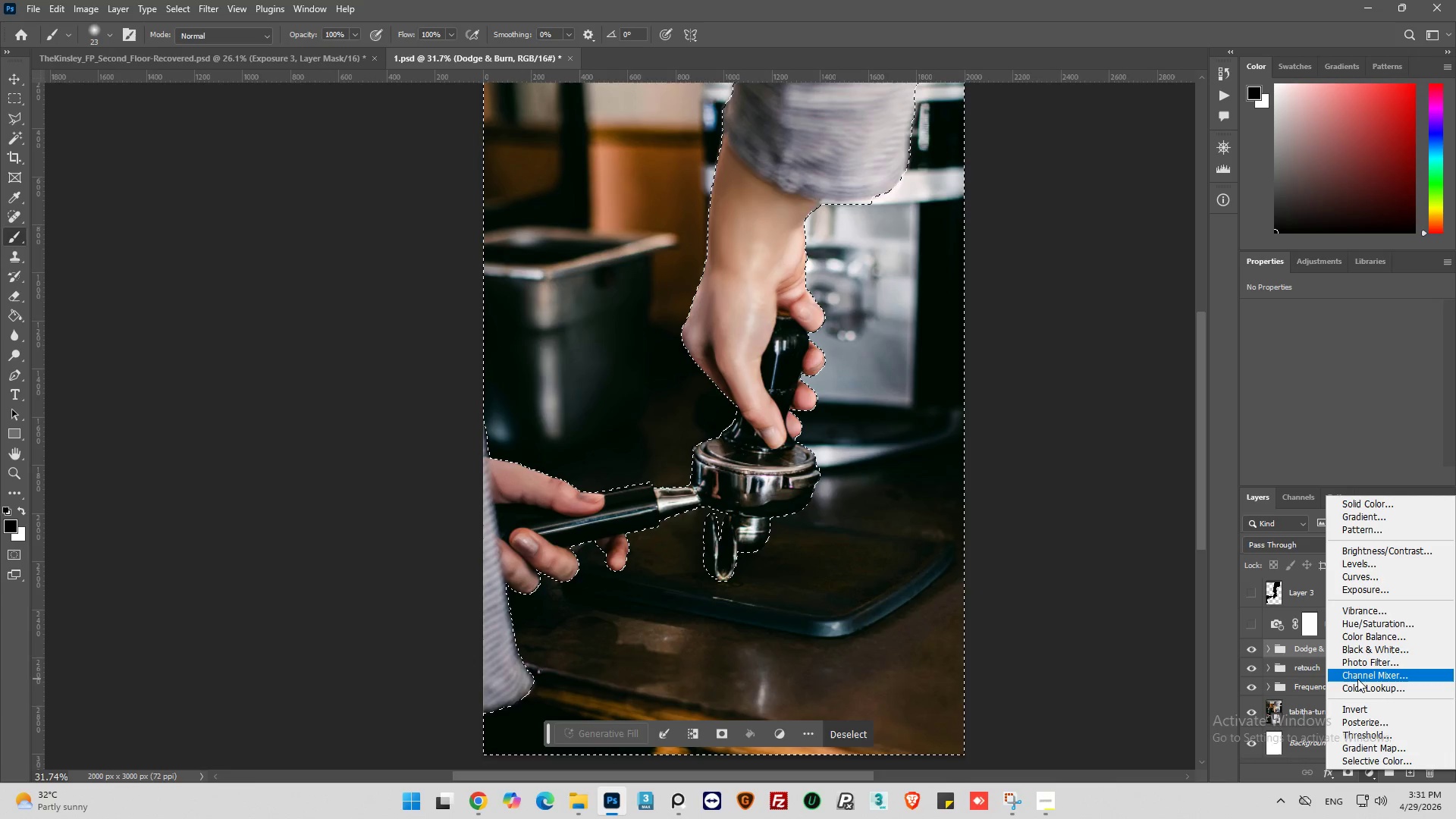 
wait(7.75)
 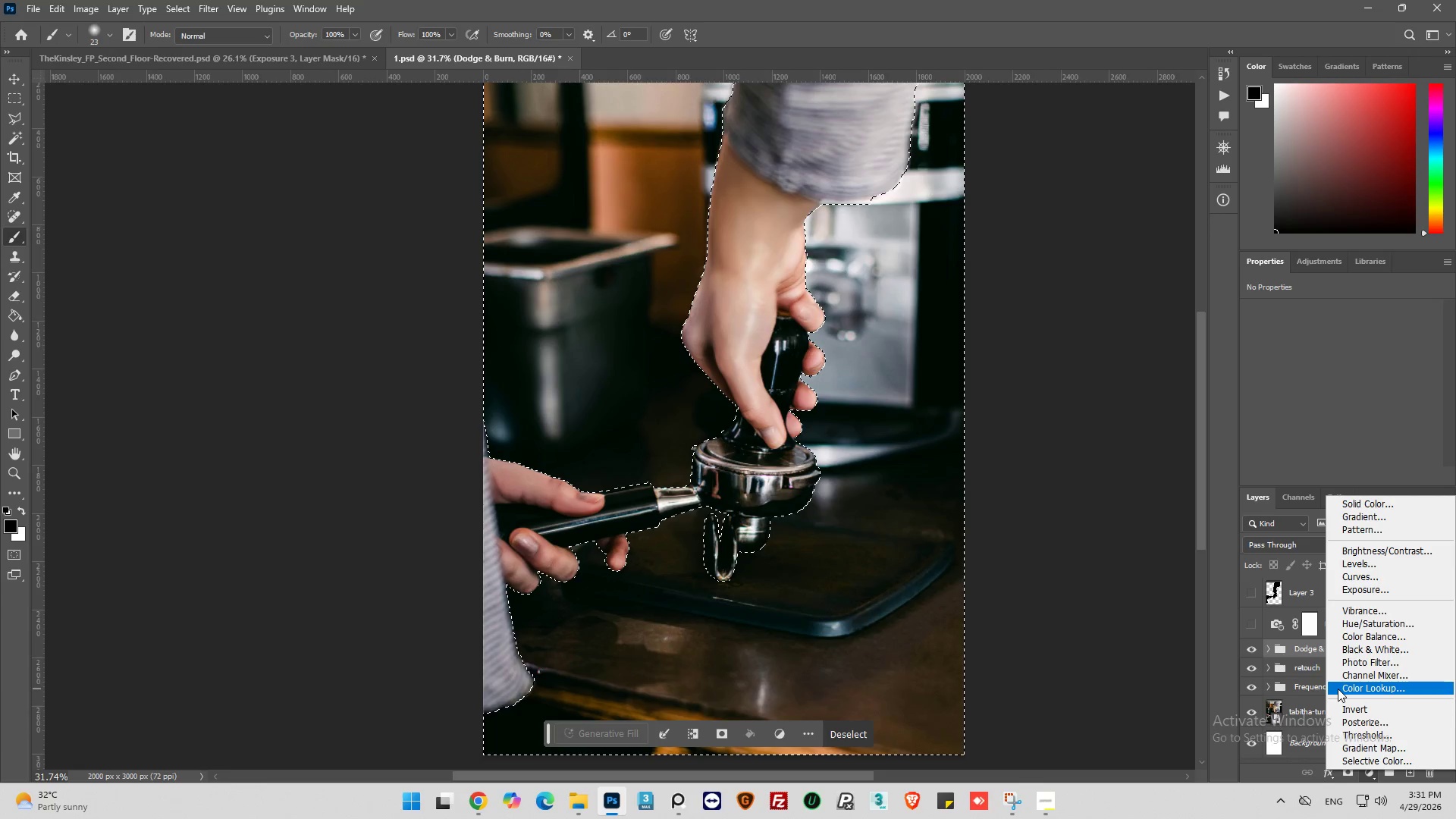 
left_click([1389, 574])
 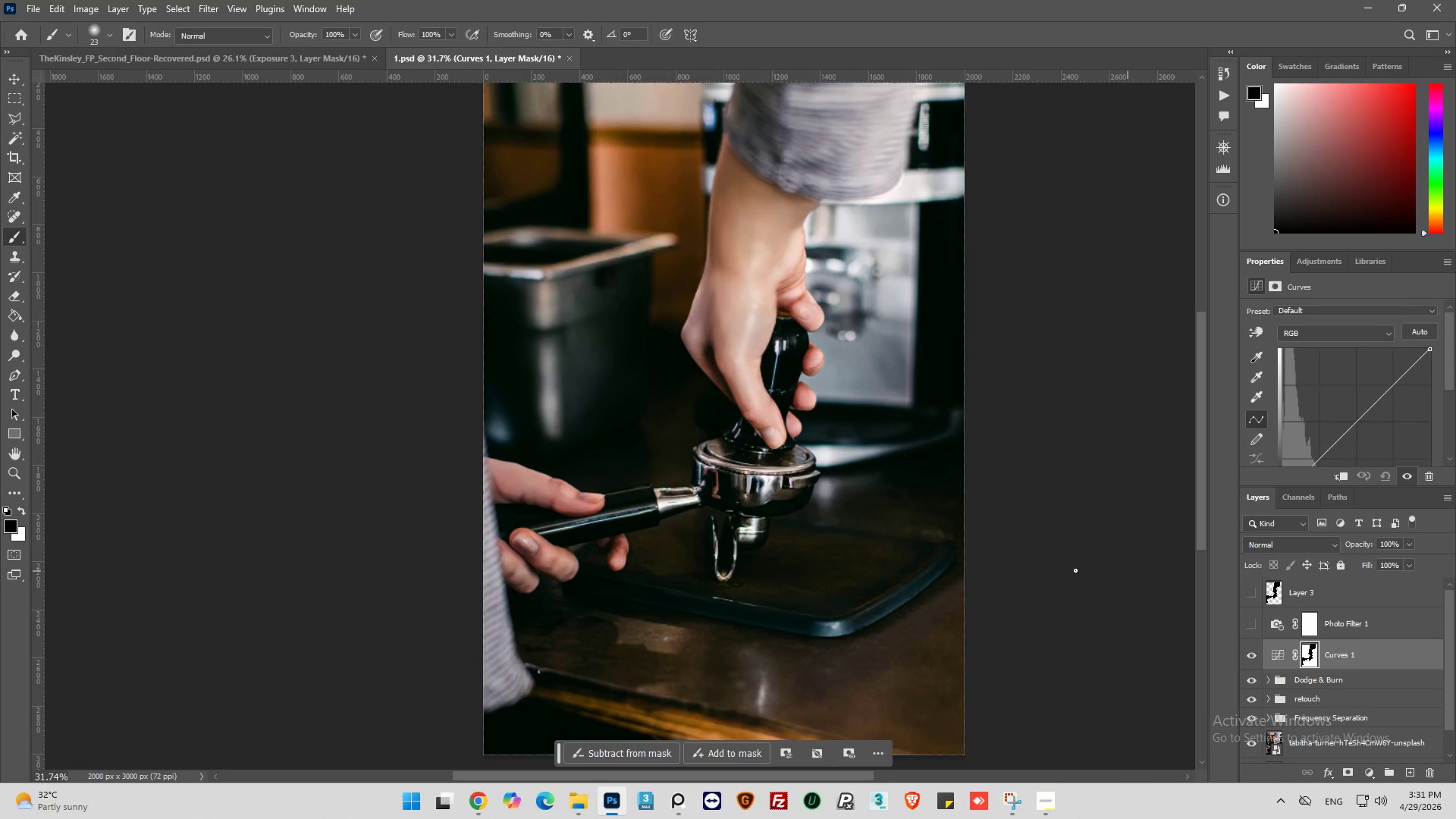 
hold_key(key=AltLeft, duration=0.42)
scroll: coordinate [930, 616], scroll_direction: up, amount: 4.0
 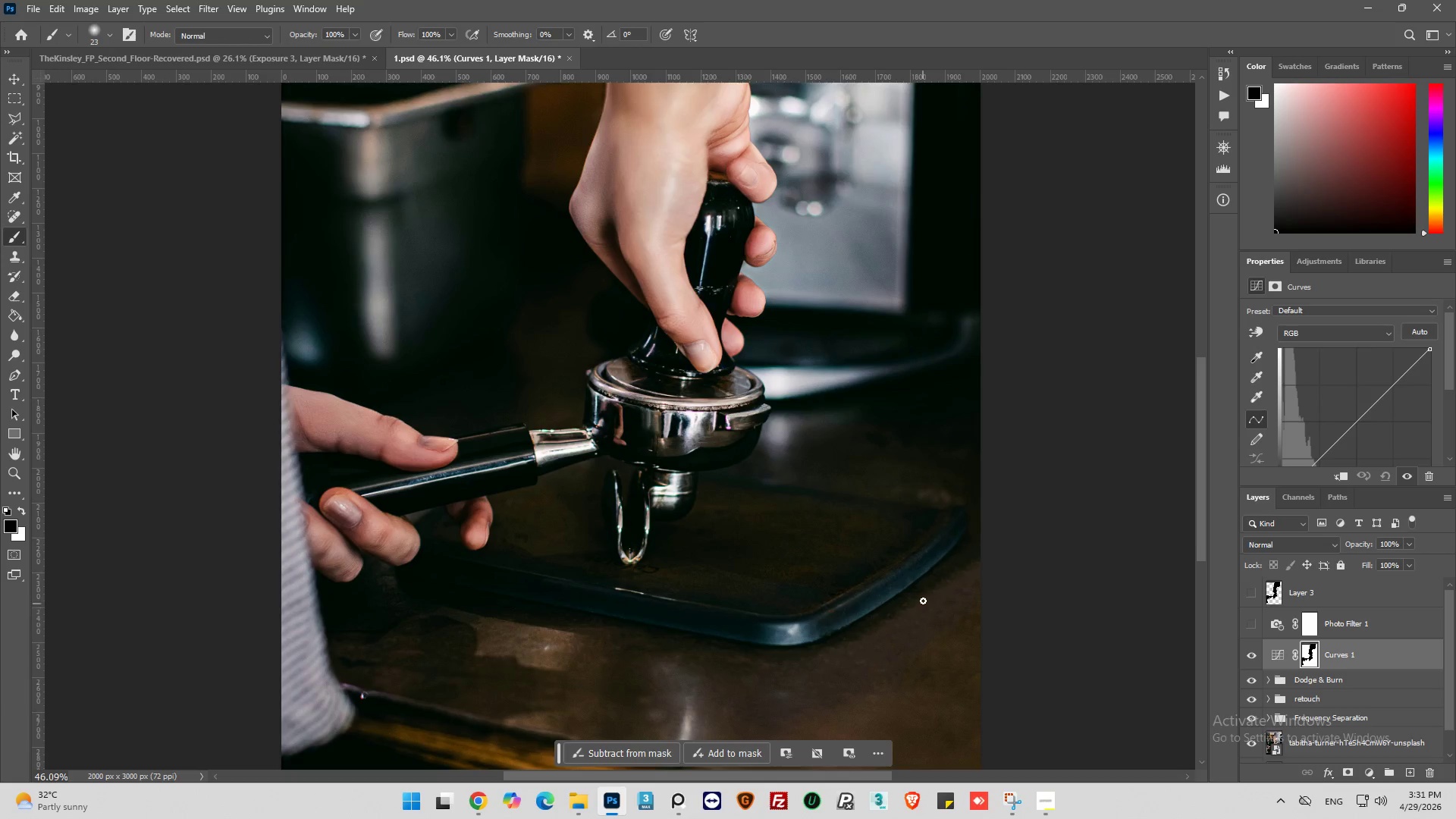 
scroll: coordinate [1401, 421], scroll_direction: down, amount: 6.0
 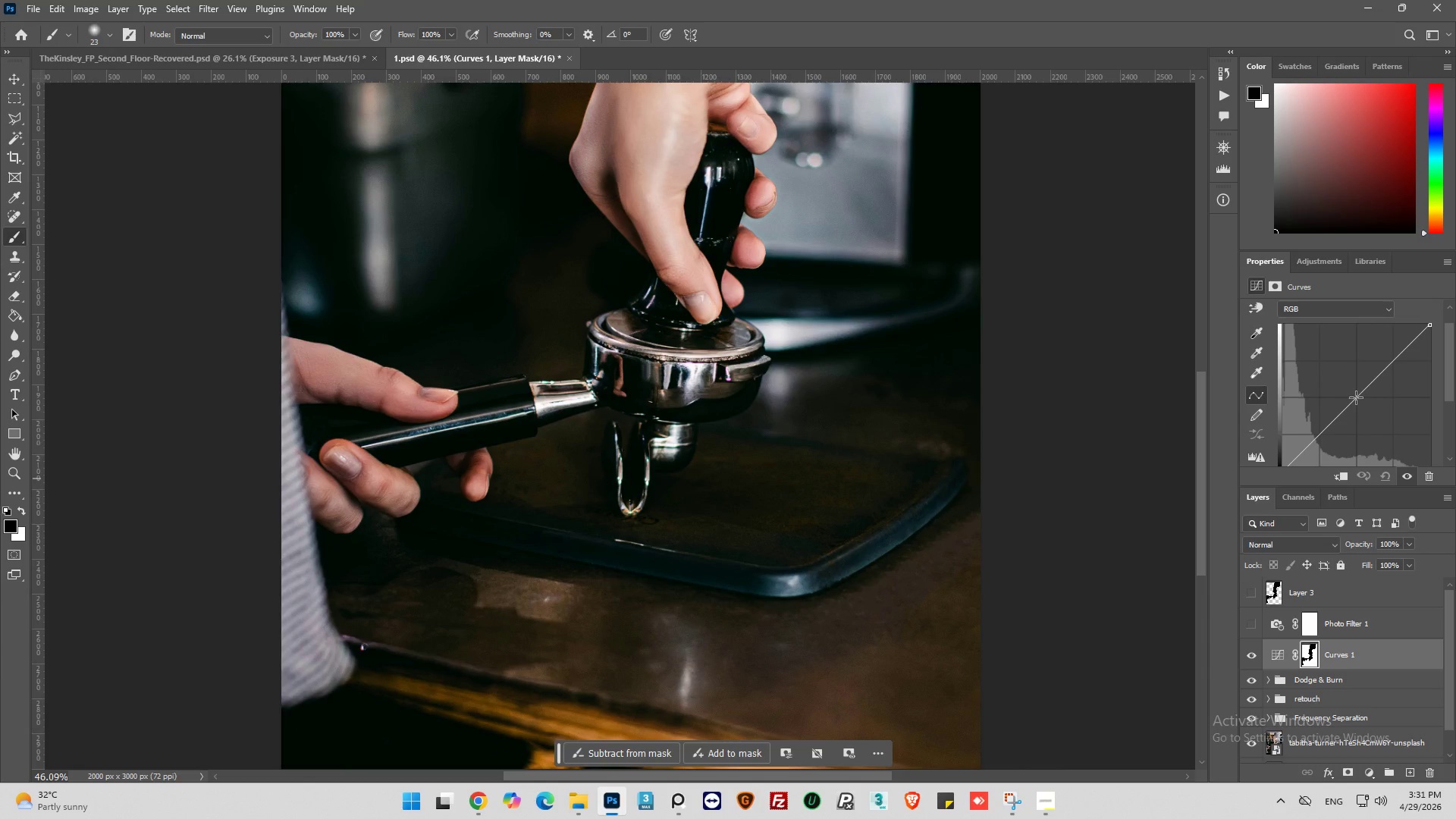 
left_click([1356, 397])
 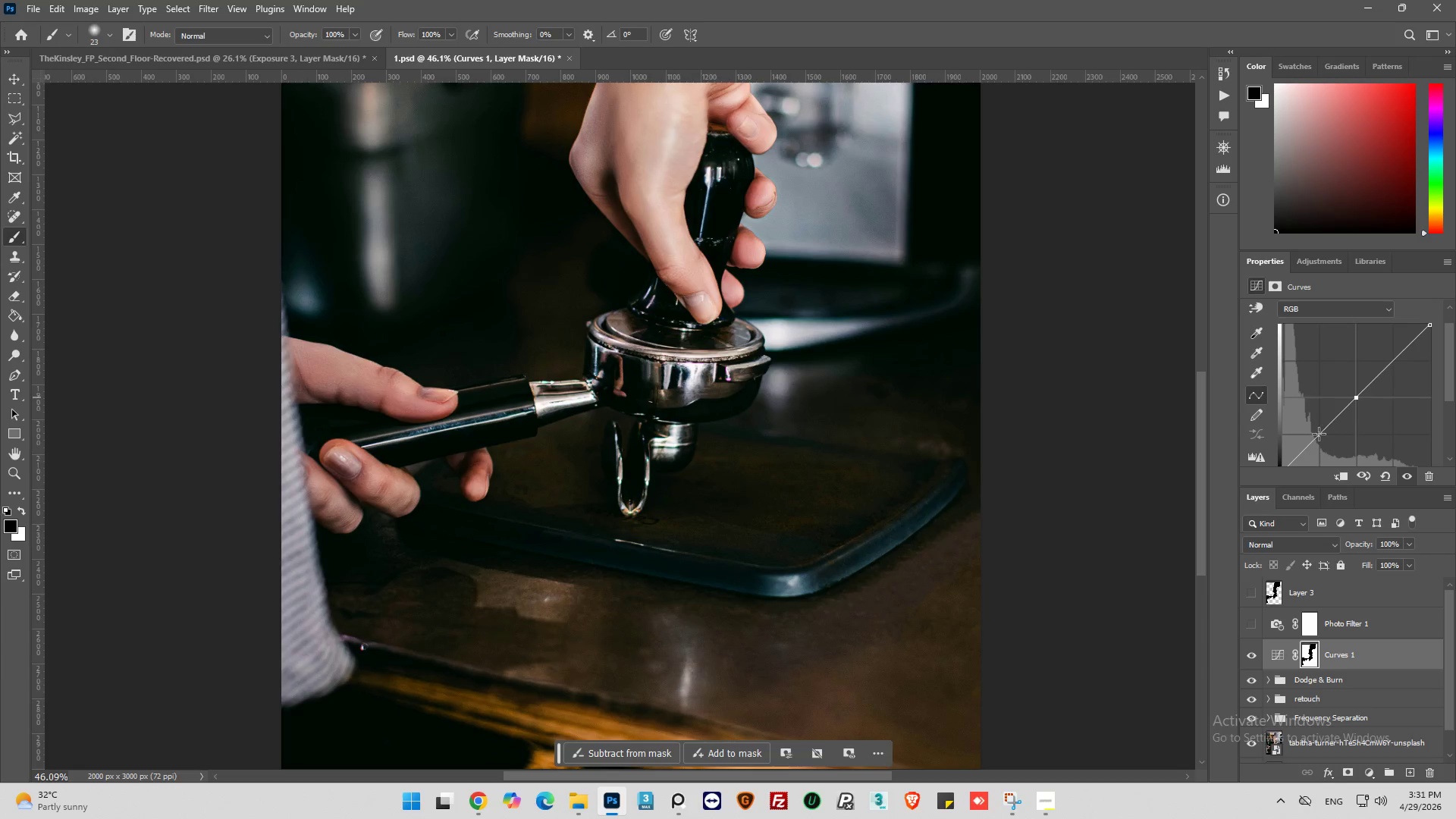 
left_click([1319, 434])
 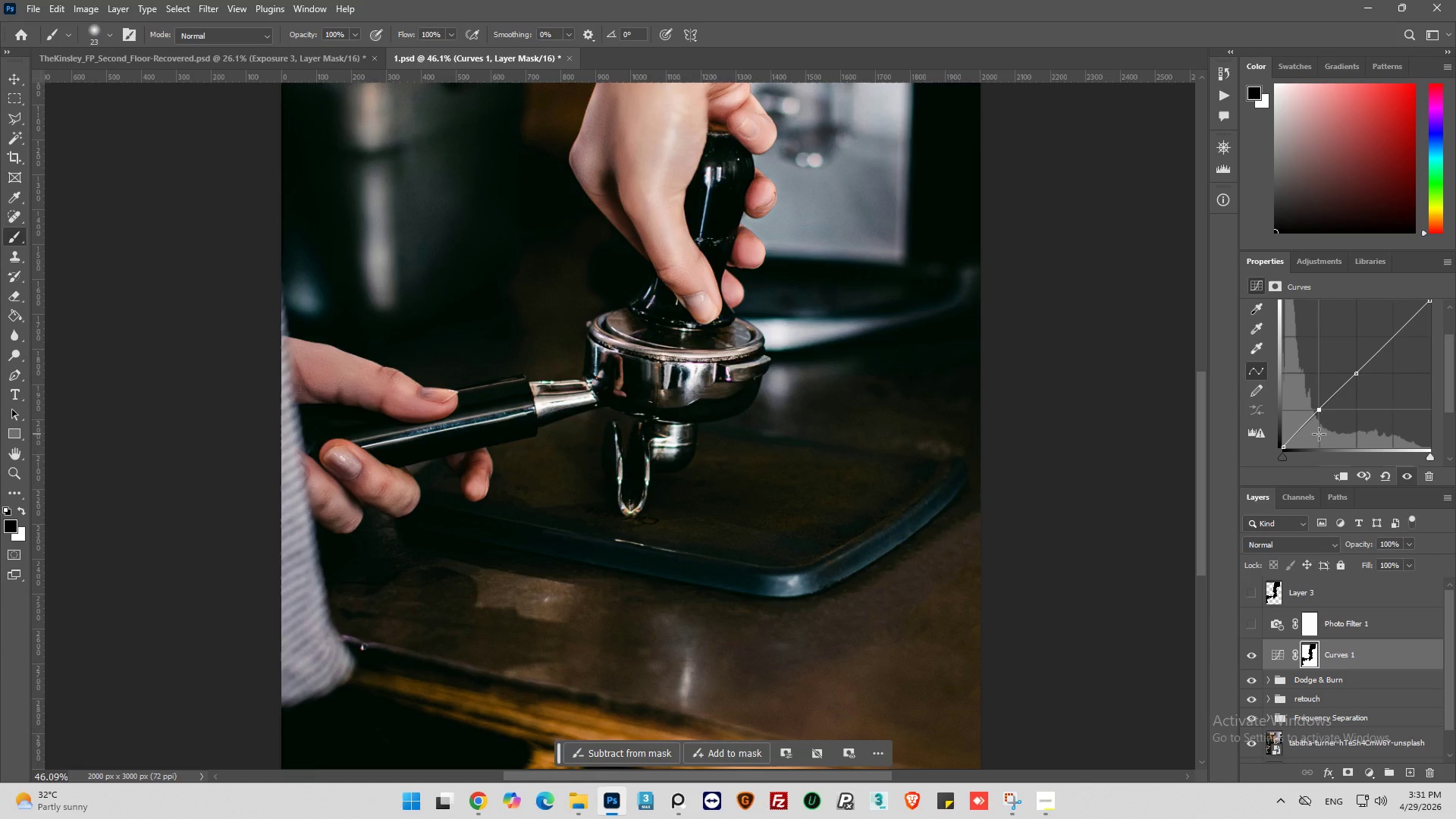 
scroll: coordinate [1319, 434], scroll_direction: down, amount: 3.0
 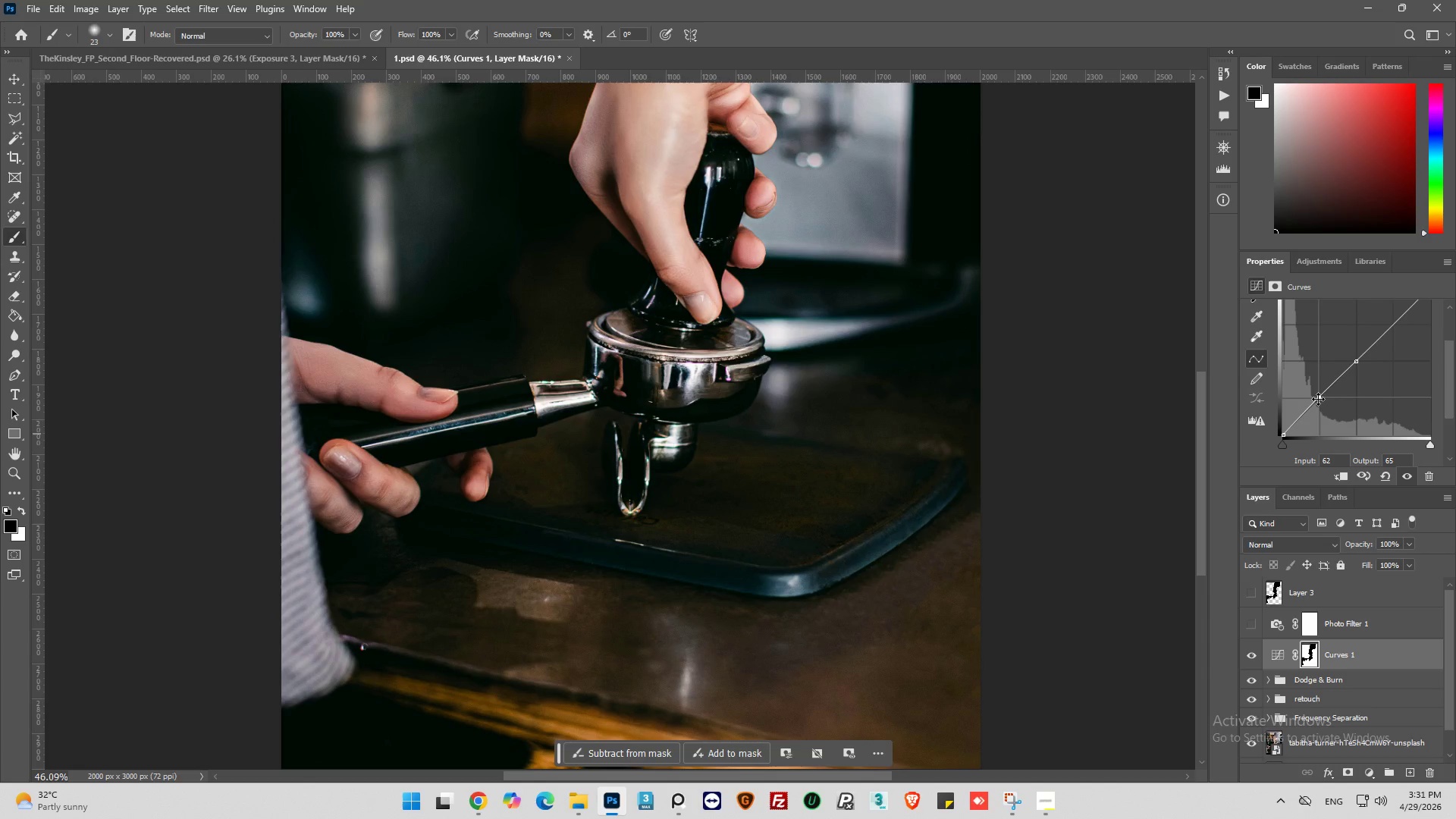 
left_click_drag(start_coordinate=[1320, 398], to_coordinate=[1317, 388])
 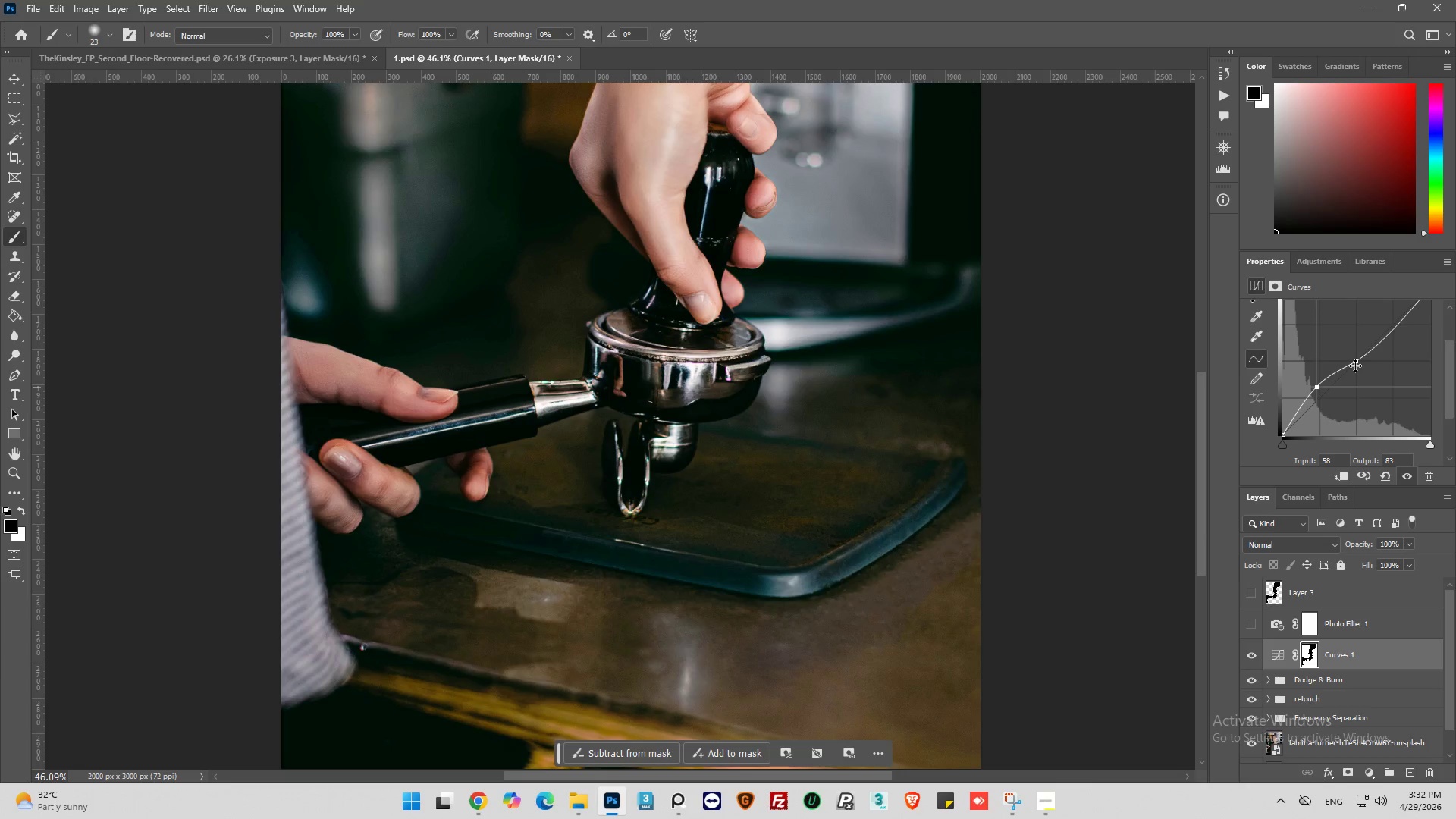 
left_click_drag(start_coordinate=[1357, 363], to_coordinate=[1362, 359])
 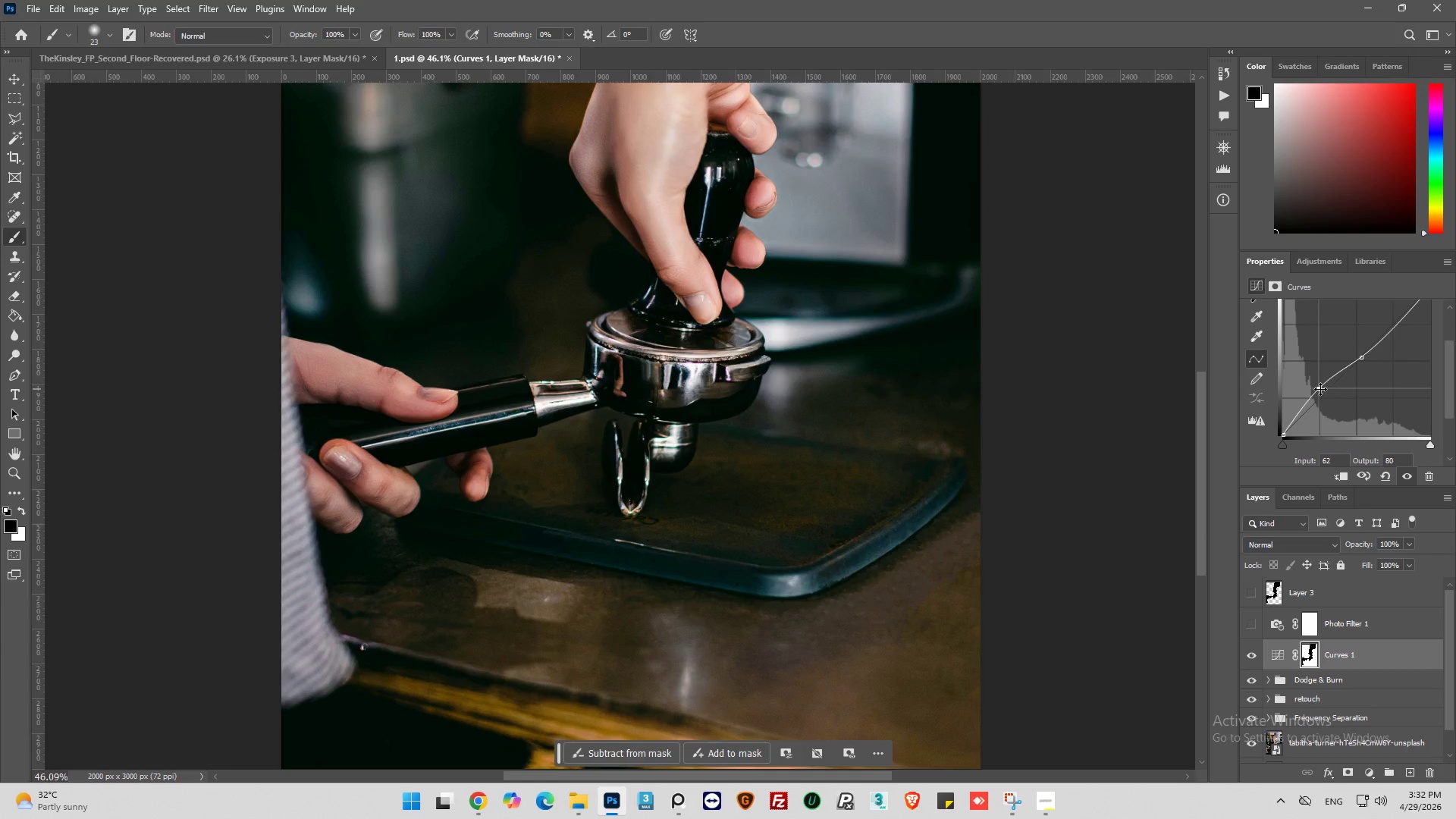 
left_click([1254, 660])
 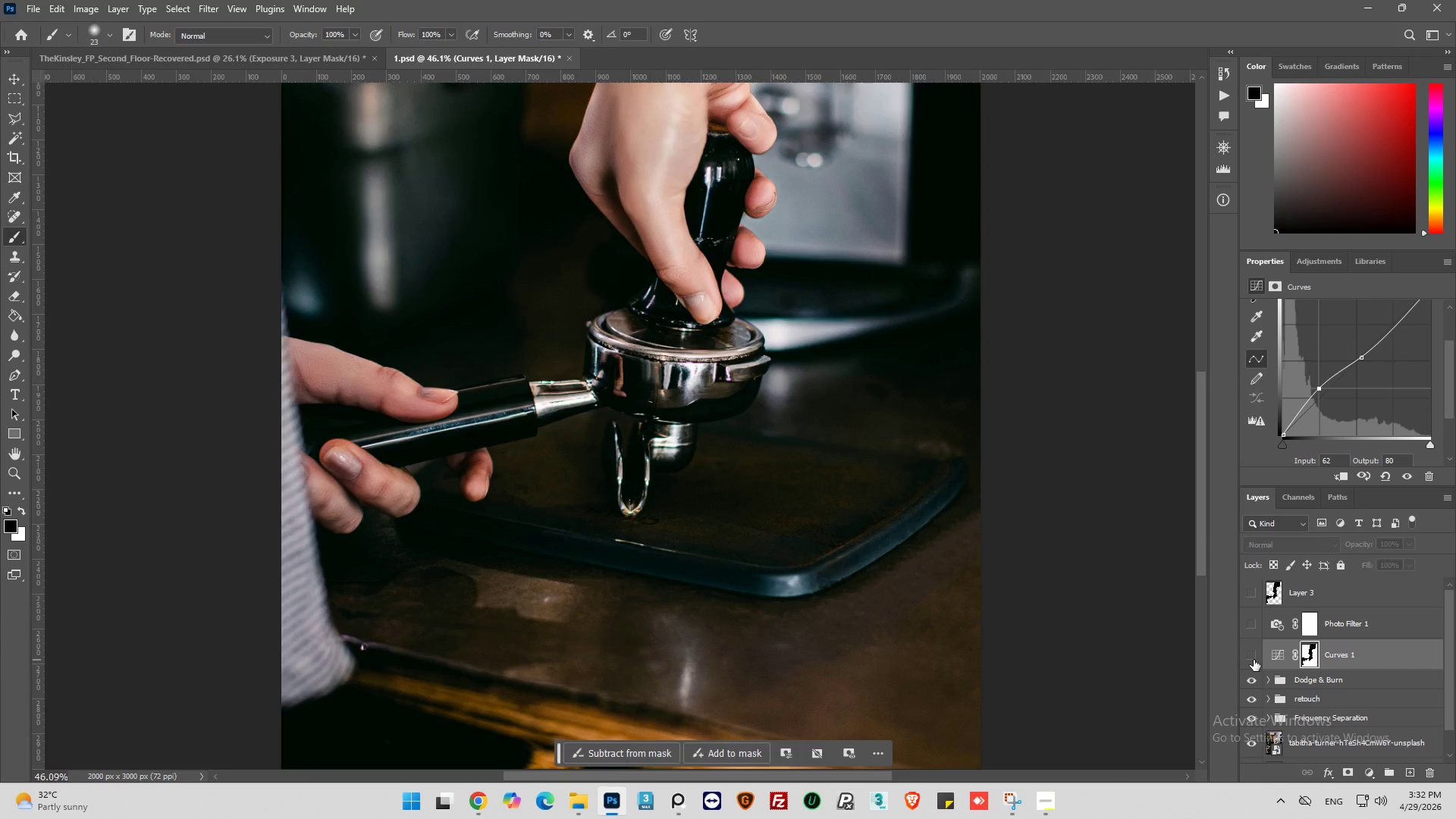 
left_click([1254, 660])
 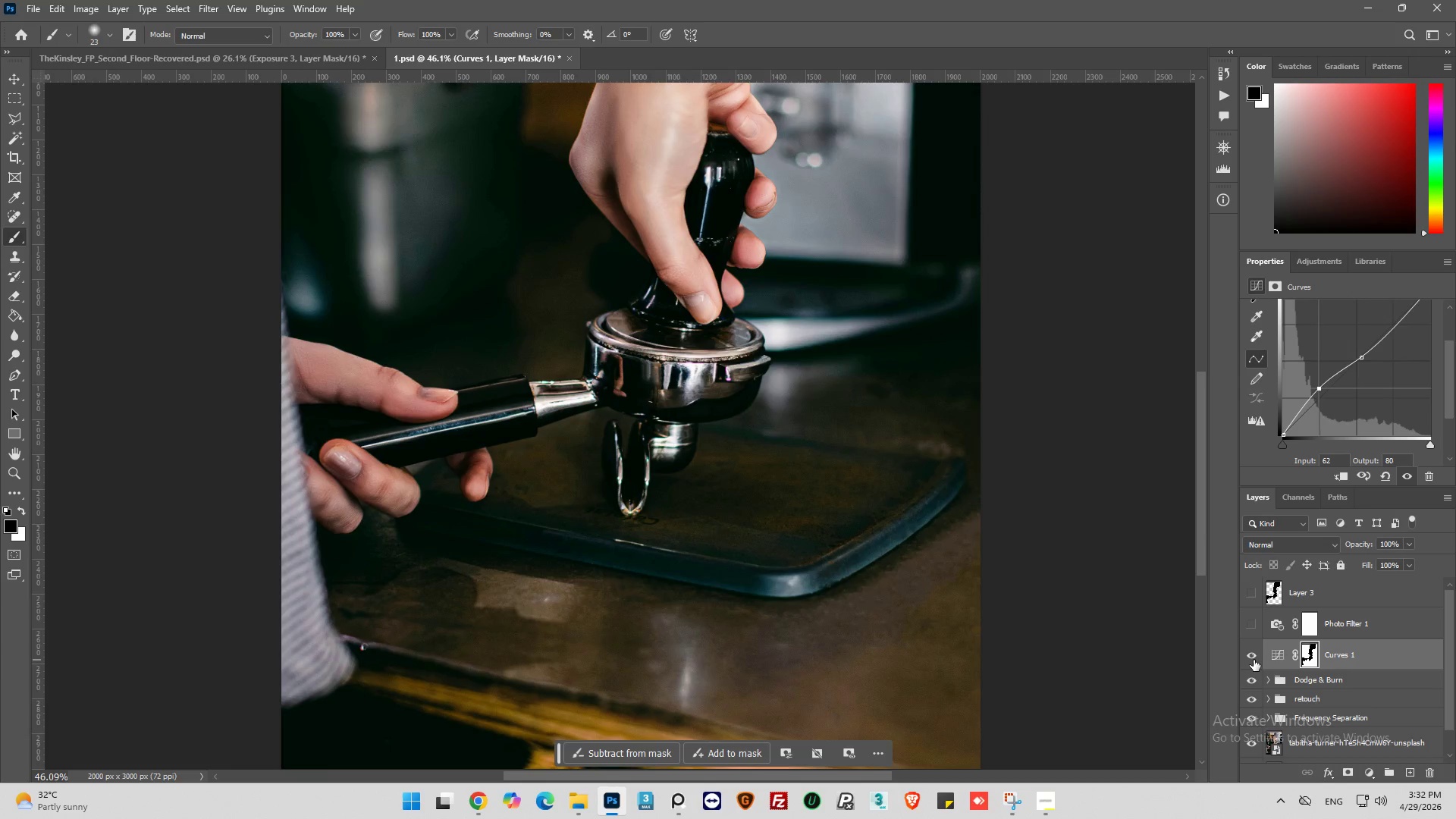 
left_click([1254, 660])
 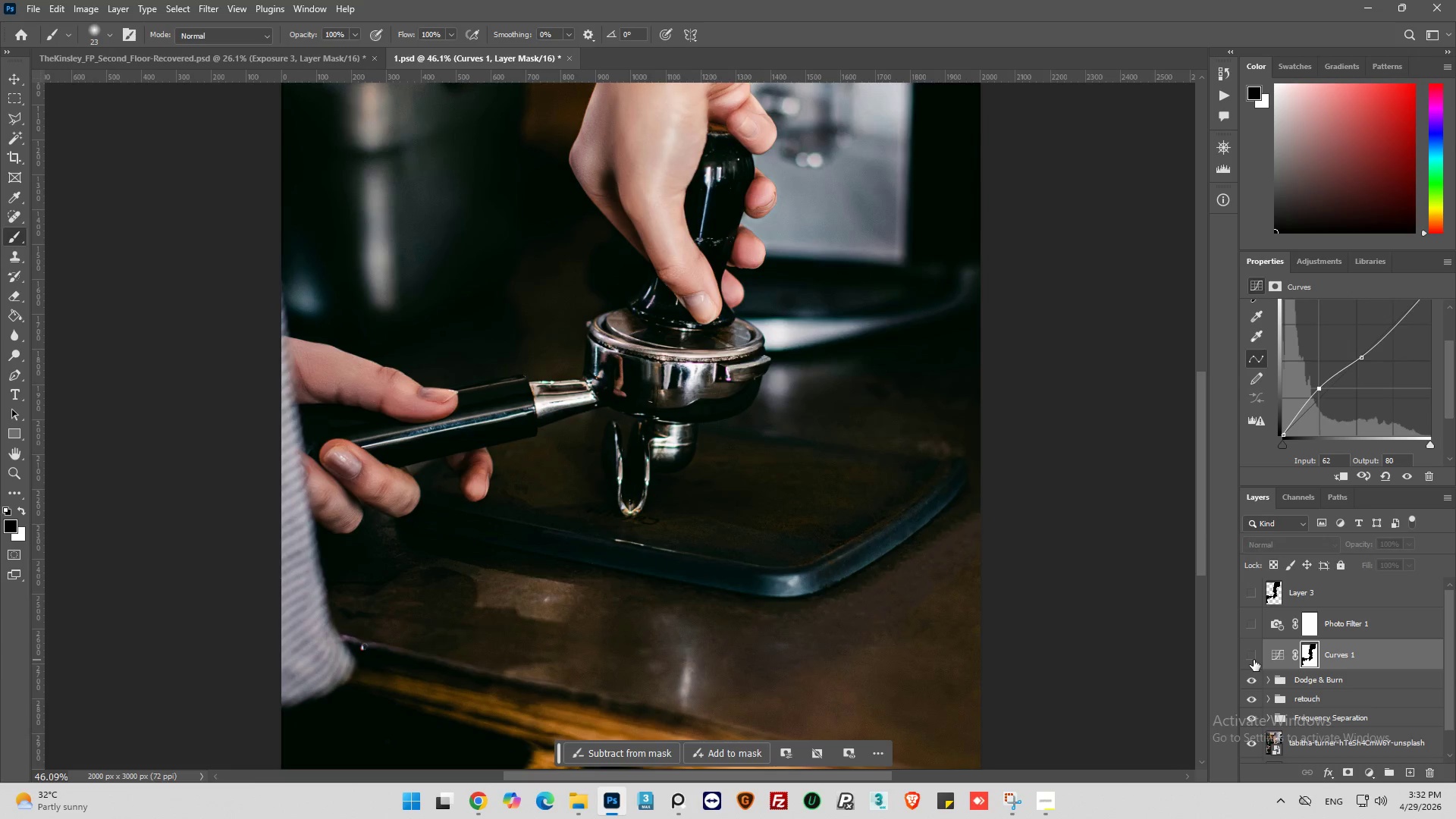 
left_click([1254, 660])
 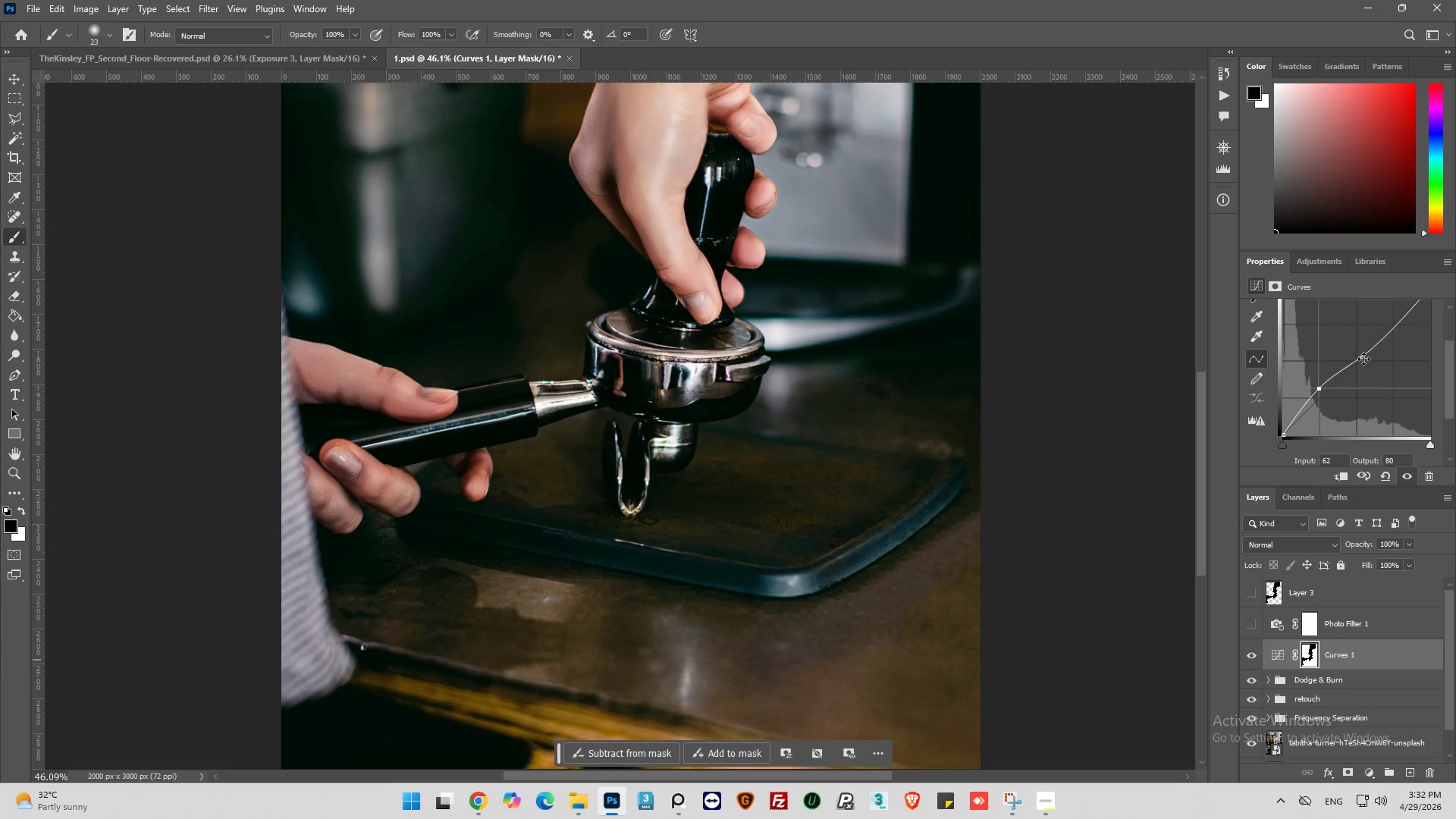 
wait(5.41)
 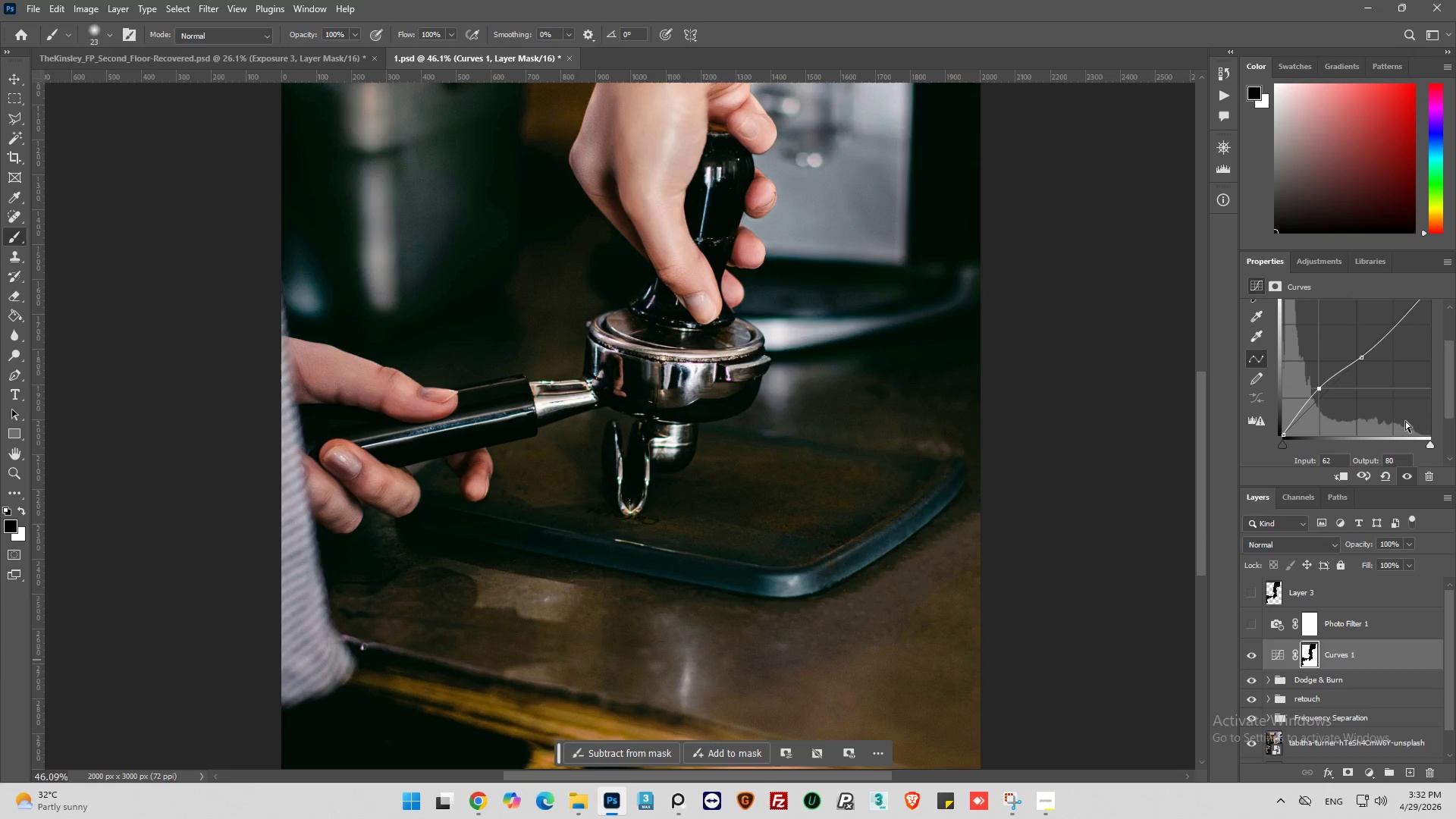 
left_click_drag(start_coordinate=[1357, 357], to_coordinate=[1363, 360])
 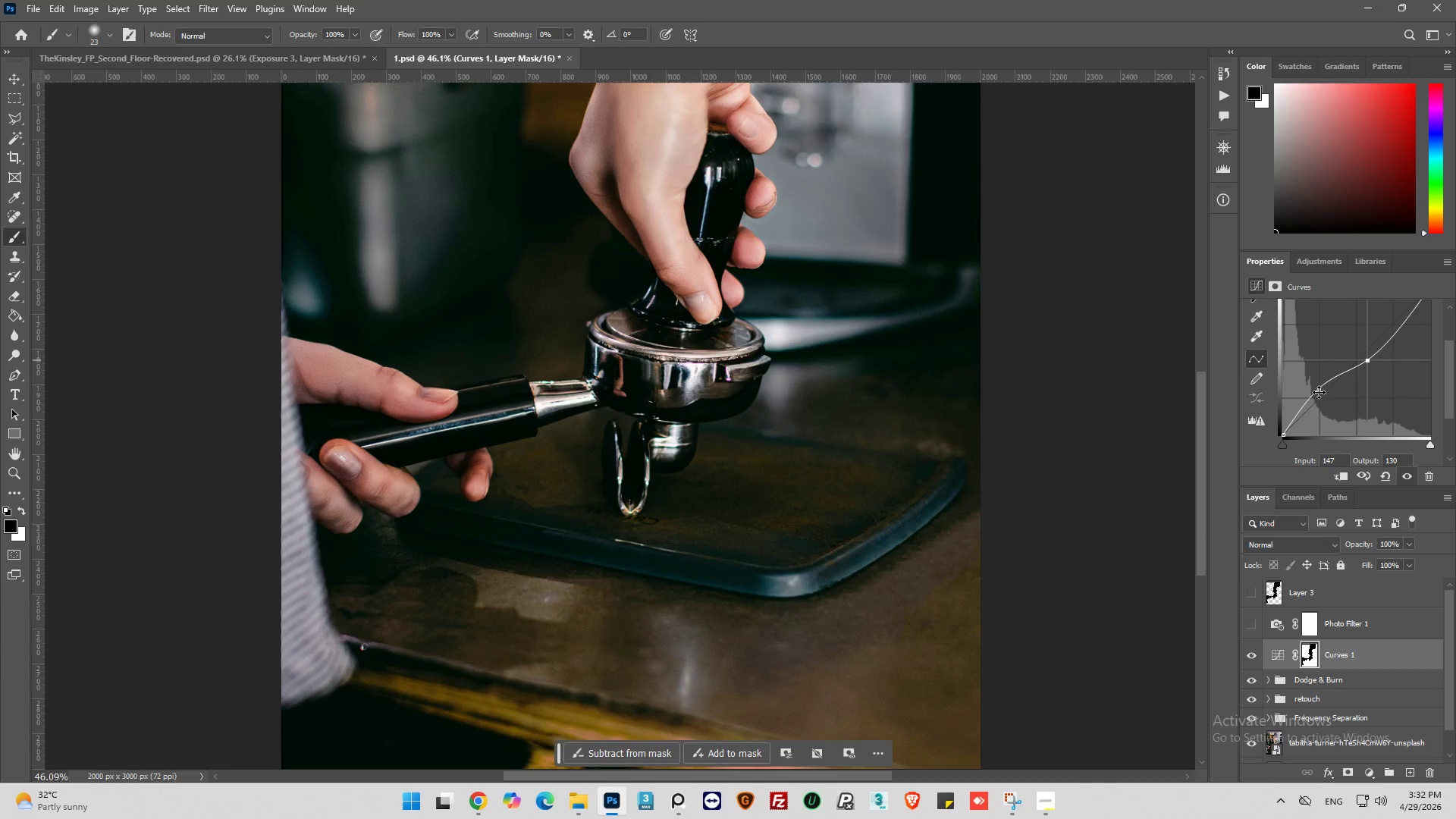 
left_click_drag(start_coordinate=[1316, 390], to_coordinate=[1316, 384])
 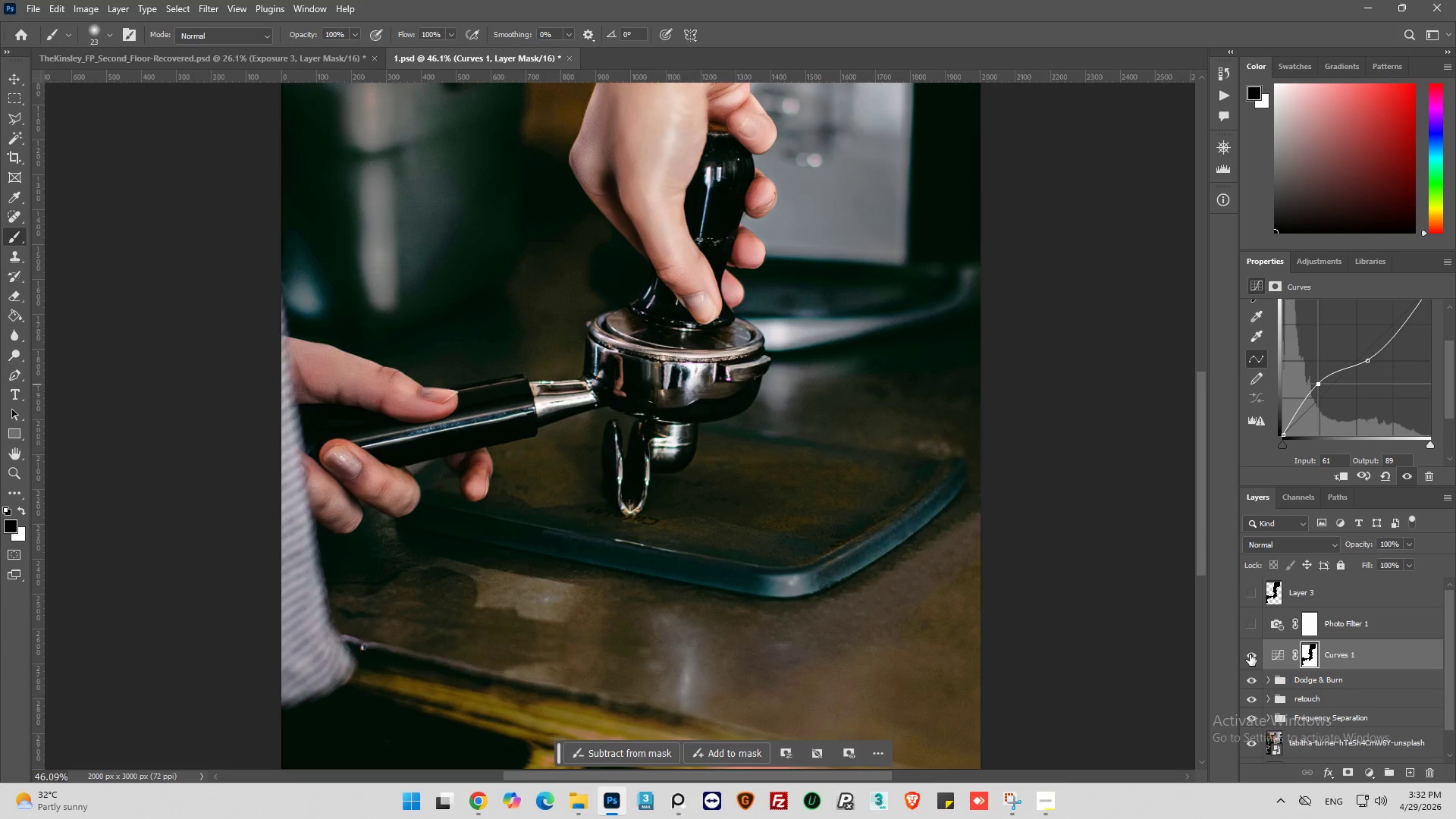 
left_click([1250, 654])
 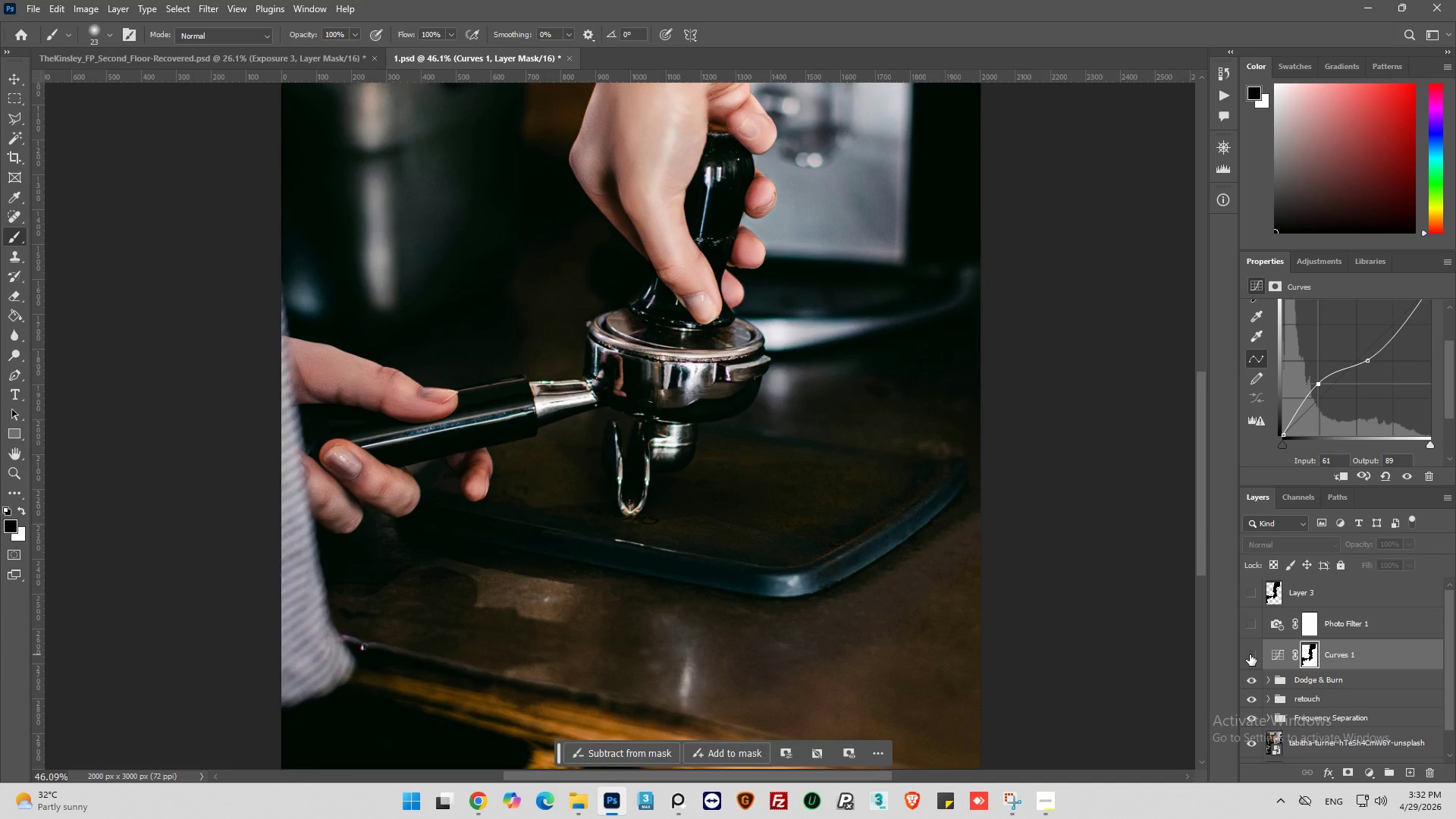 
left_click([1250, 654])
 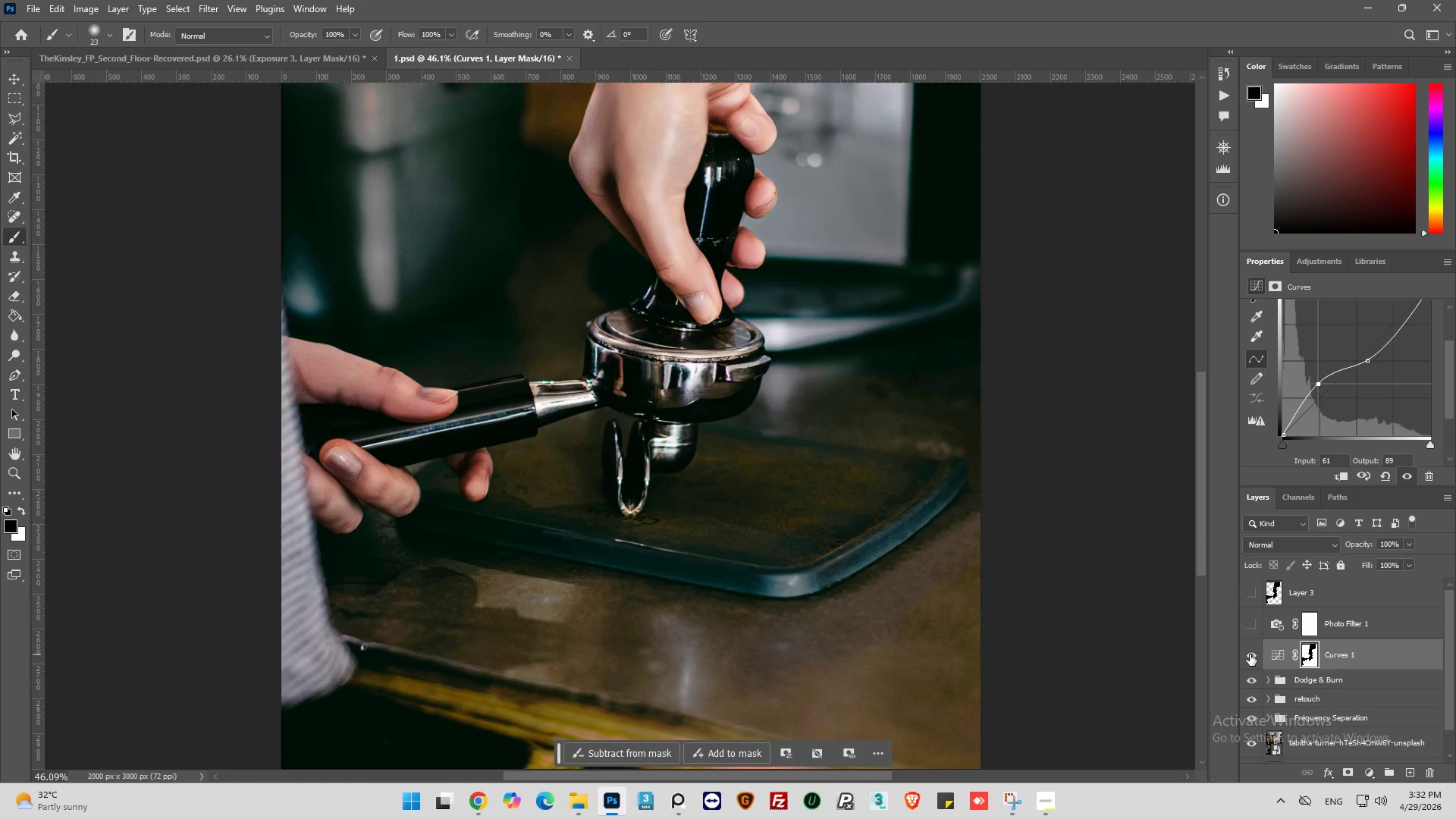 
left_click([1250, 654])
 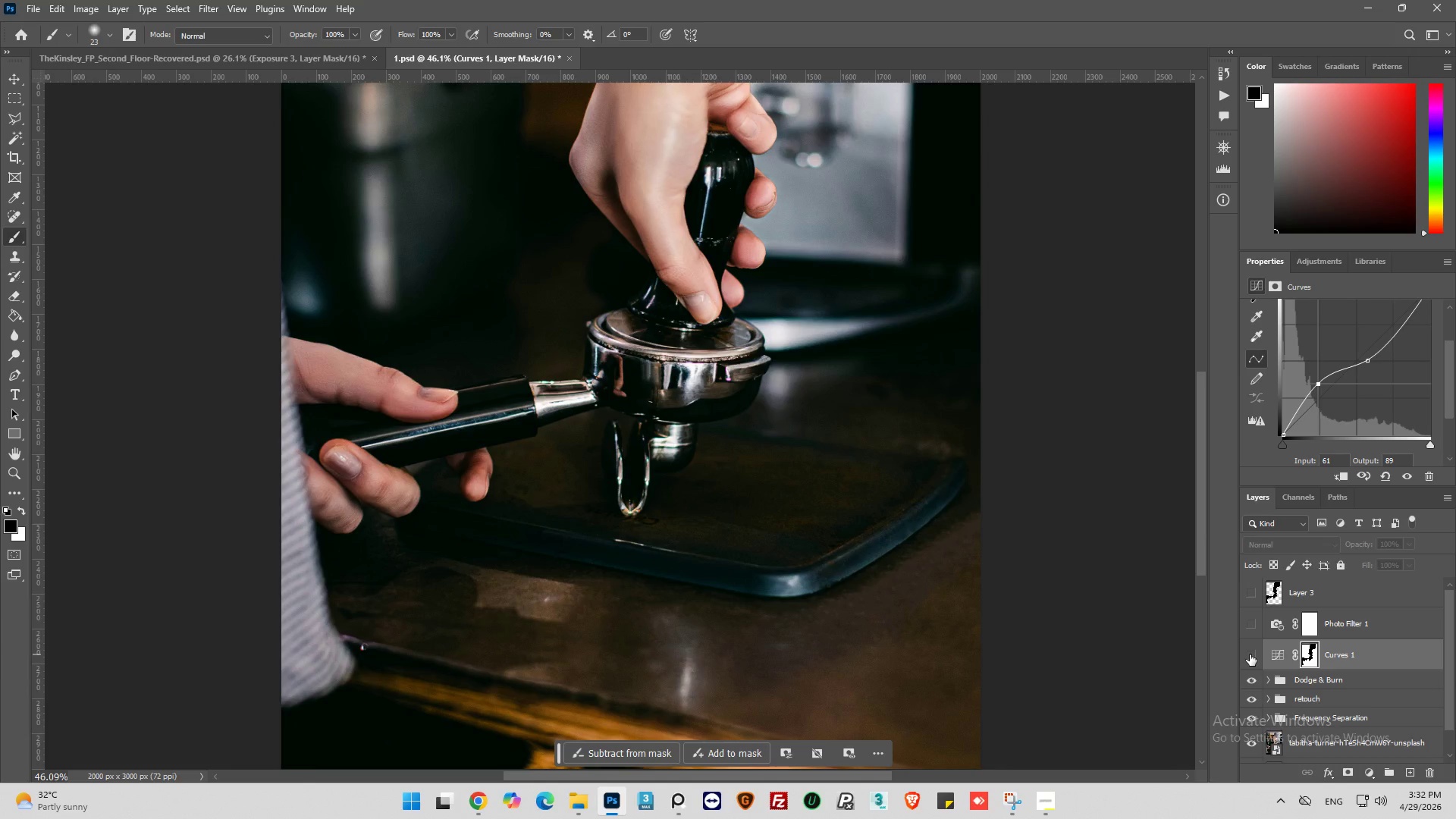 
left_click([1250, 654])
 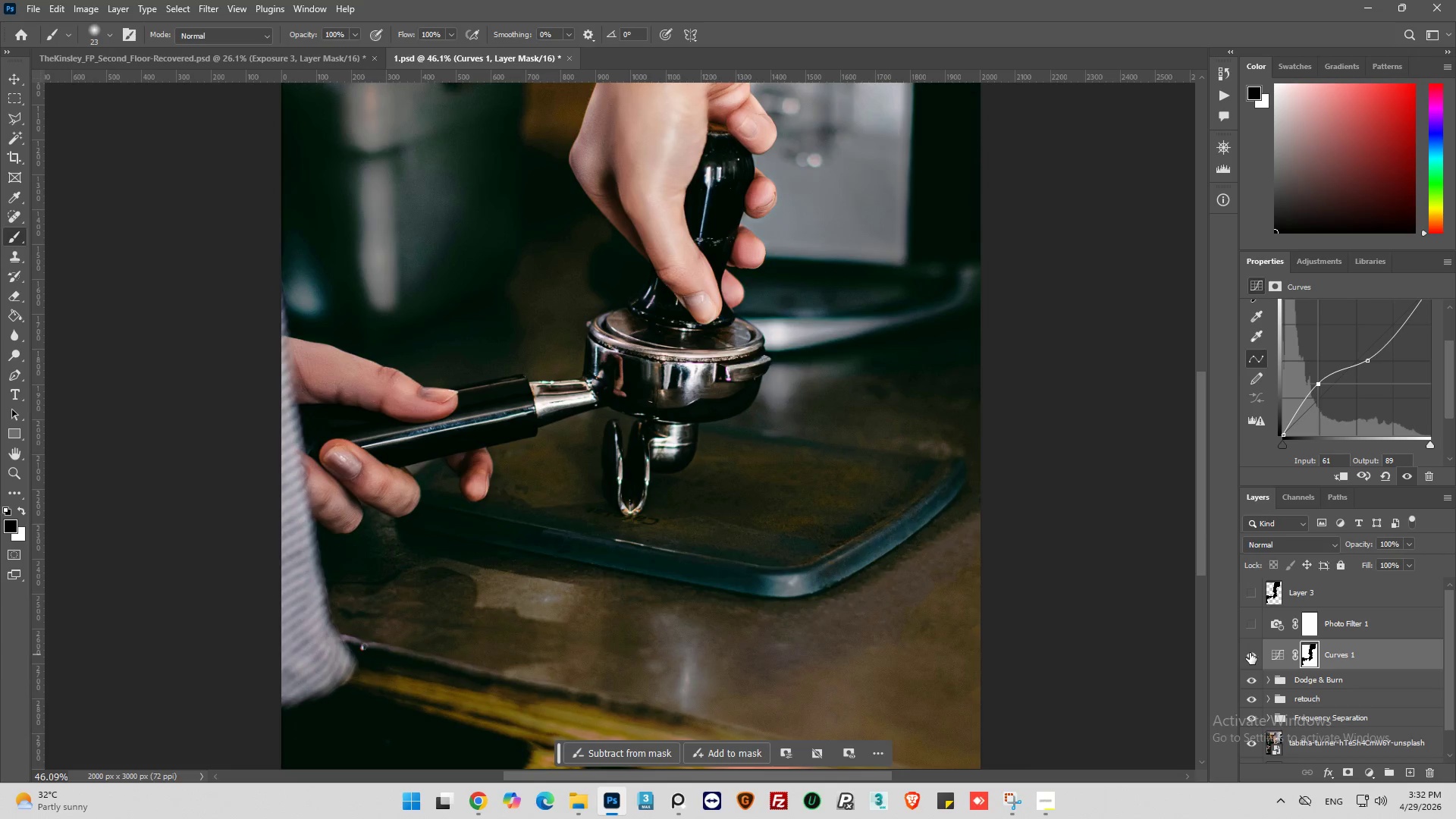 
hold_key(key=AltLeft, duration=0.39)
scroll: coordinate [792, 521], scroll_direction: up, amount: 1.0
 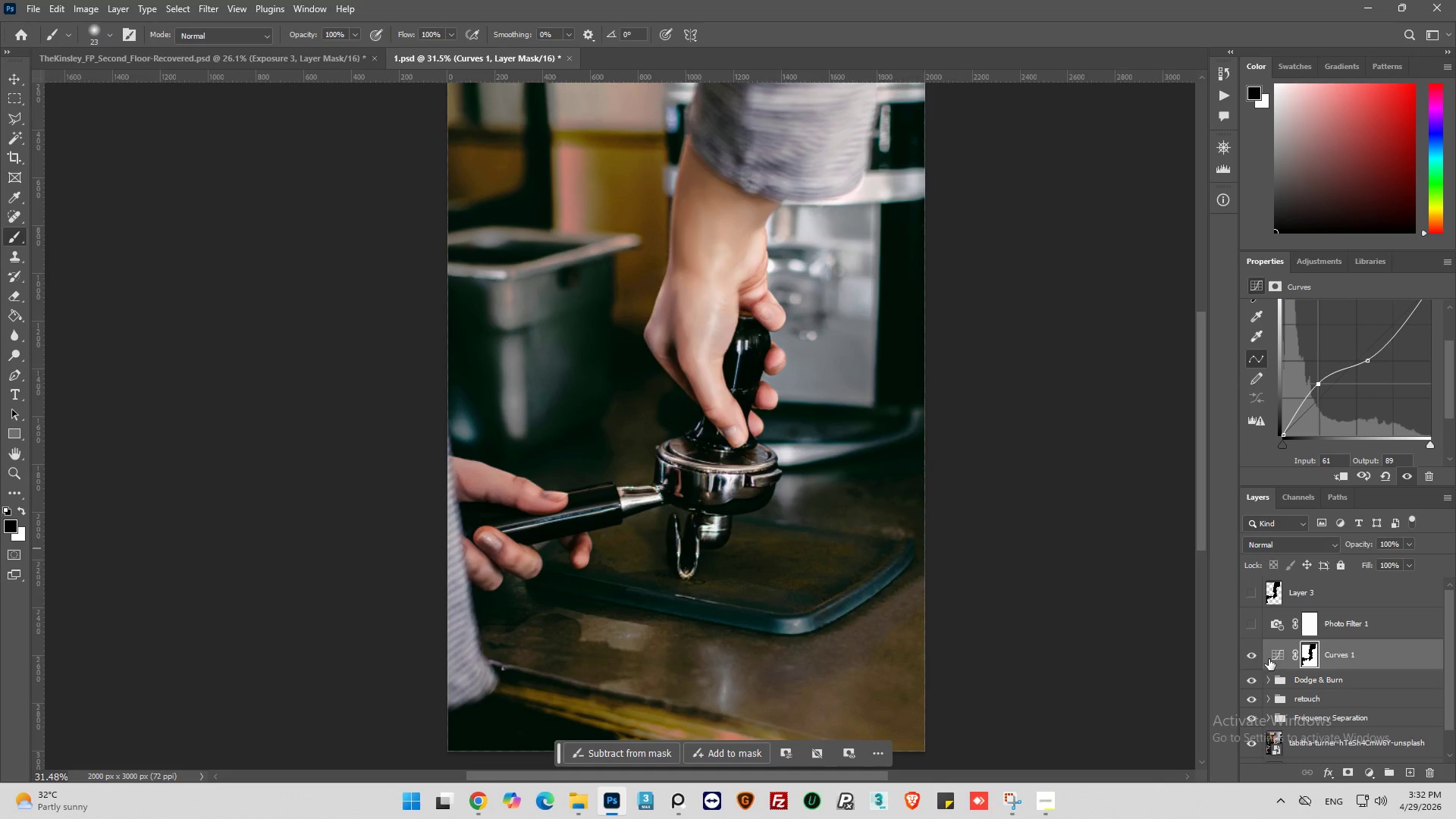 
left_click([1270, 657])
 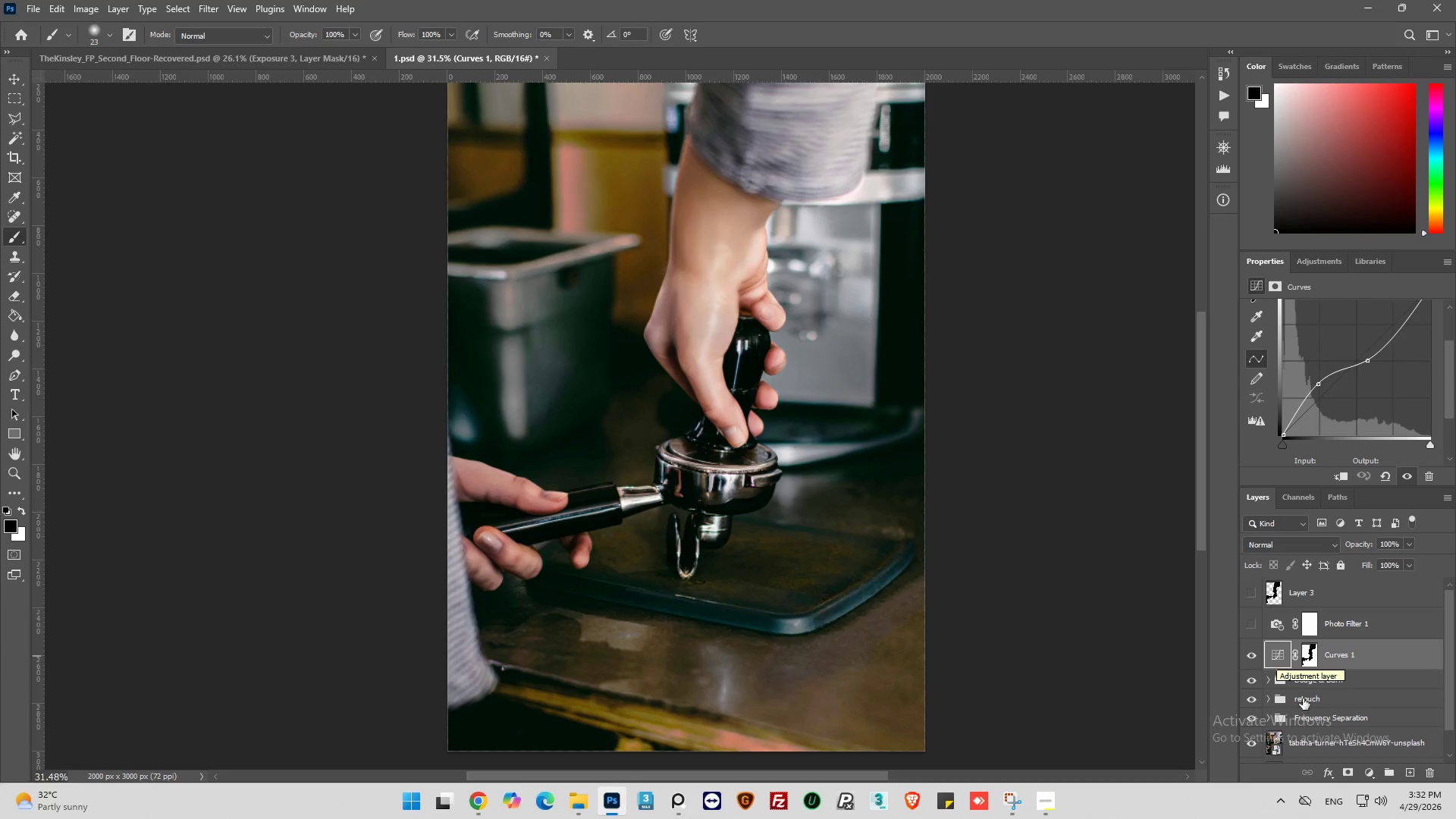 
left_click([1372, 774])
 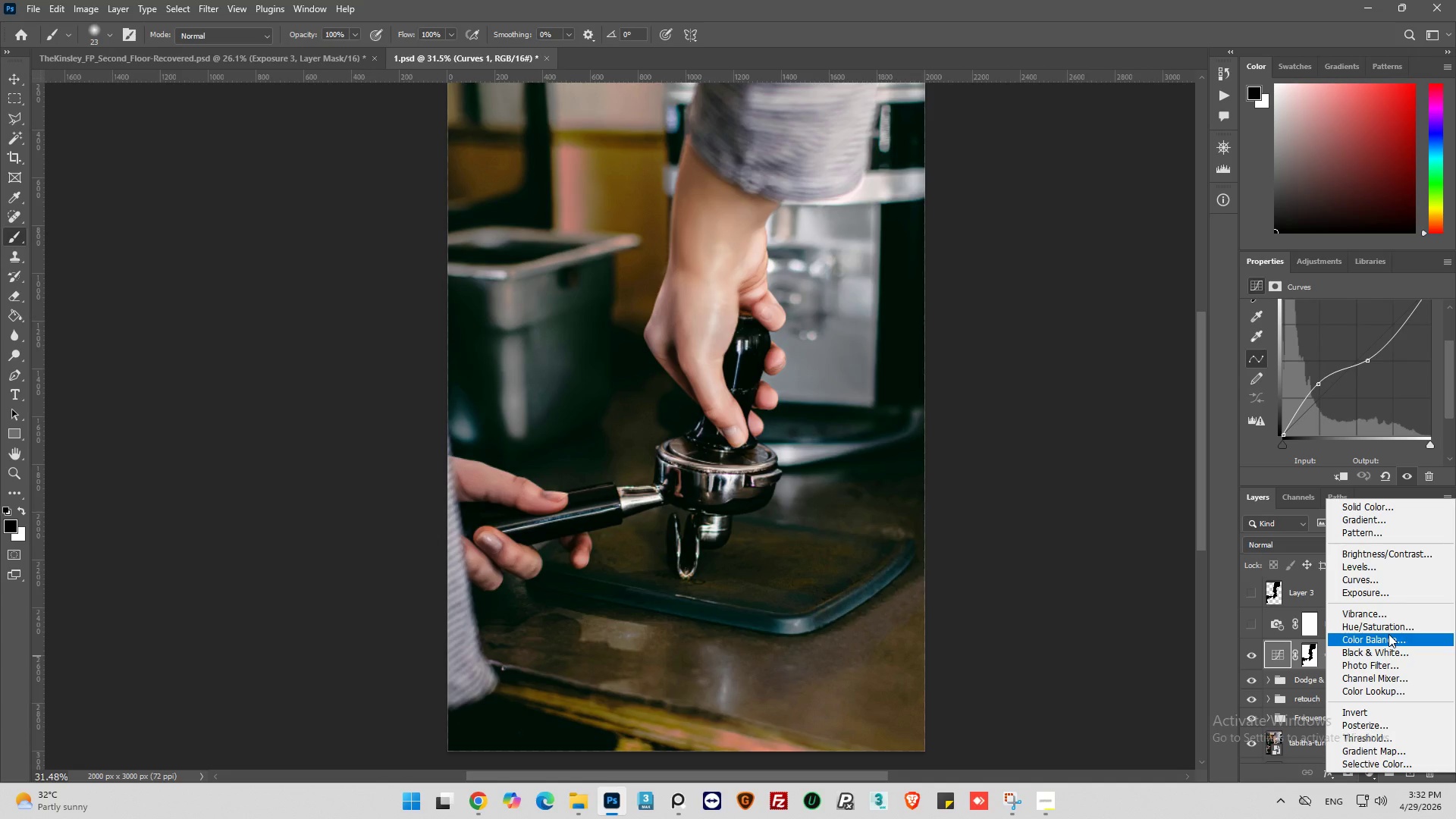 
left_click([1376, 570])
 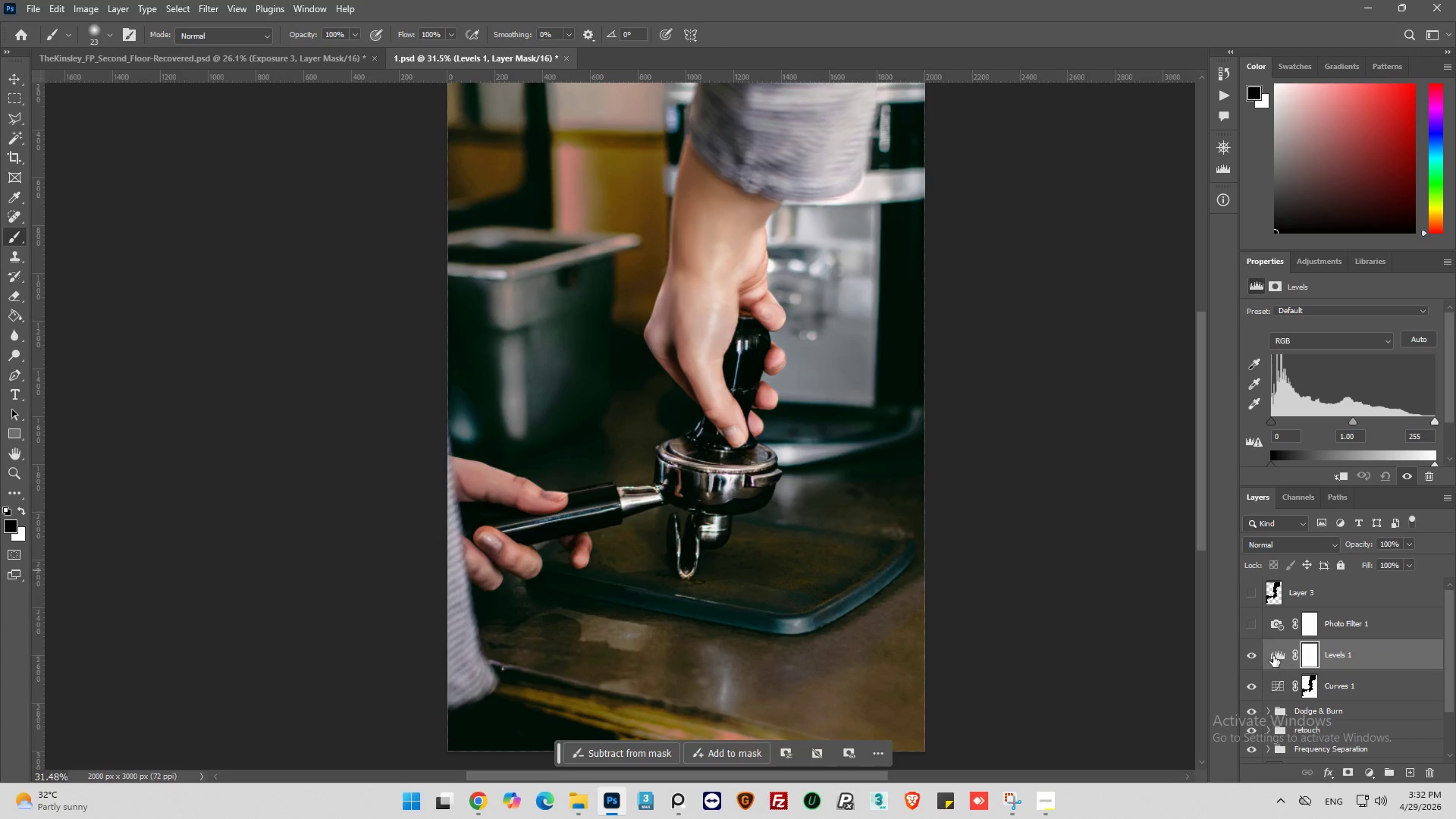 
left_click([1272, 655])
 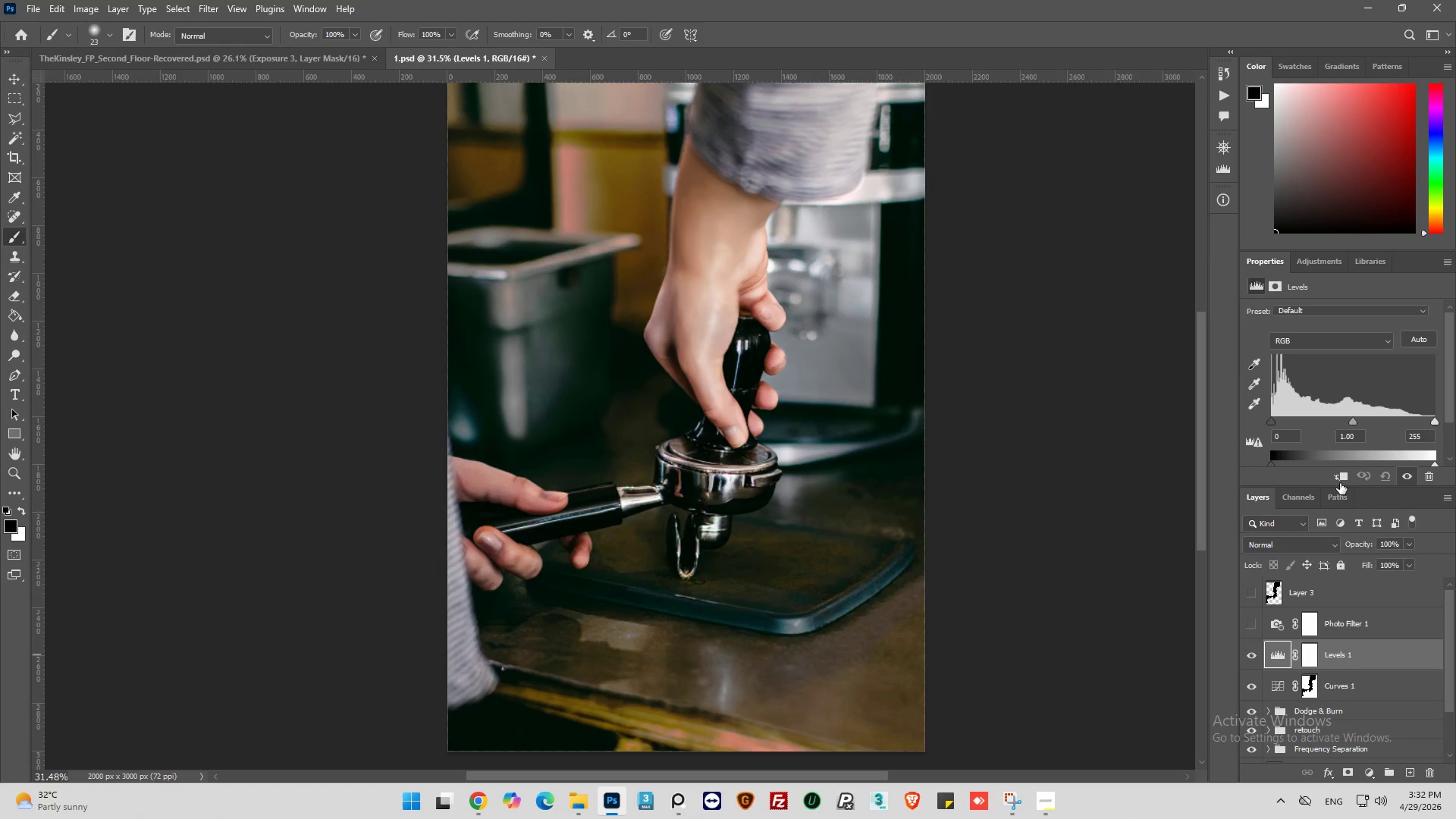 
left_click([1342, 476])
 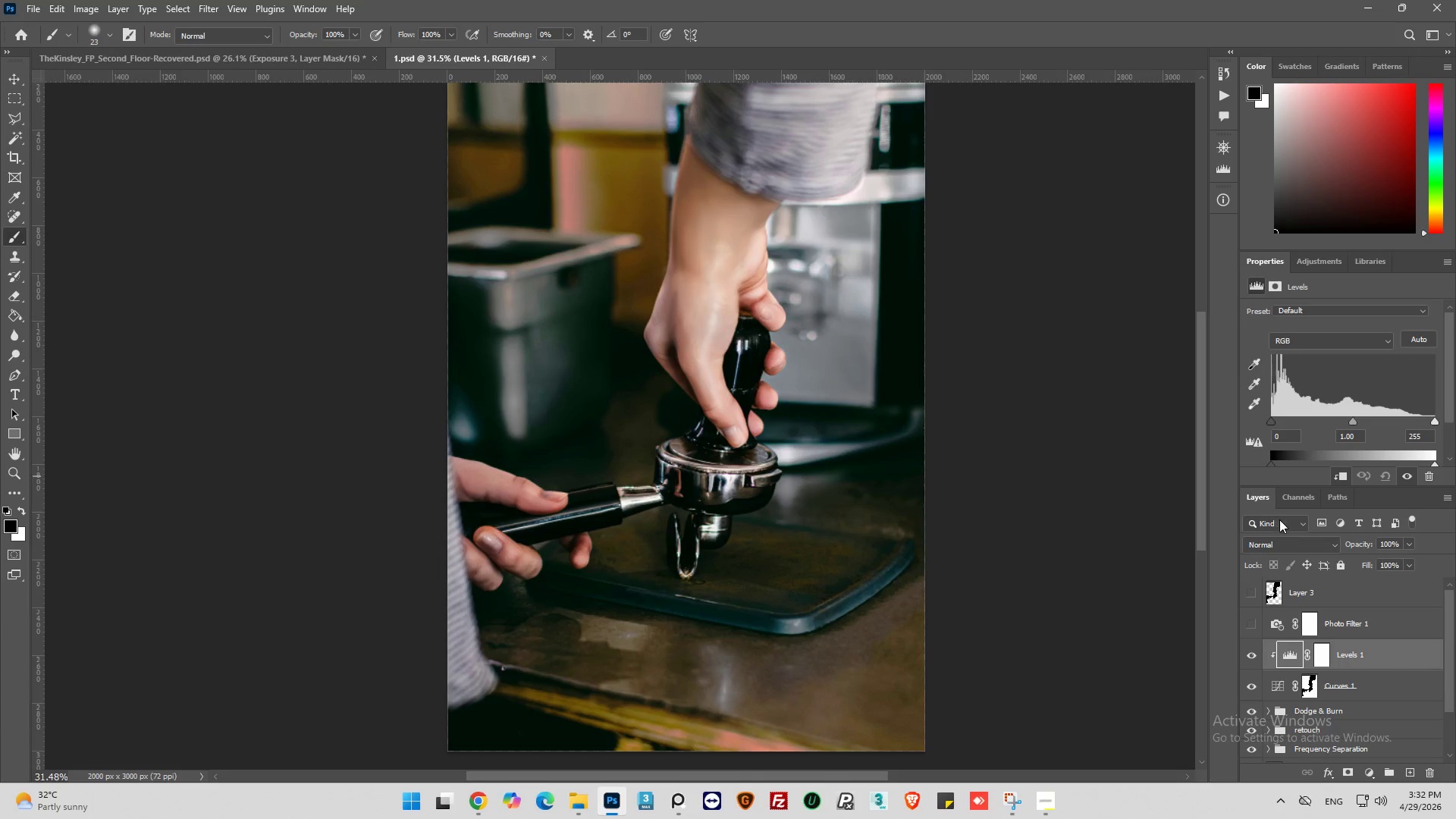 
hold_key(key=AltLeft, duration=0.48)
scroll: coordinate [719, 431], scroll_direction: up, amount: 5.0
 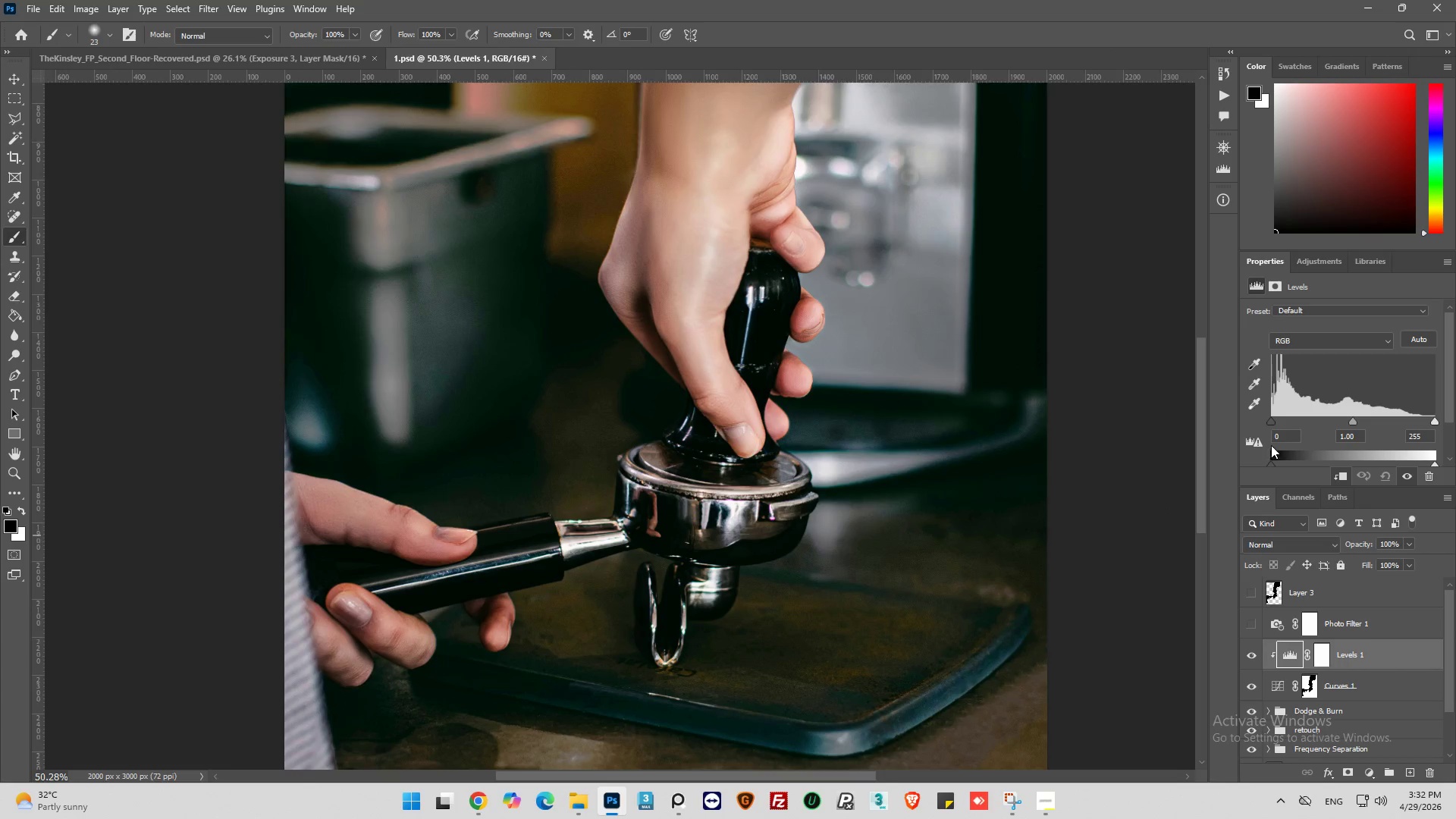 
scroll: coordinate [1276, 452], scroll_direction: down, amount: 2.0
 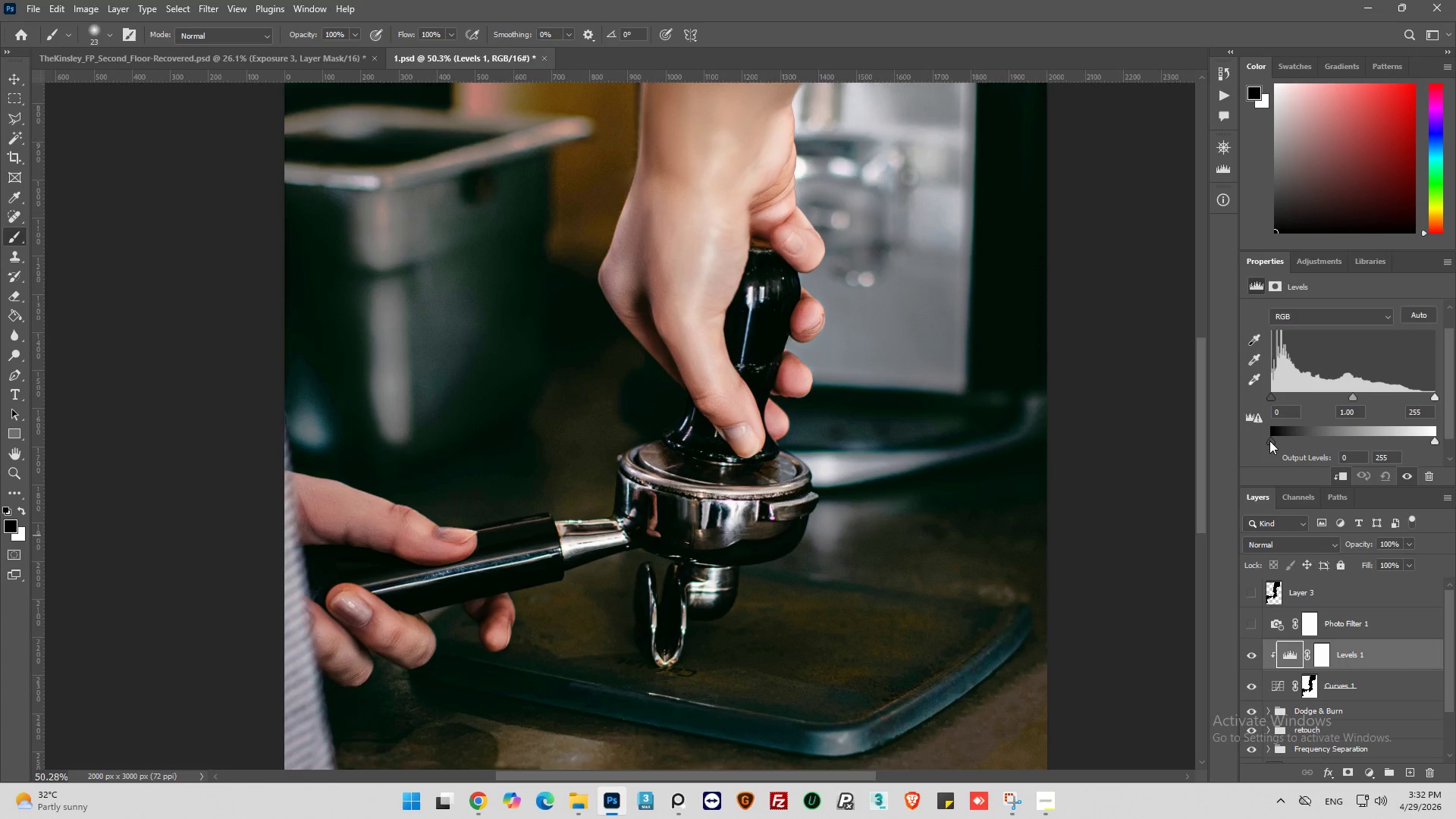 
left_click_drag(start_coordinate=[1269, 441], to_coordinate=[1273, 440])
 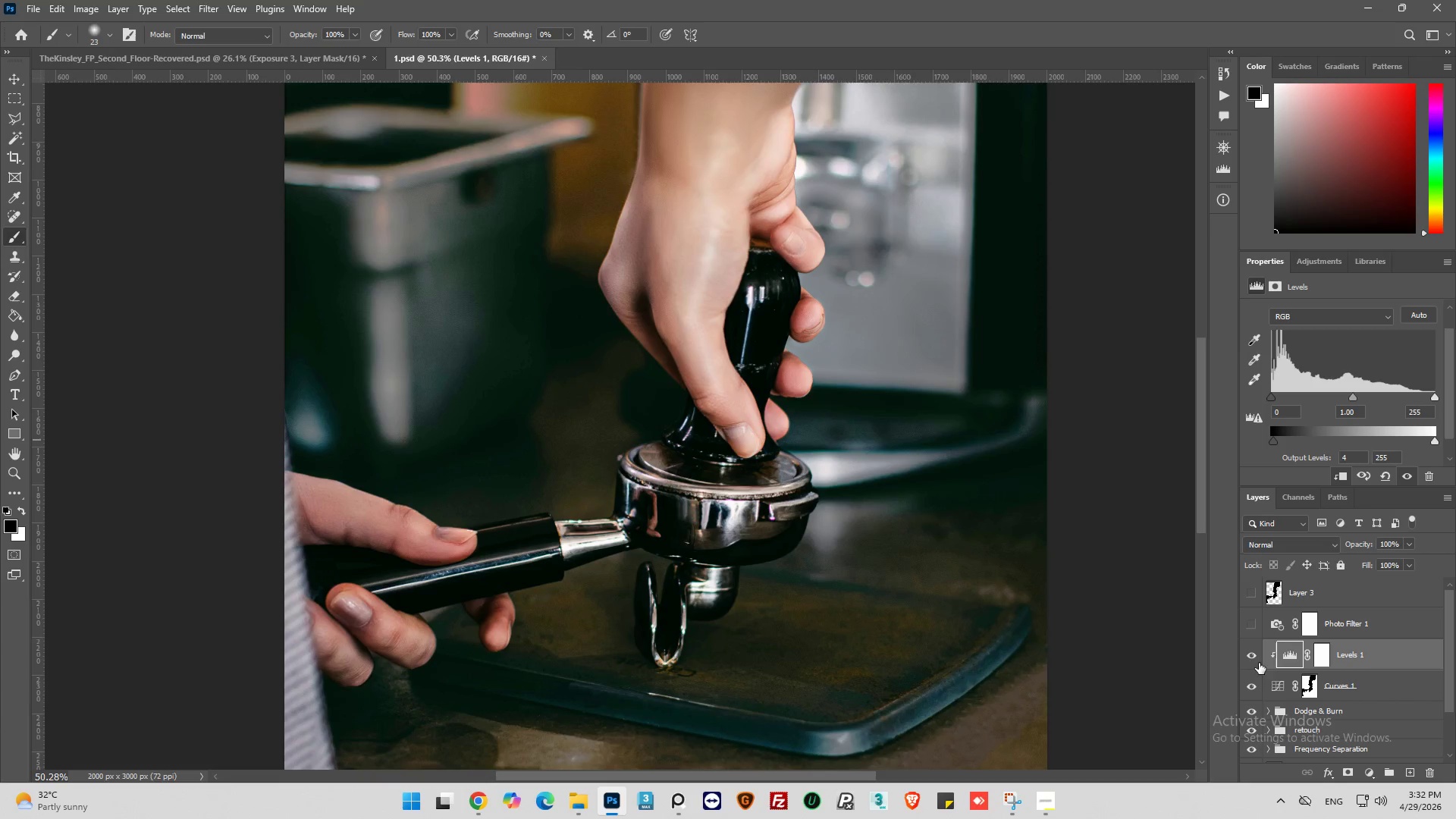 
left_click([1254, 658])
 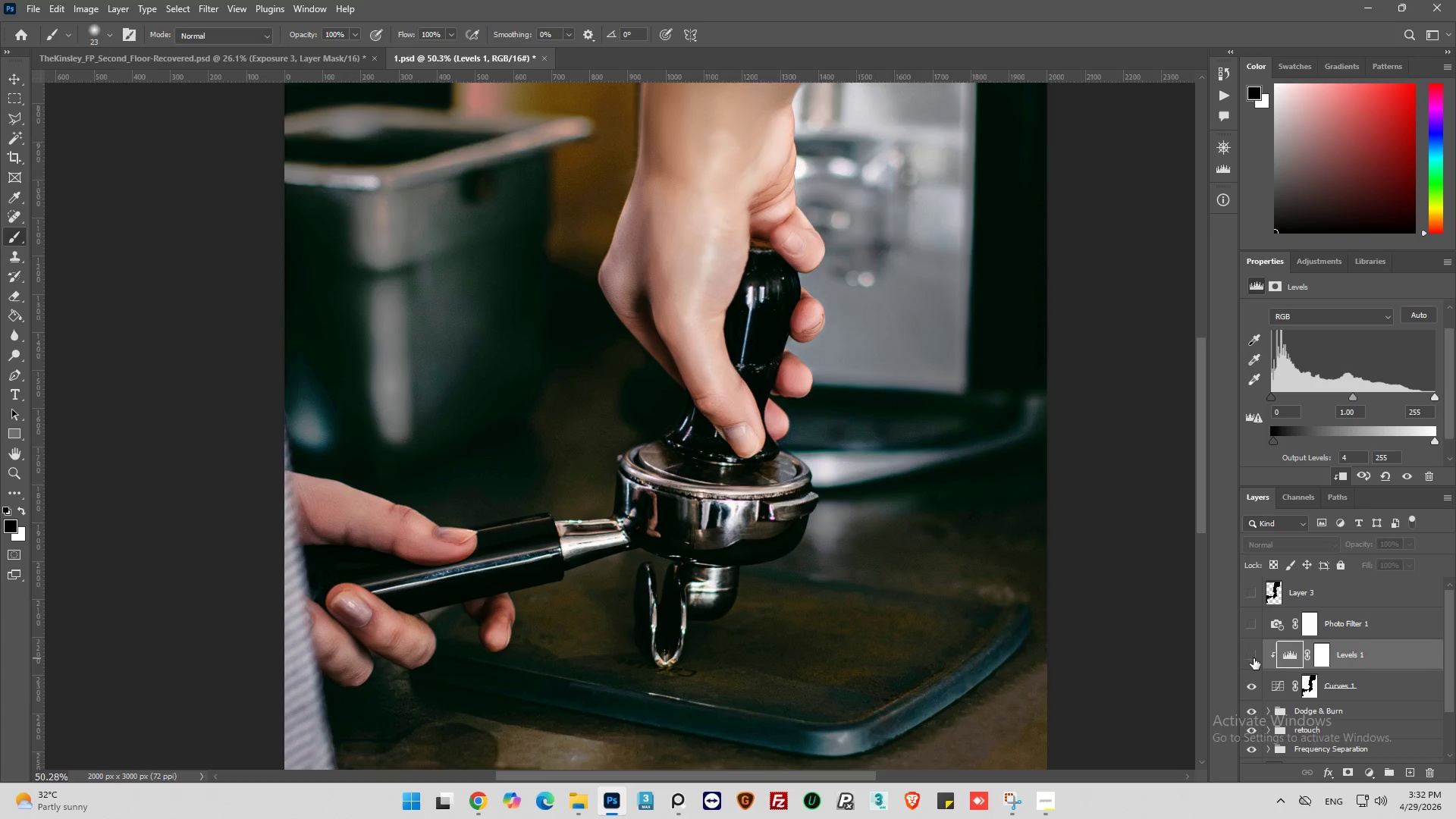 
left_click([1254, 658])
 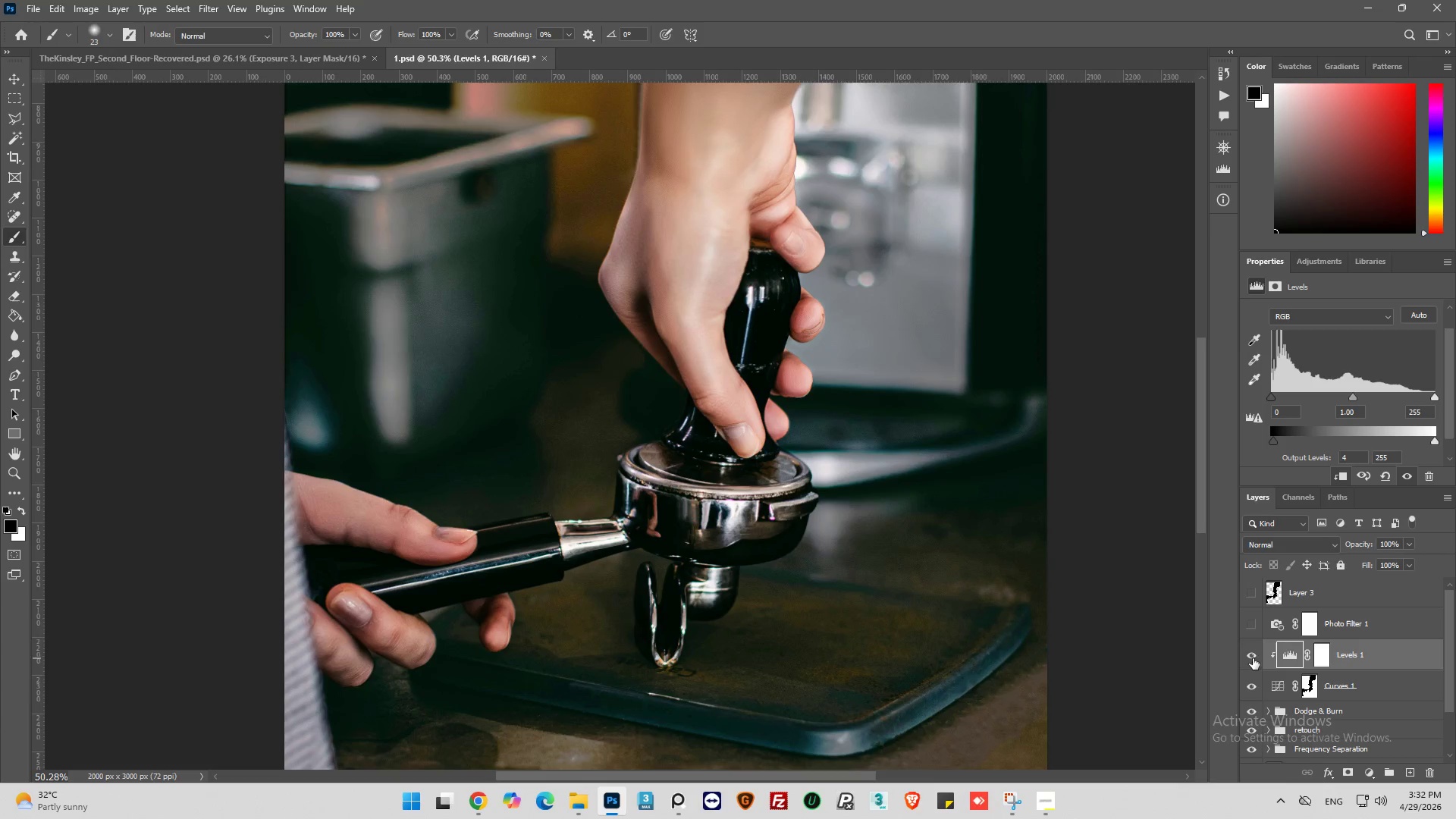 
hold_key(key=AltLeft, duration=0.34)
scroll: coordinate [821, 533], scroll_direction: down, amount: 11.0
 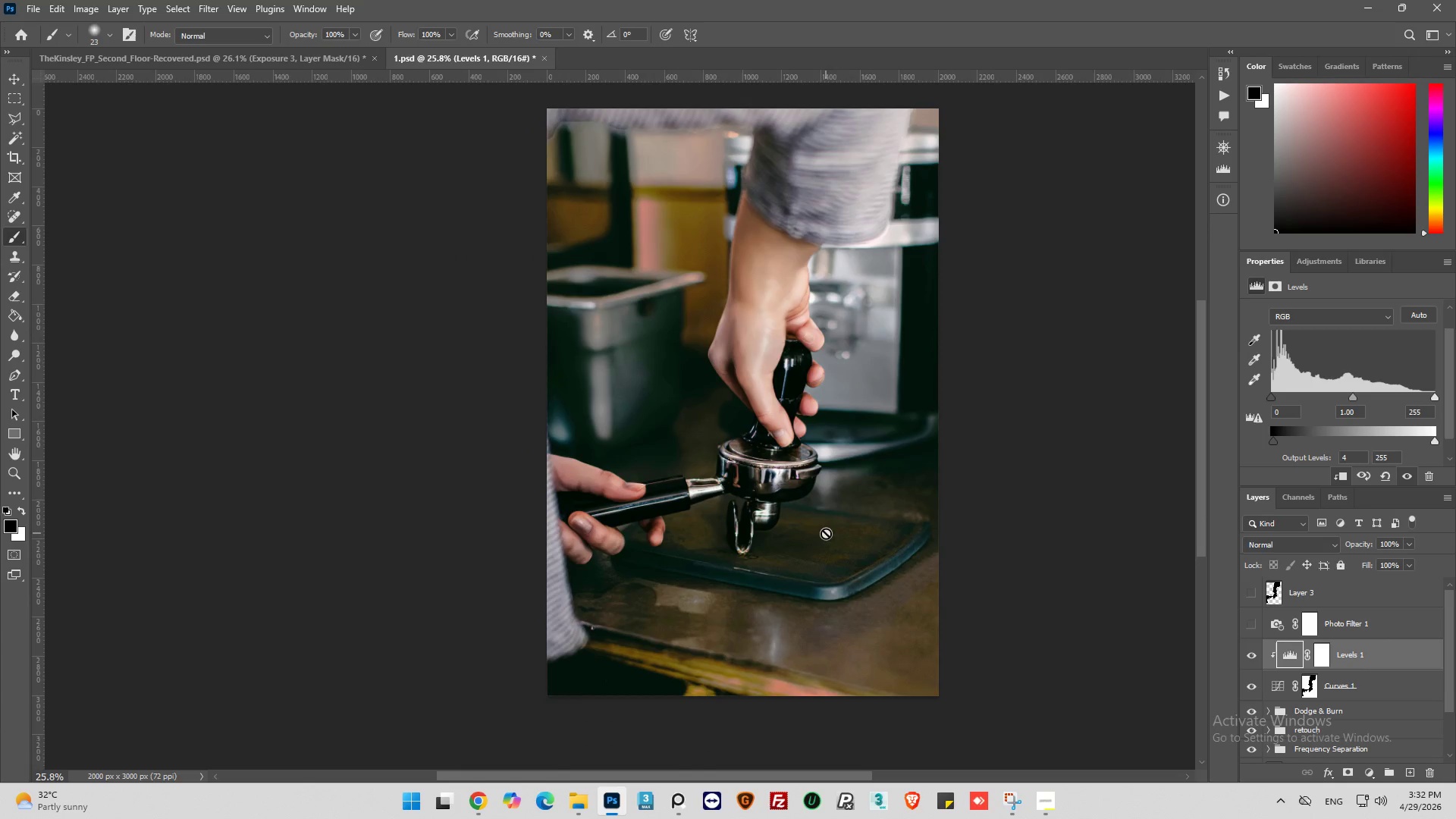 
hold_key(key=ControlLeft, duration=0.47)
 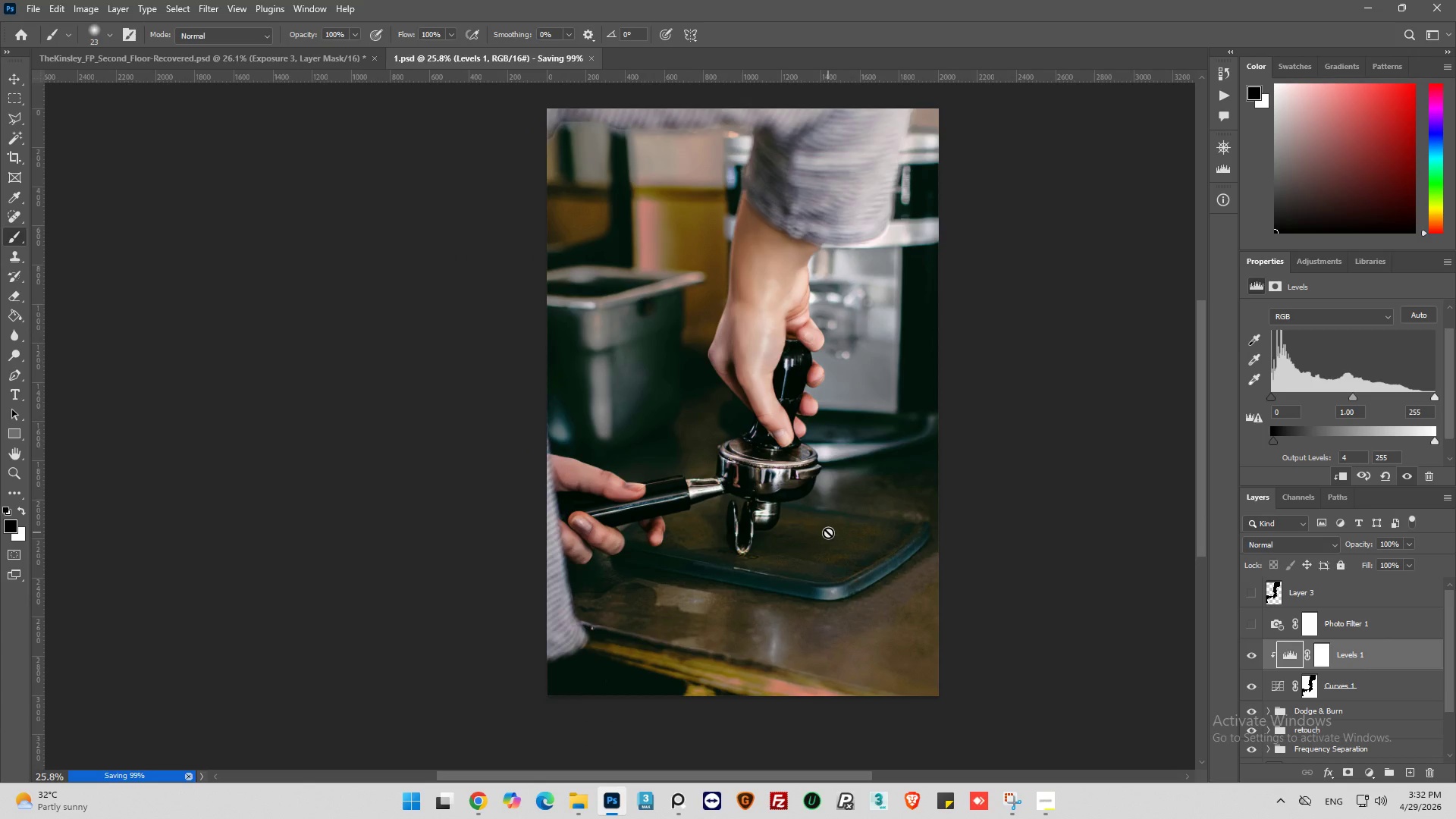 
hold_key(key=S, duration=0.33)
 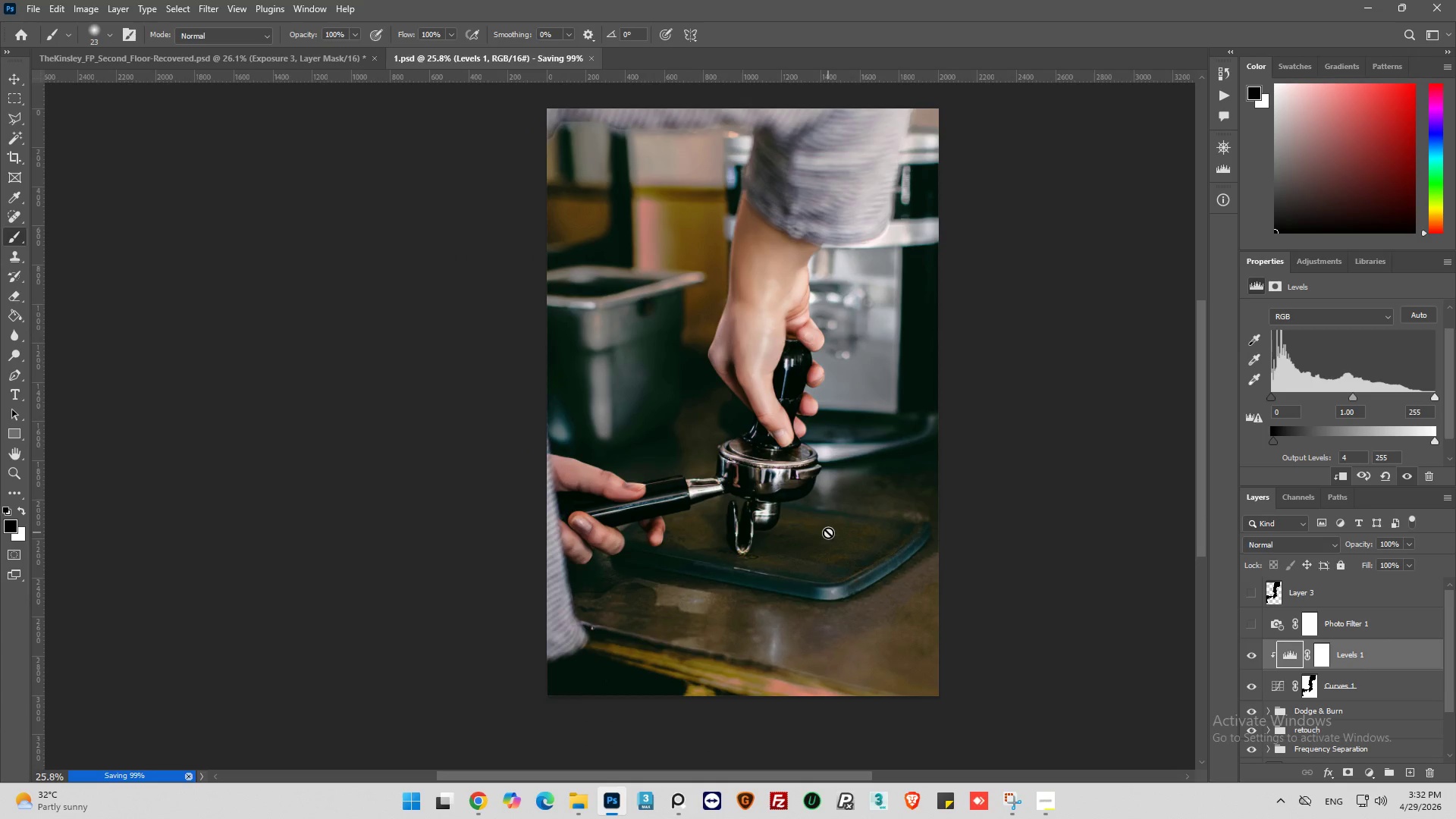 
hold_key(key=AltLeft, duration=0.39)
scroll: coordinate [923, 546], scroll_direction: up, amount: 10.0
 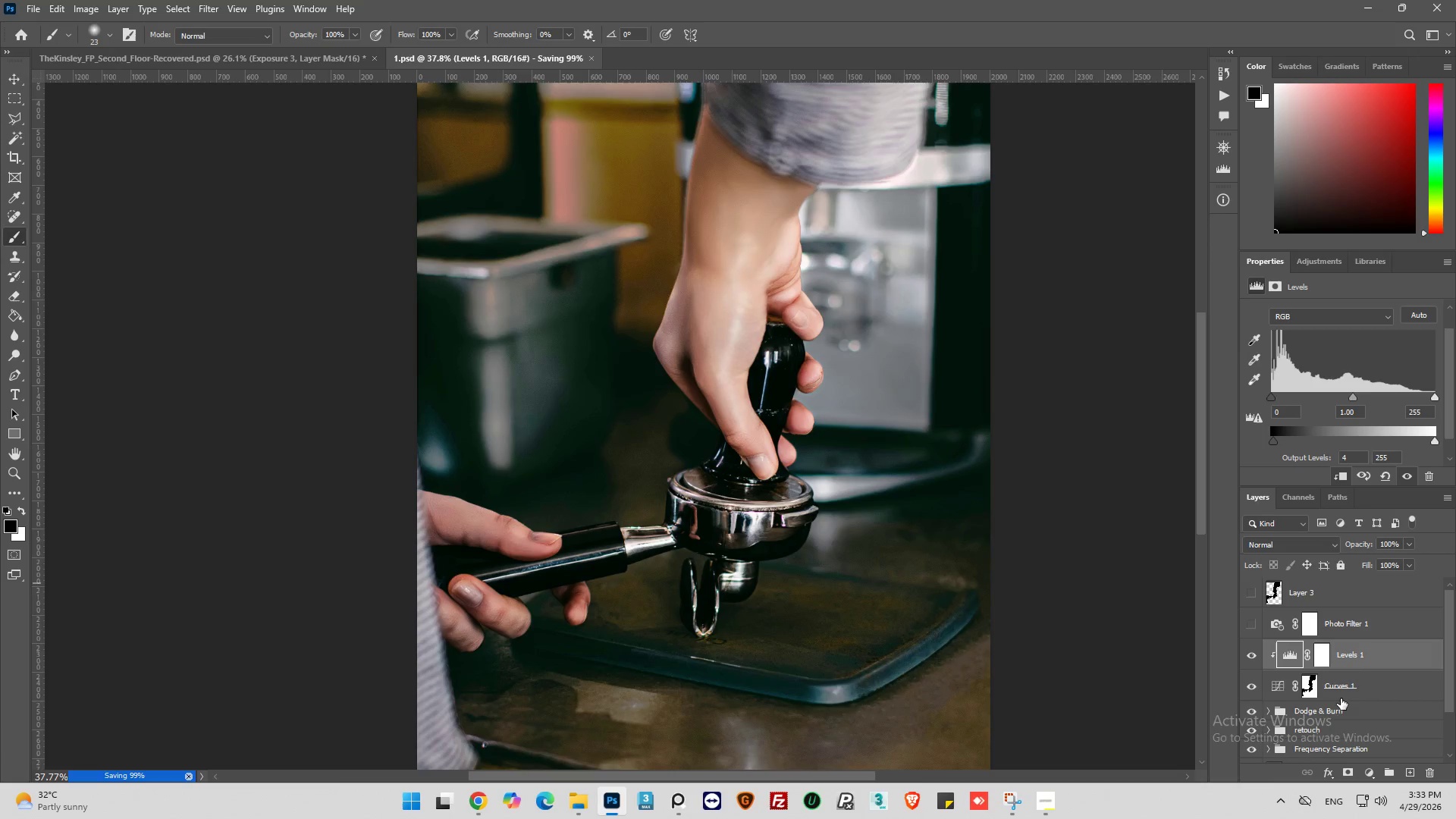 
left_click([1312, 689])
 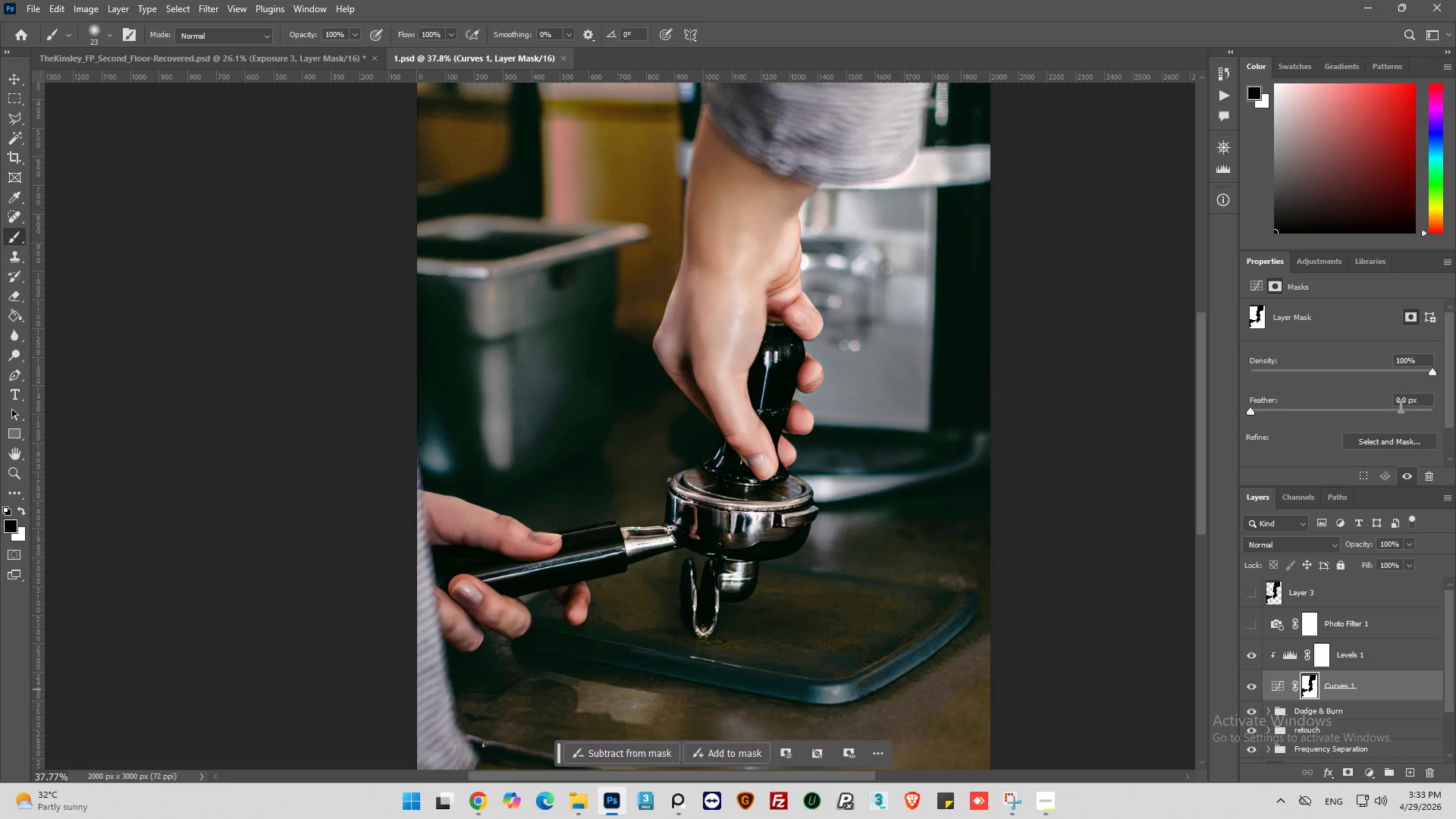 
double_click([1399, 405])
 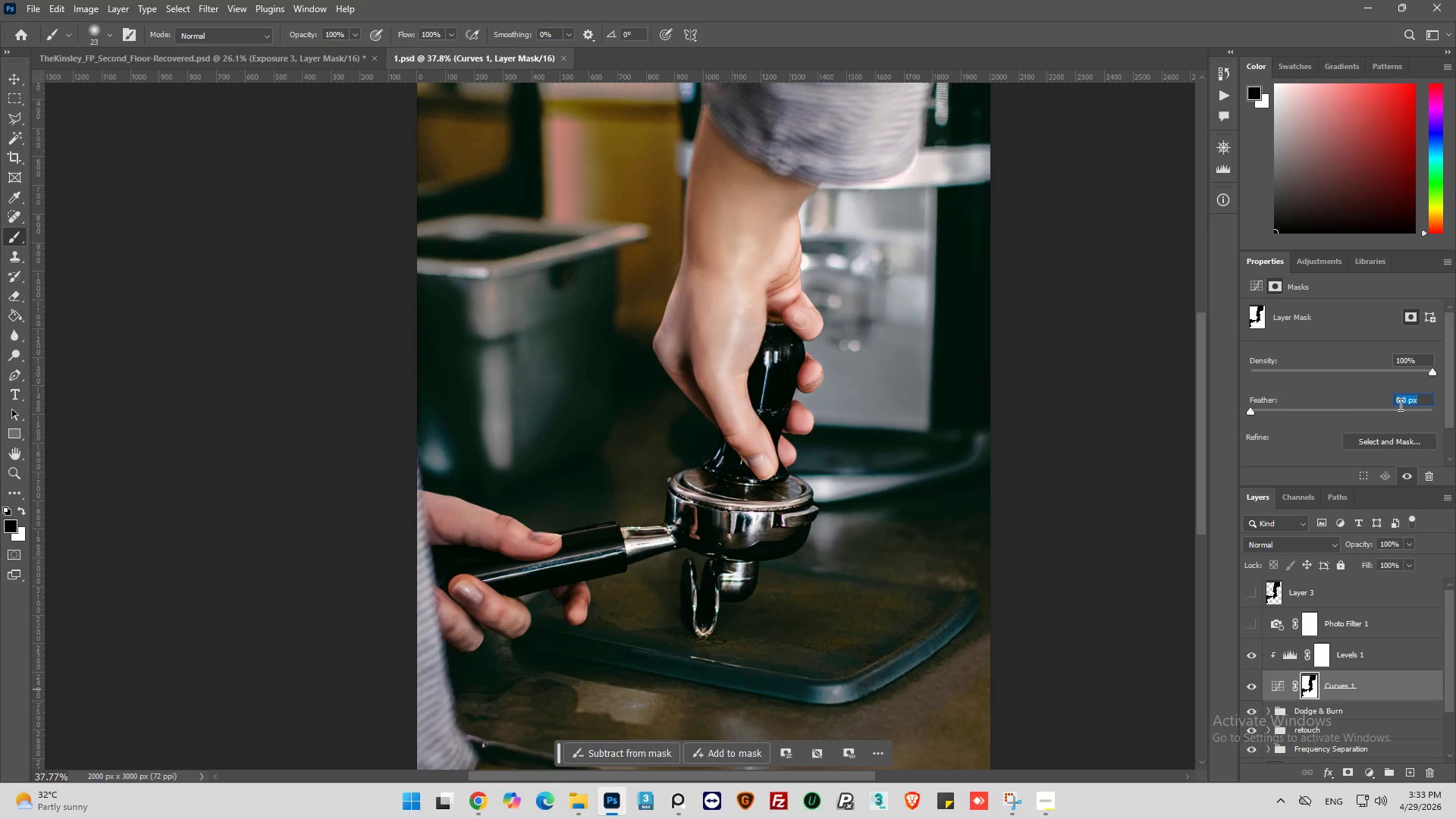 
key(1)
 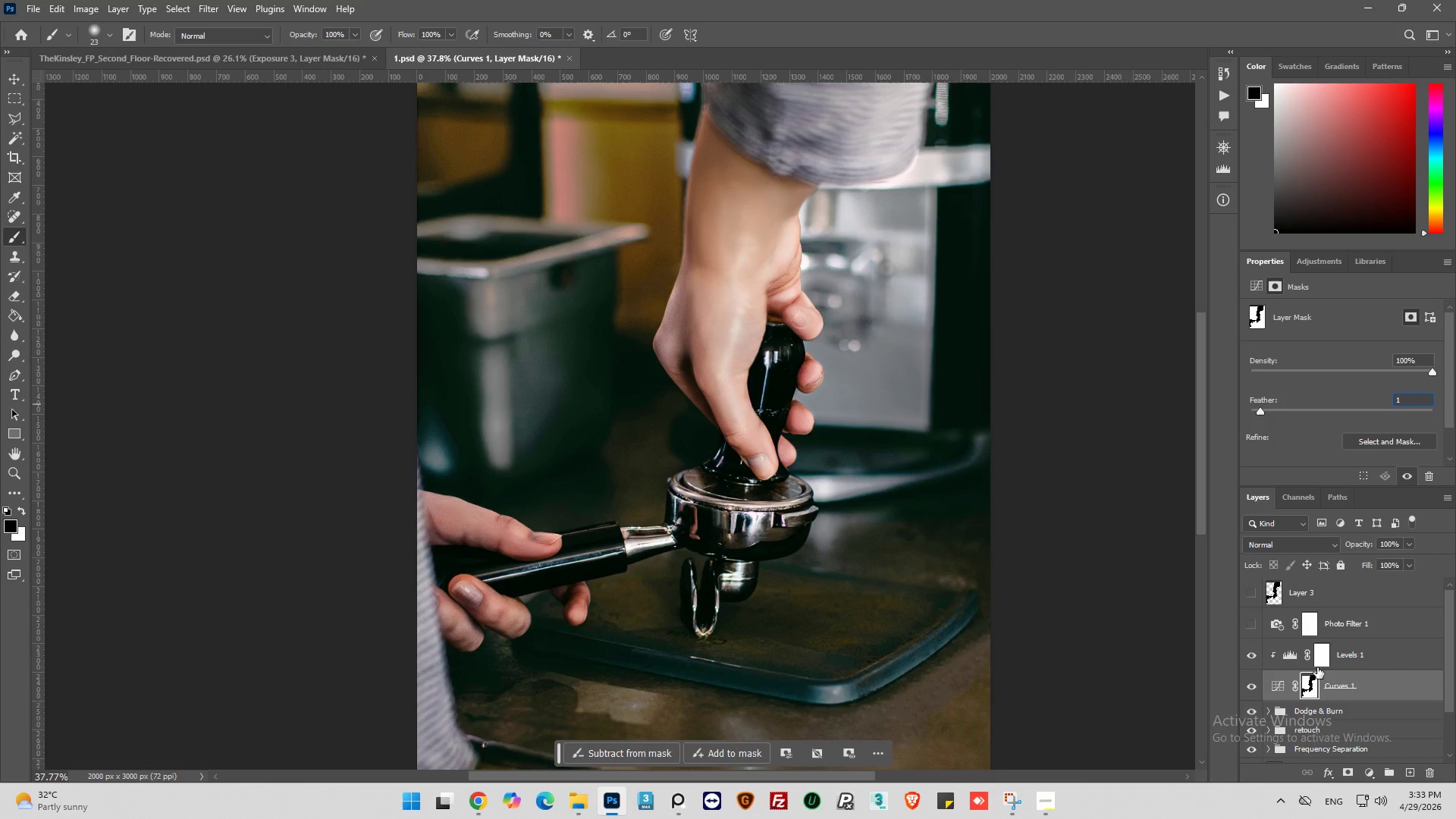 
left_click([1321, 657])
 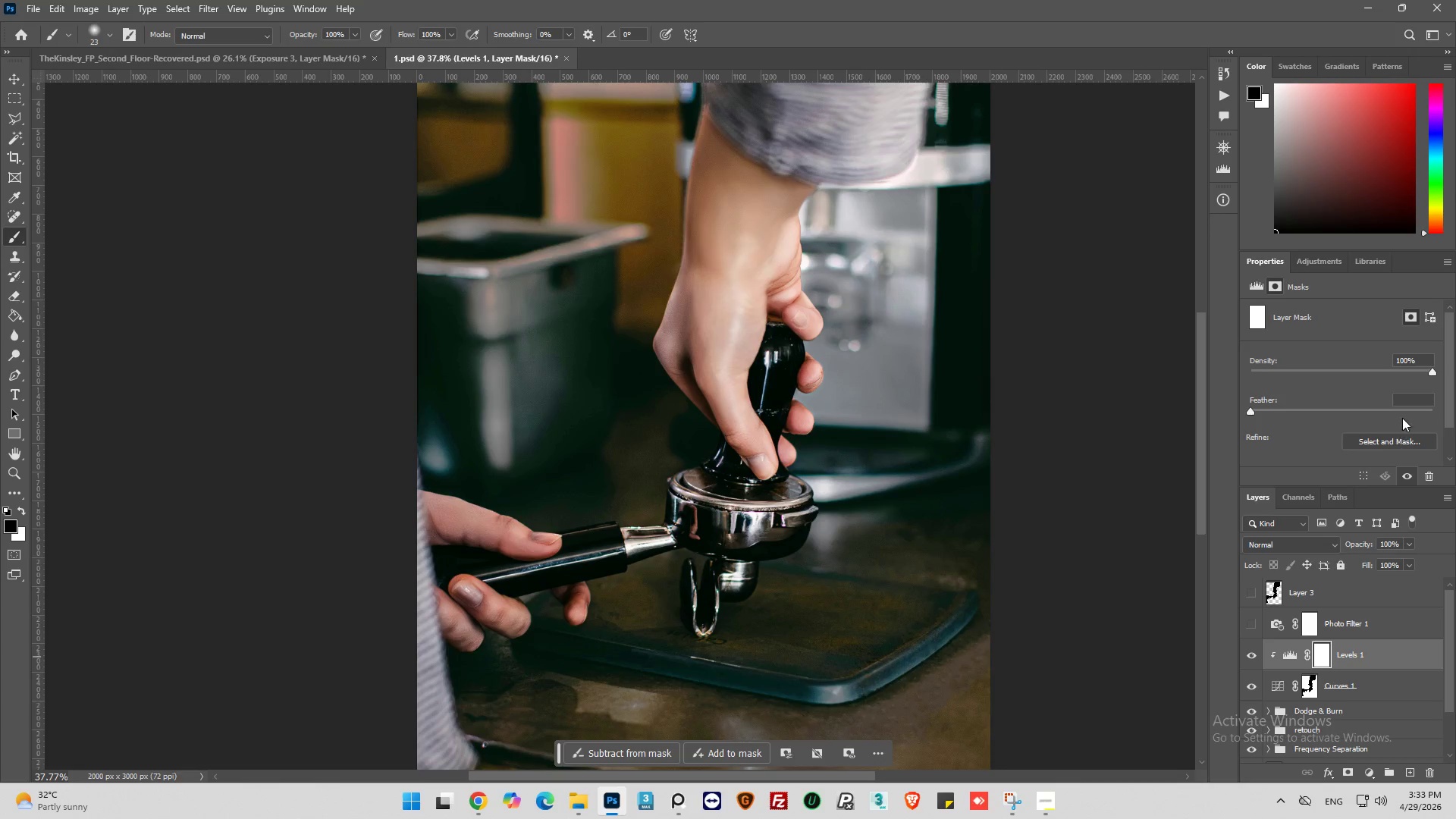 
left_click([1406, 396])
 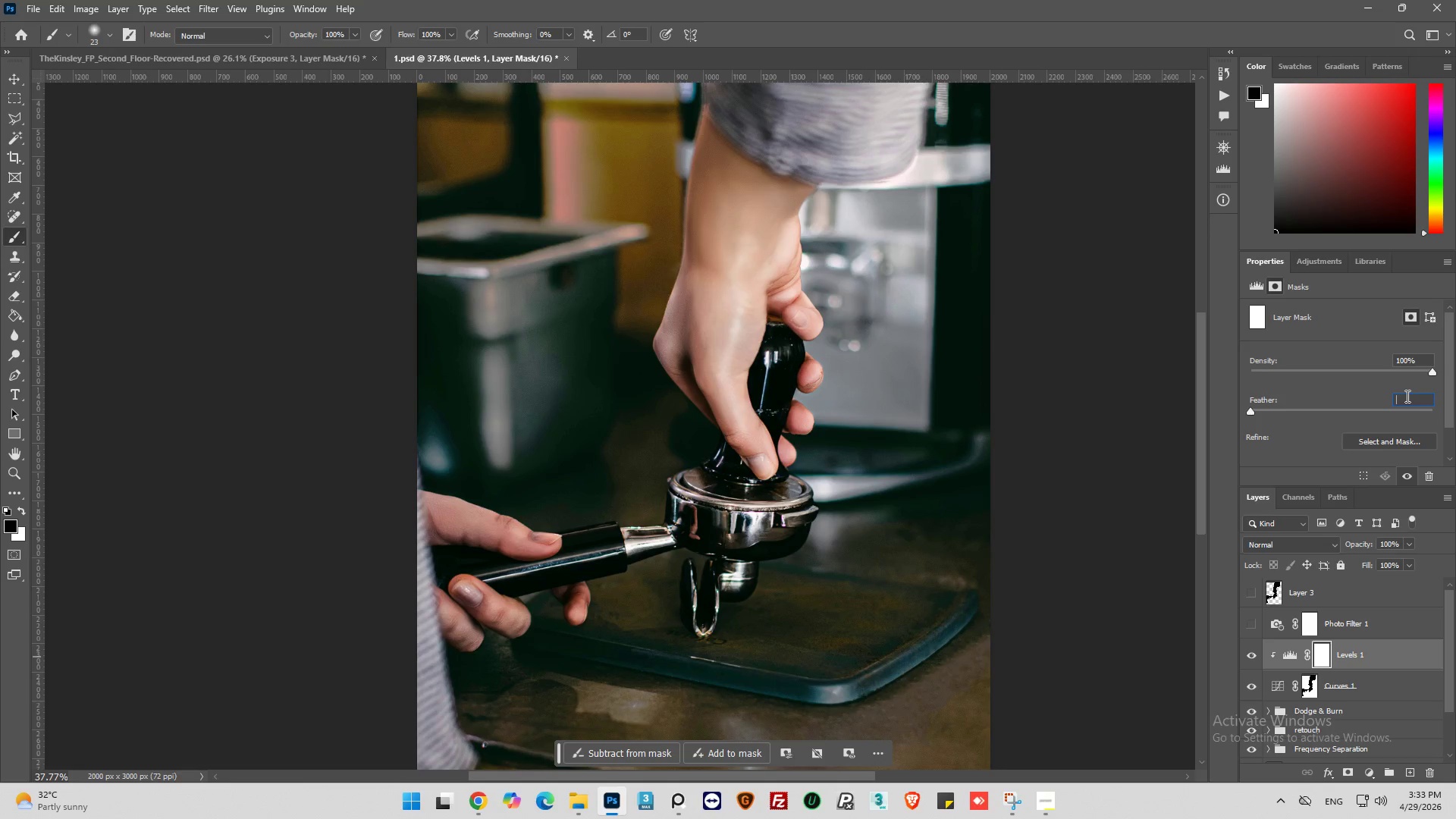 
key(1)
 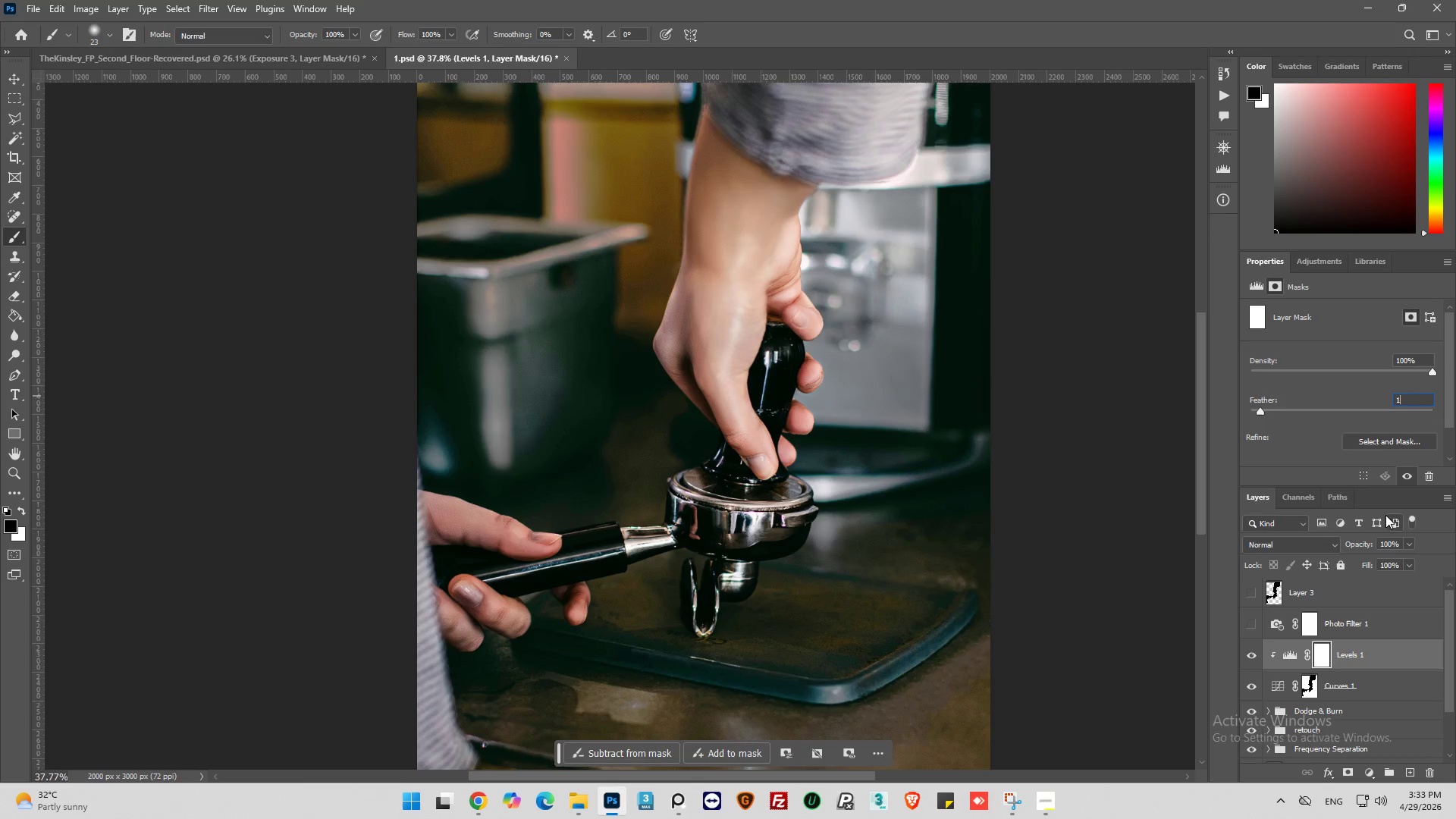 
key(Enter)
 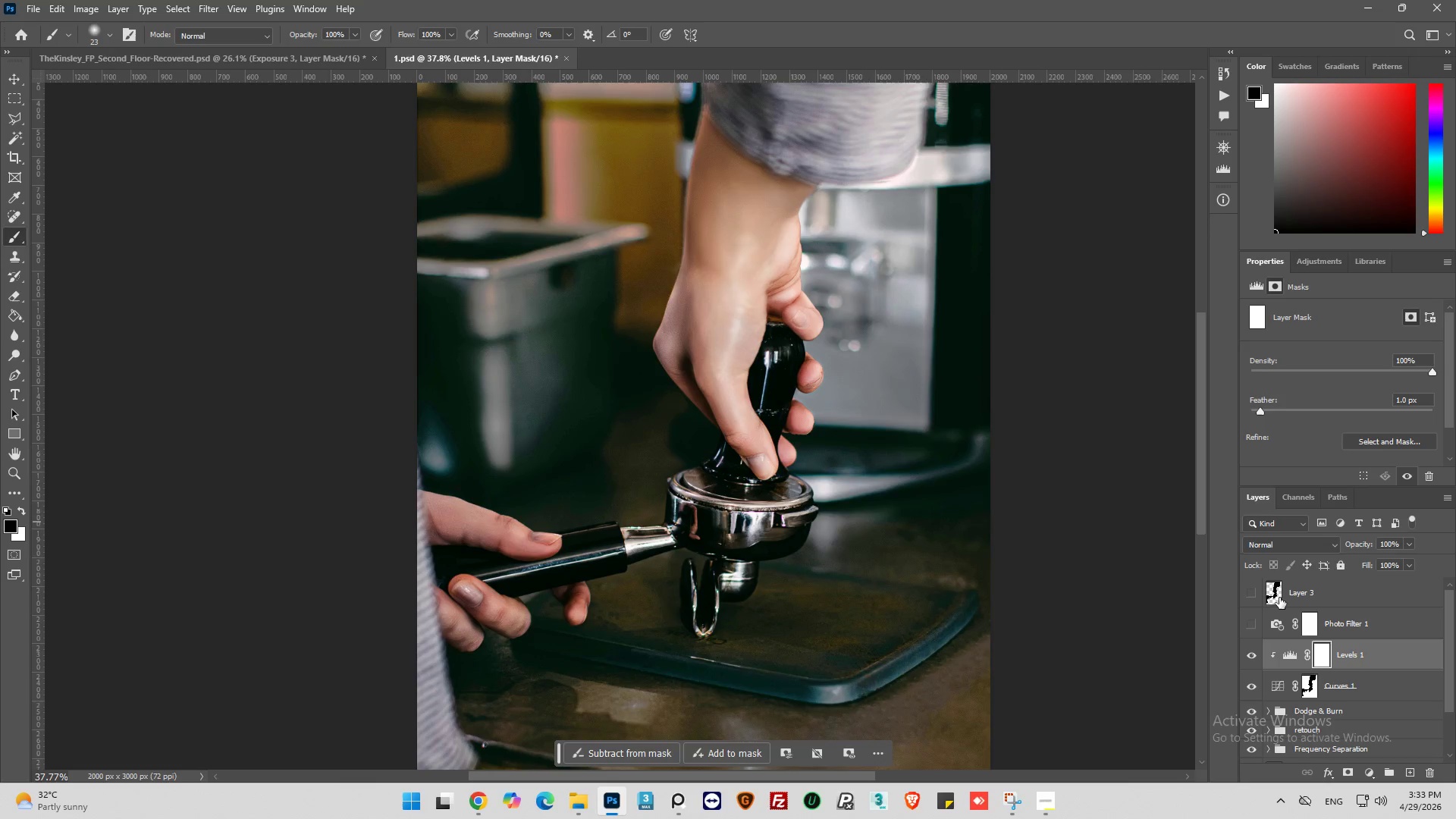 
hold_key(key=ControlLeft, duration=0.31)
left_click([1276, 593])
 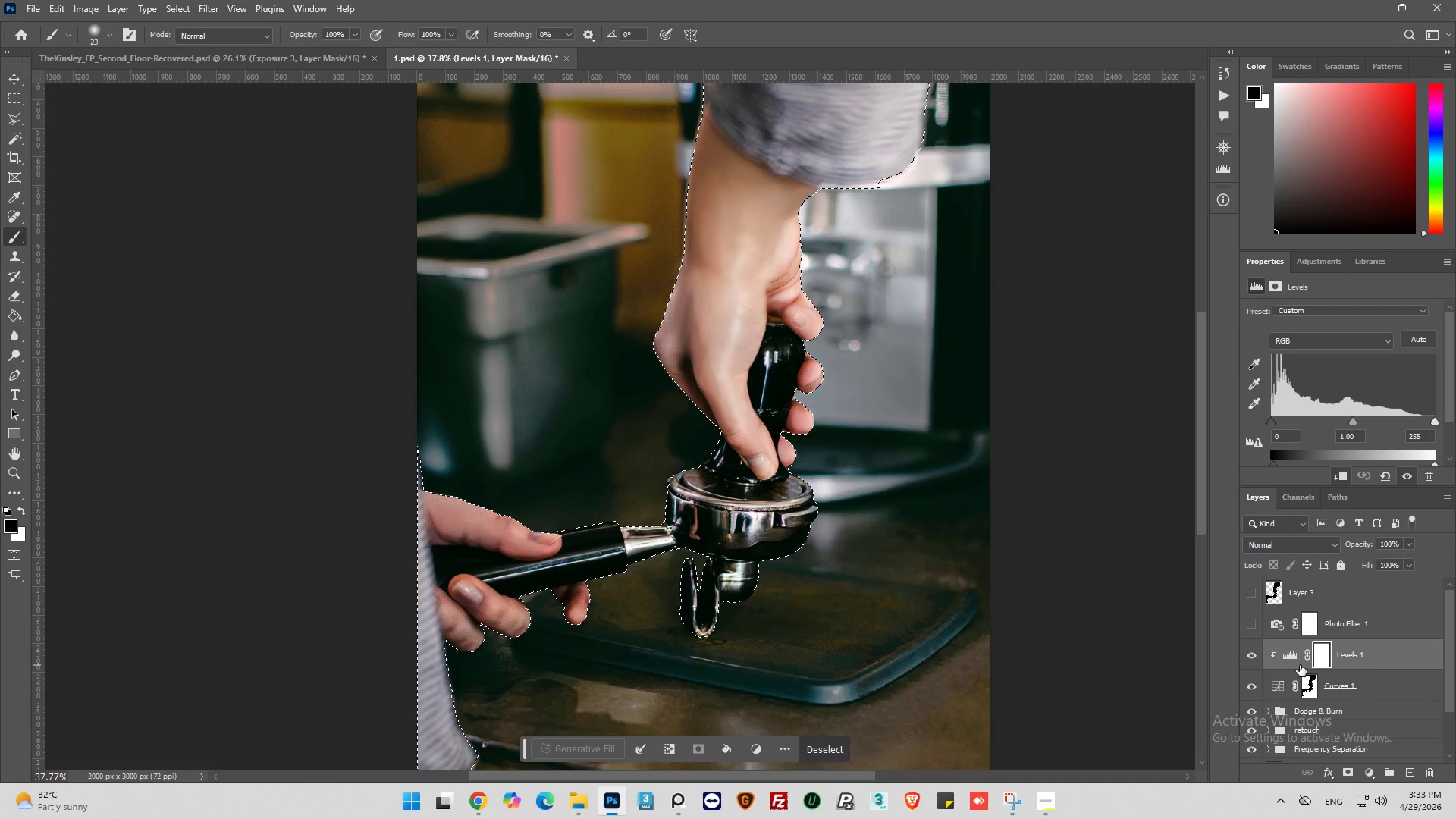 
left_click([1285, 661])
 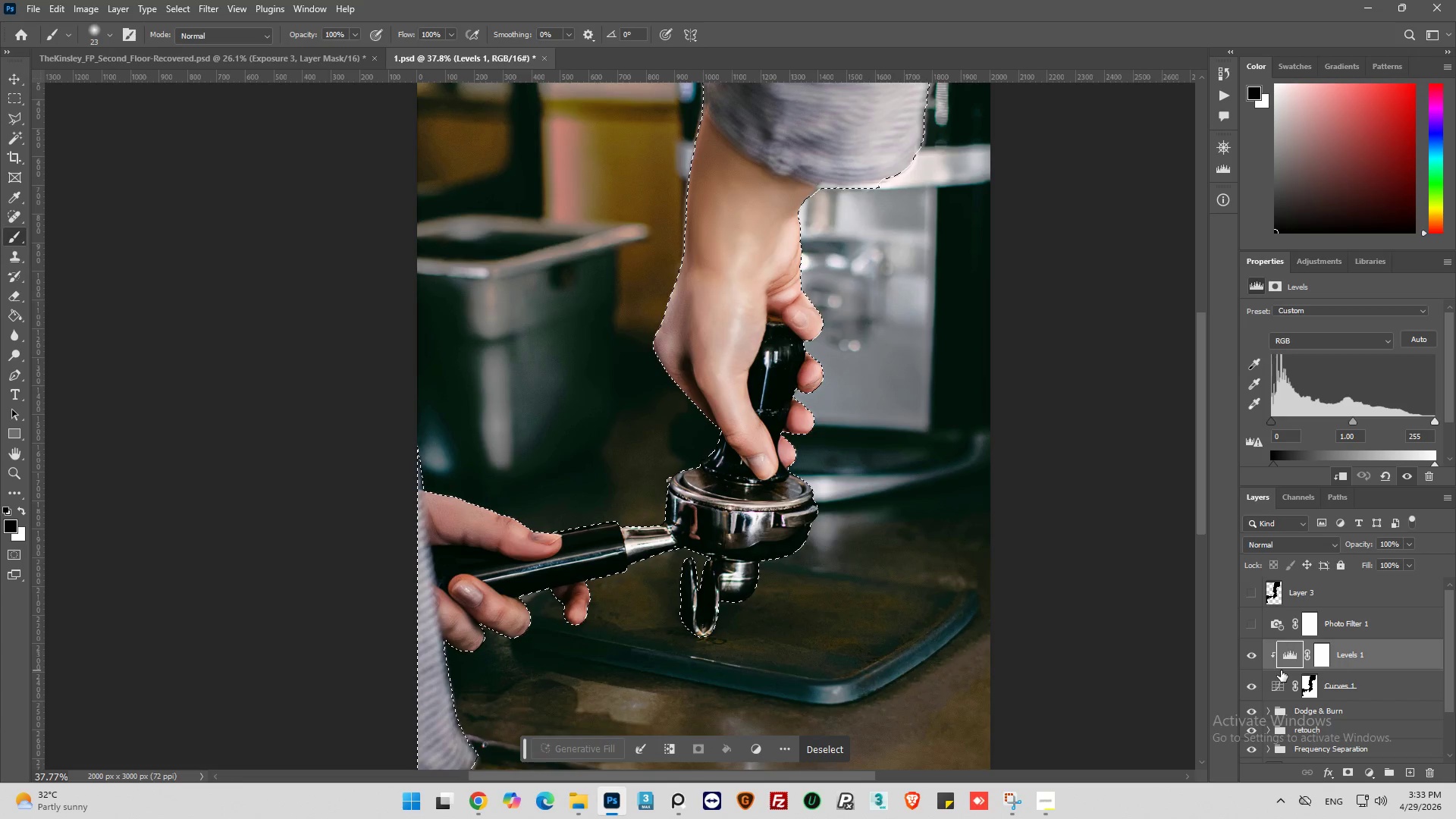 
left_click([1365, 773])
 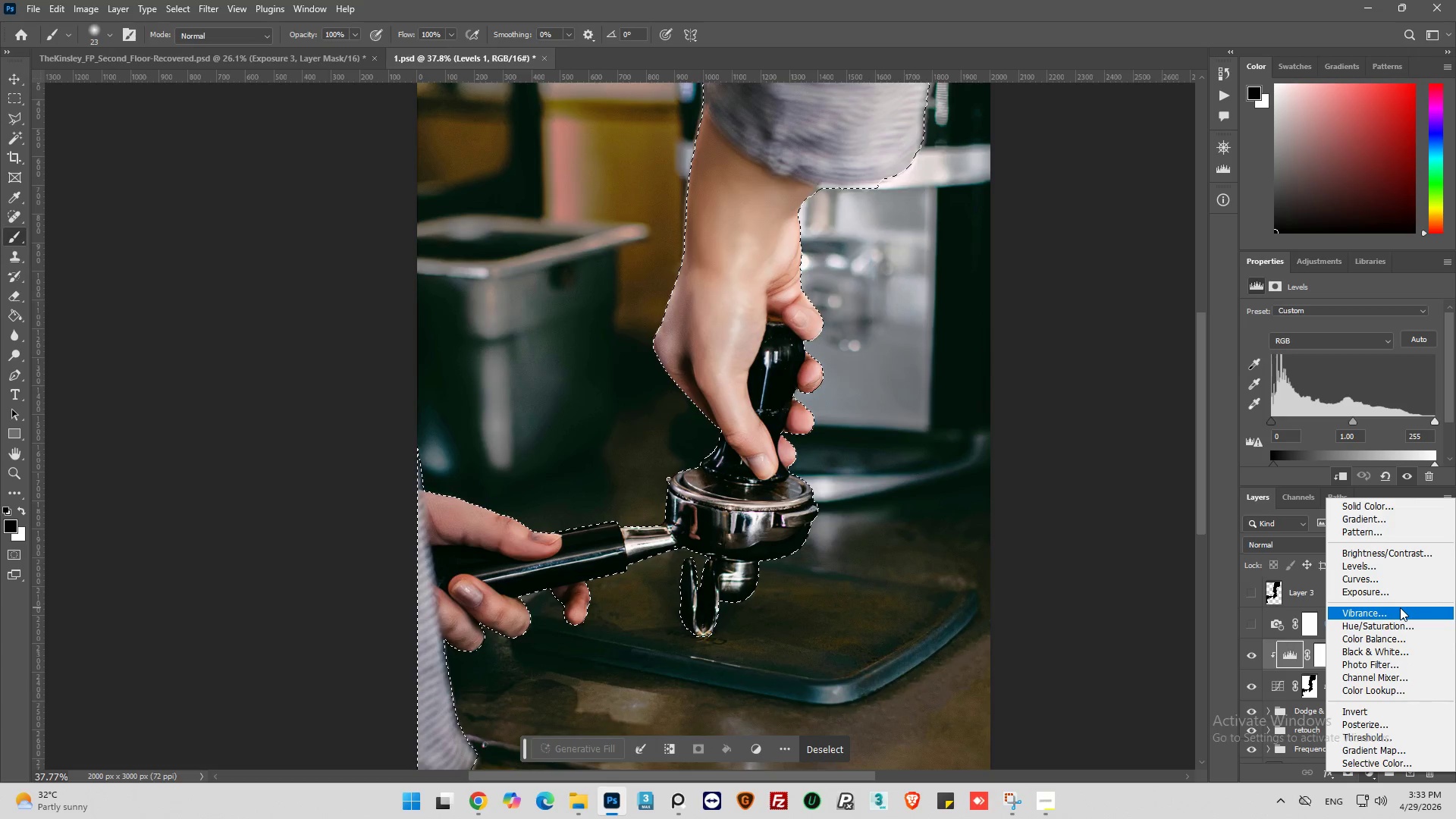 
left_click([1403, 554])
 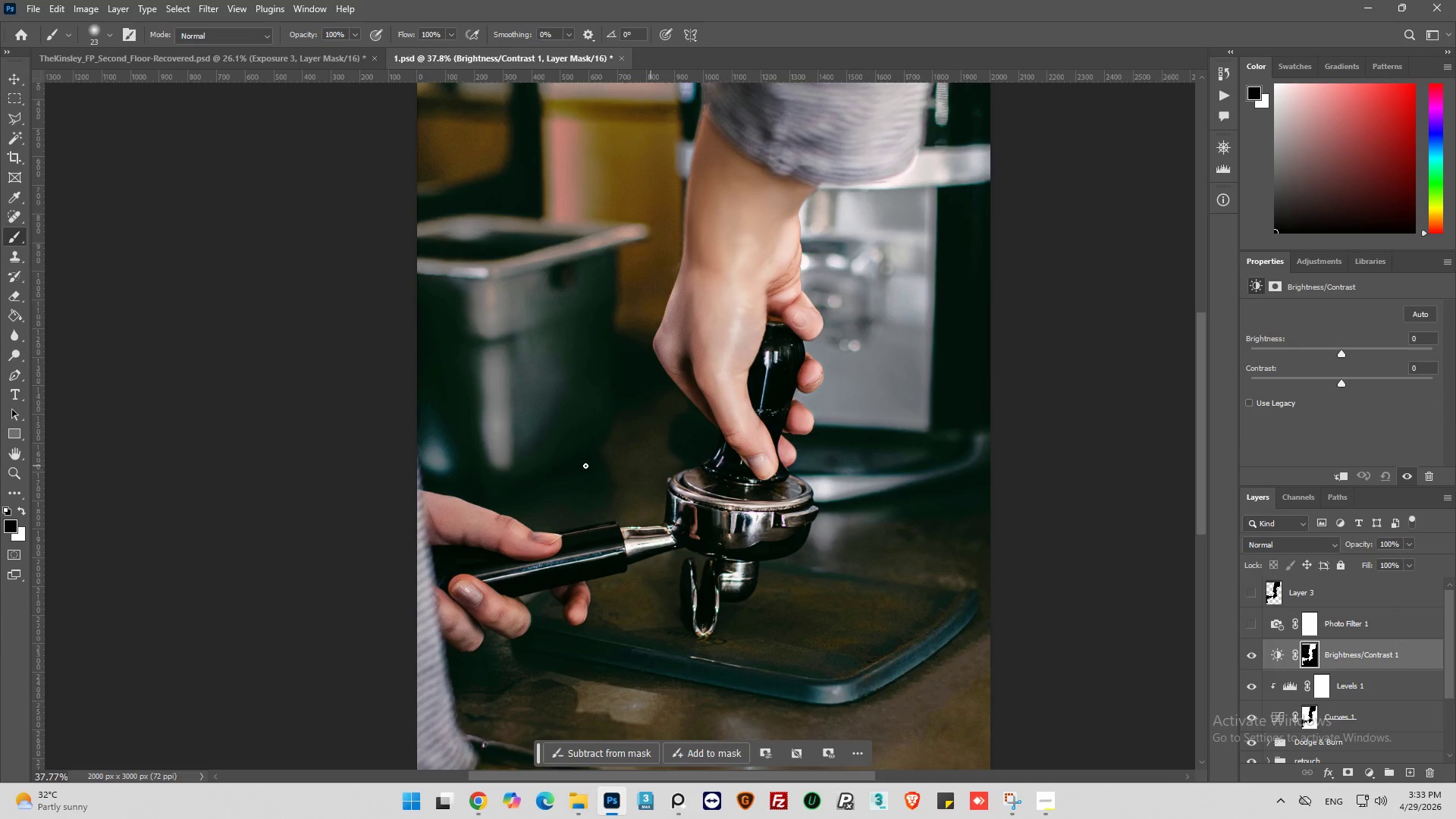 
key(Alt+AltLeft)
 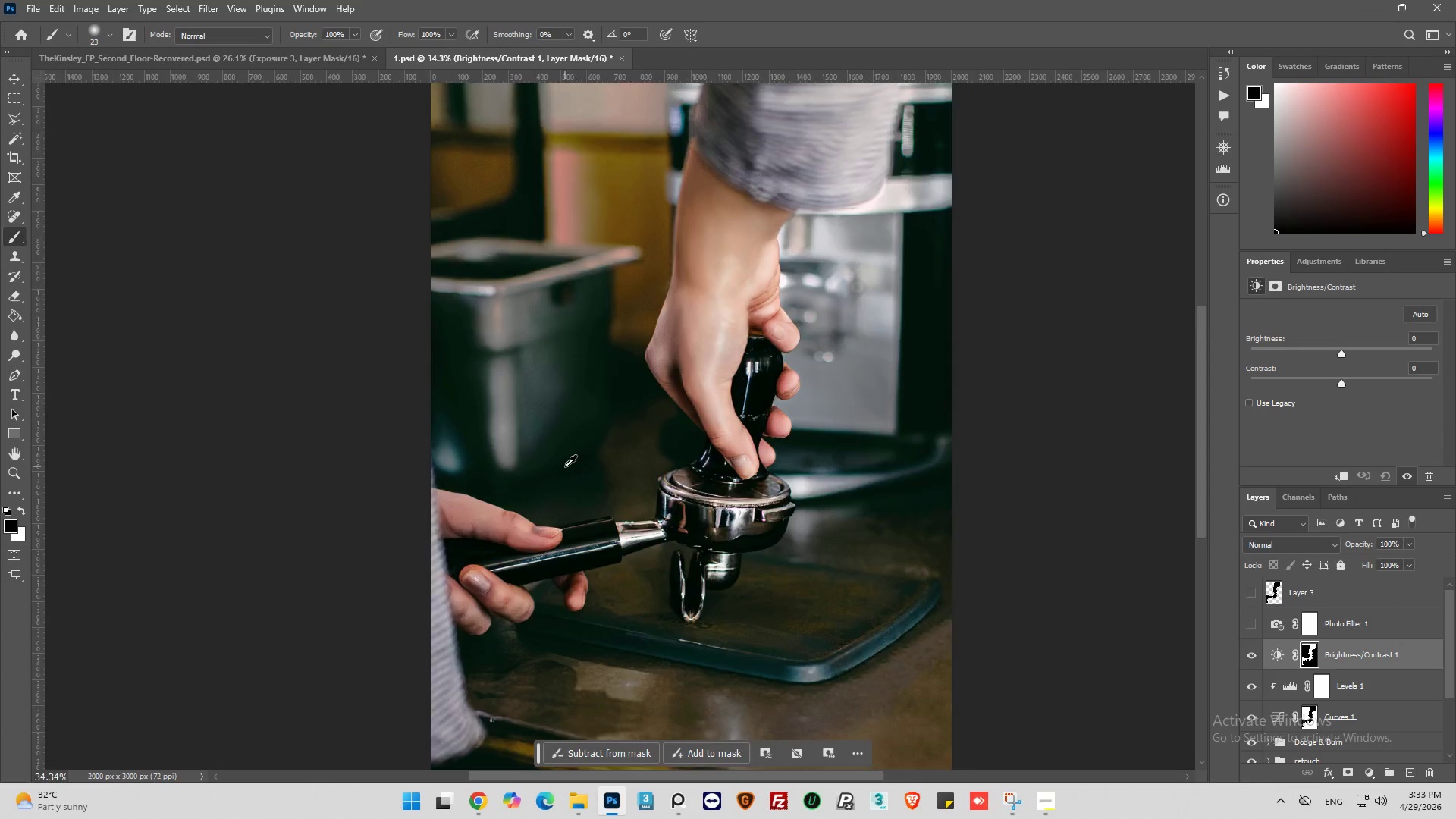 
key(Alt+AltLeft)
 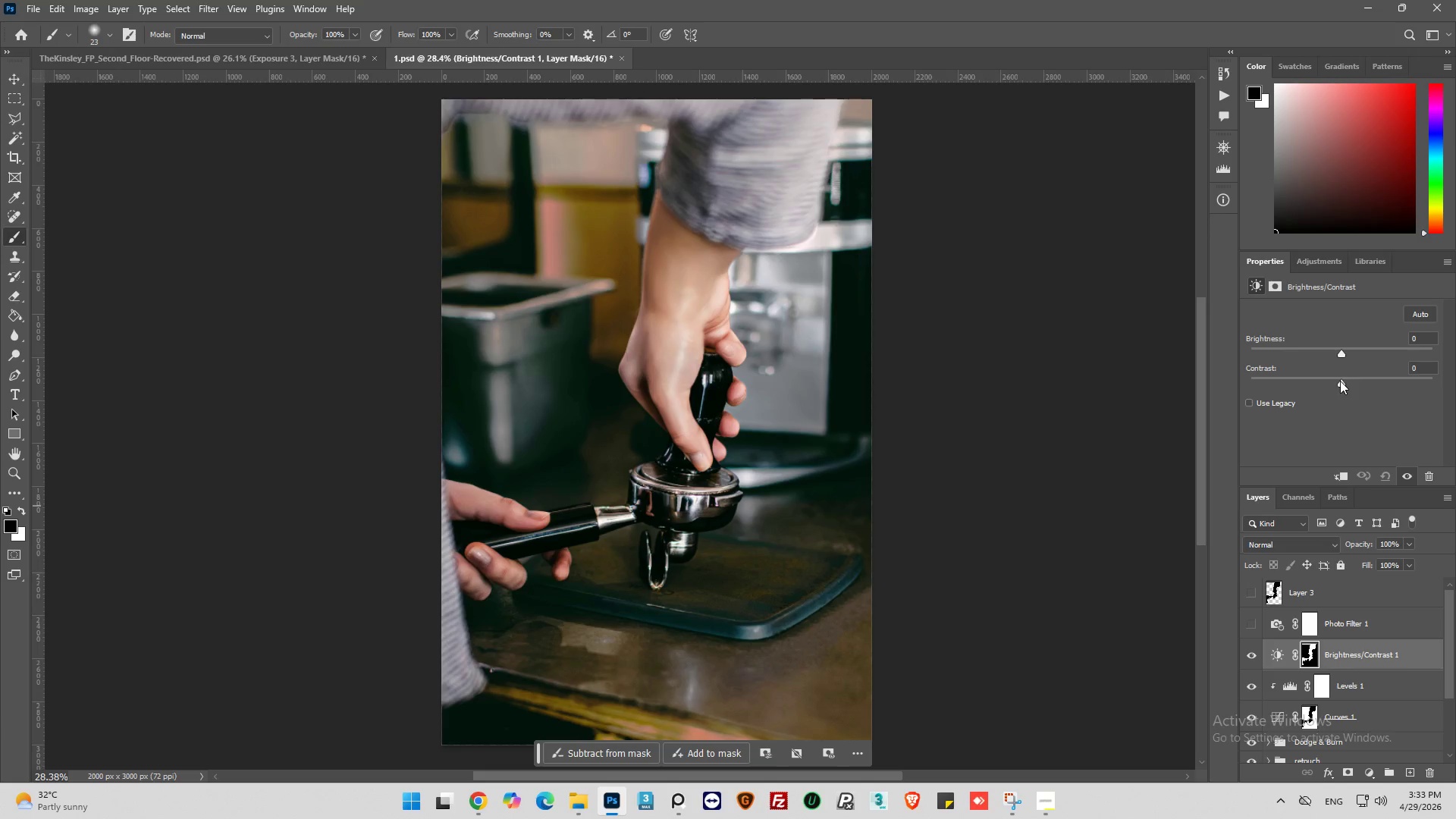 
scroll: coordinate [604, 484], scroll_direction: down, amount: 3.0
 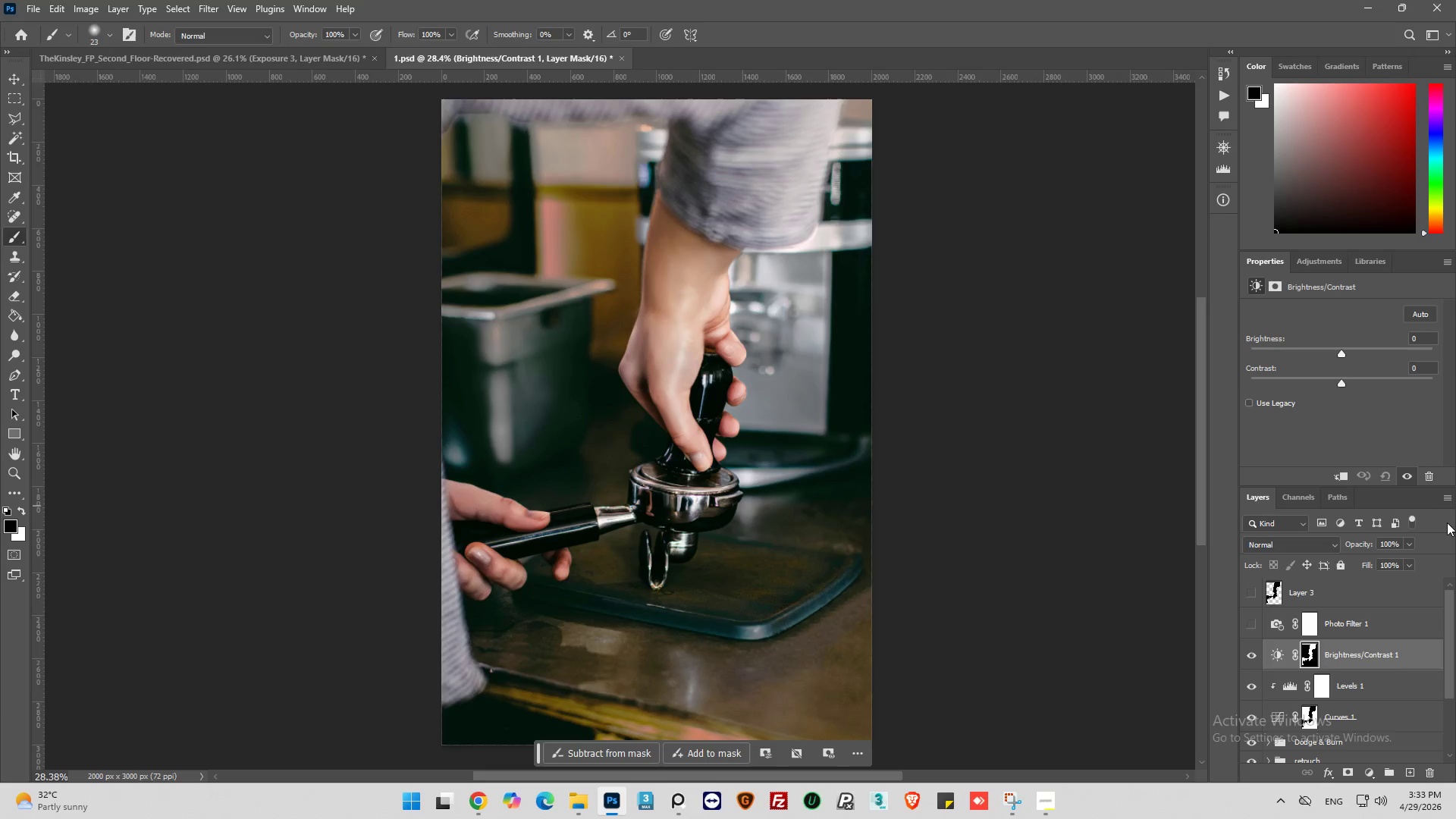 
left_click_drag(start_coordinate=[1341, 381], to_coordinate=[1361, 388])
 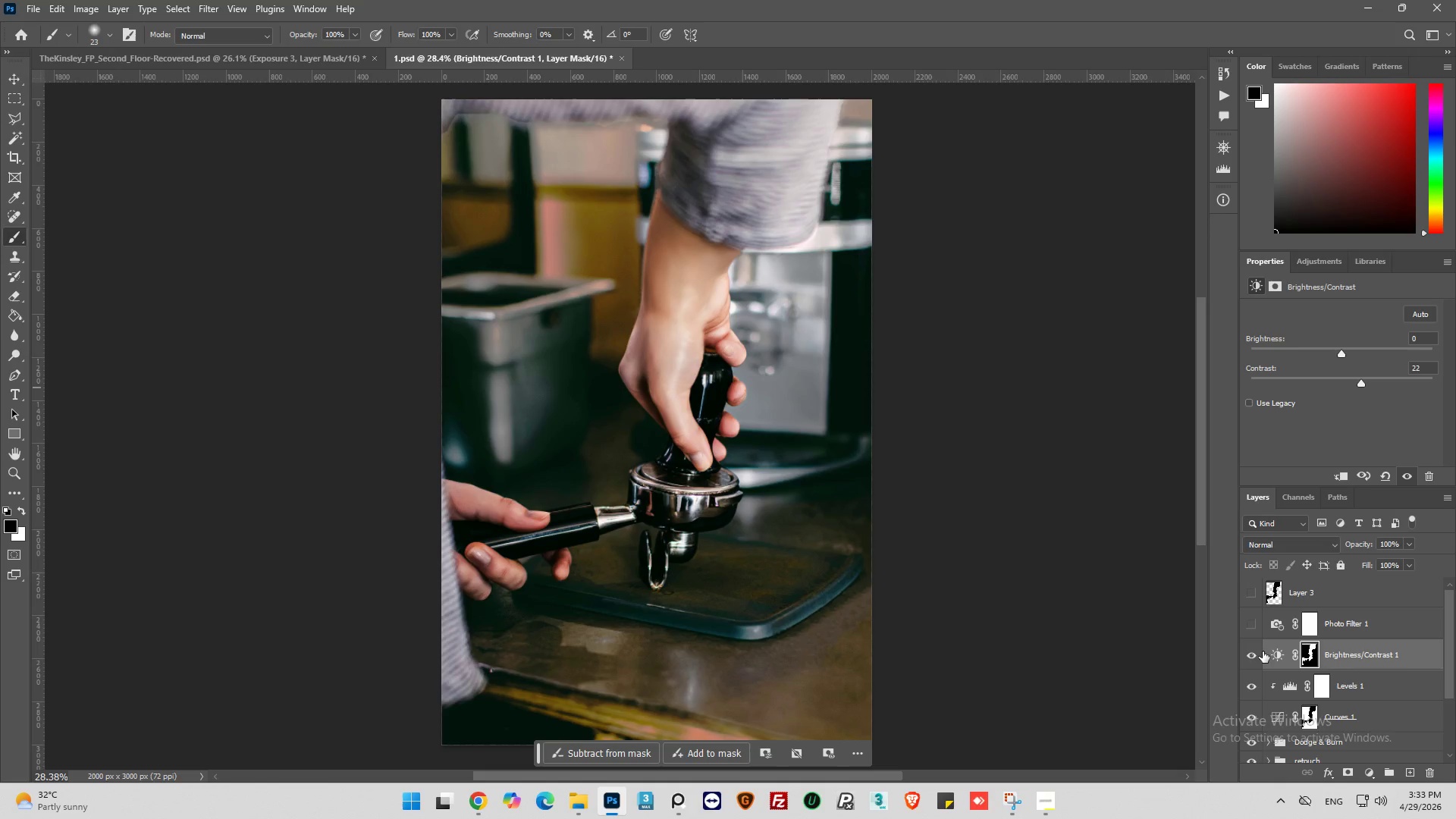 
left_click([1254, 660])
 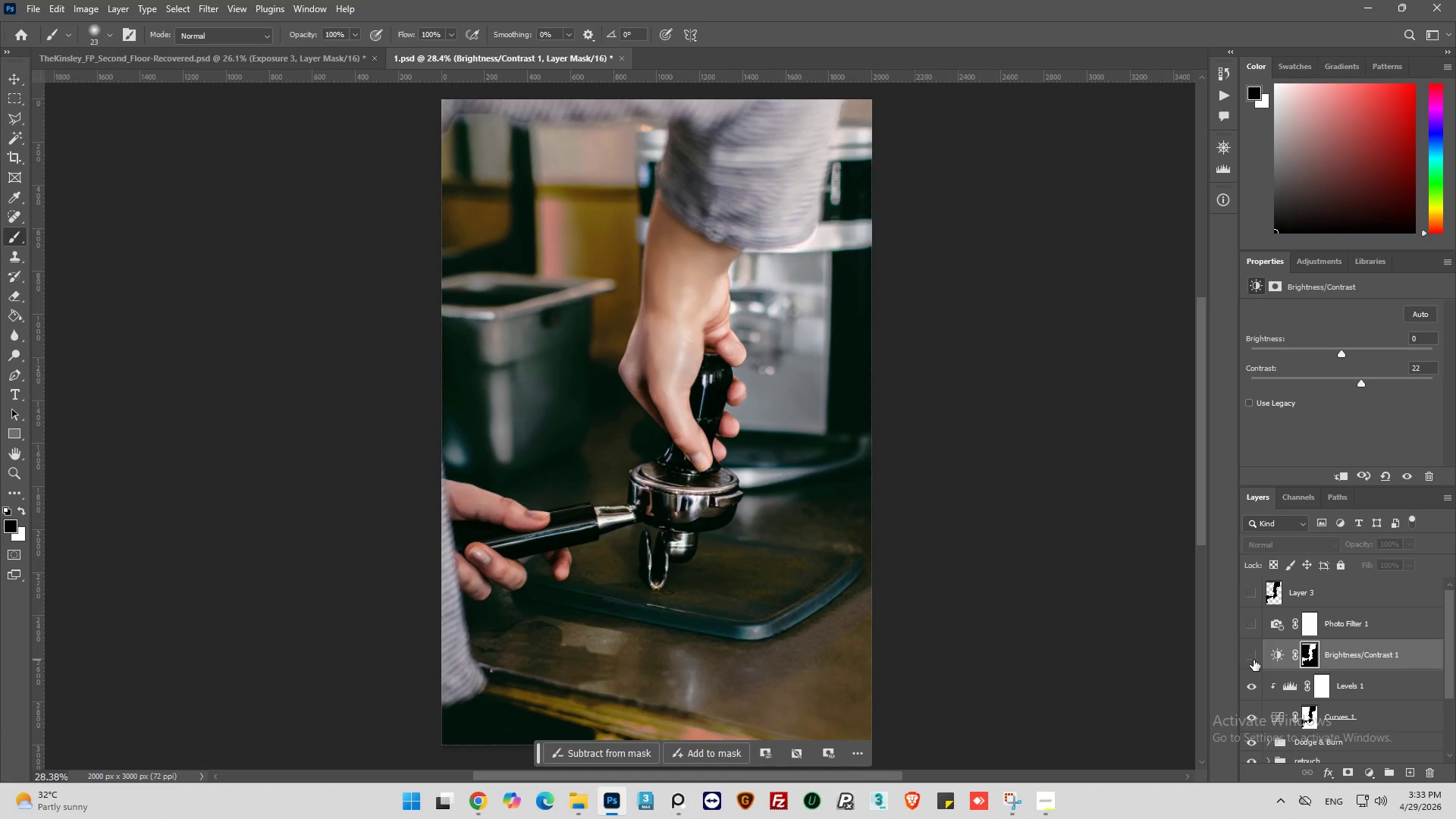 
left_click([1254, 660])
 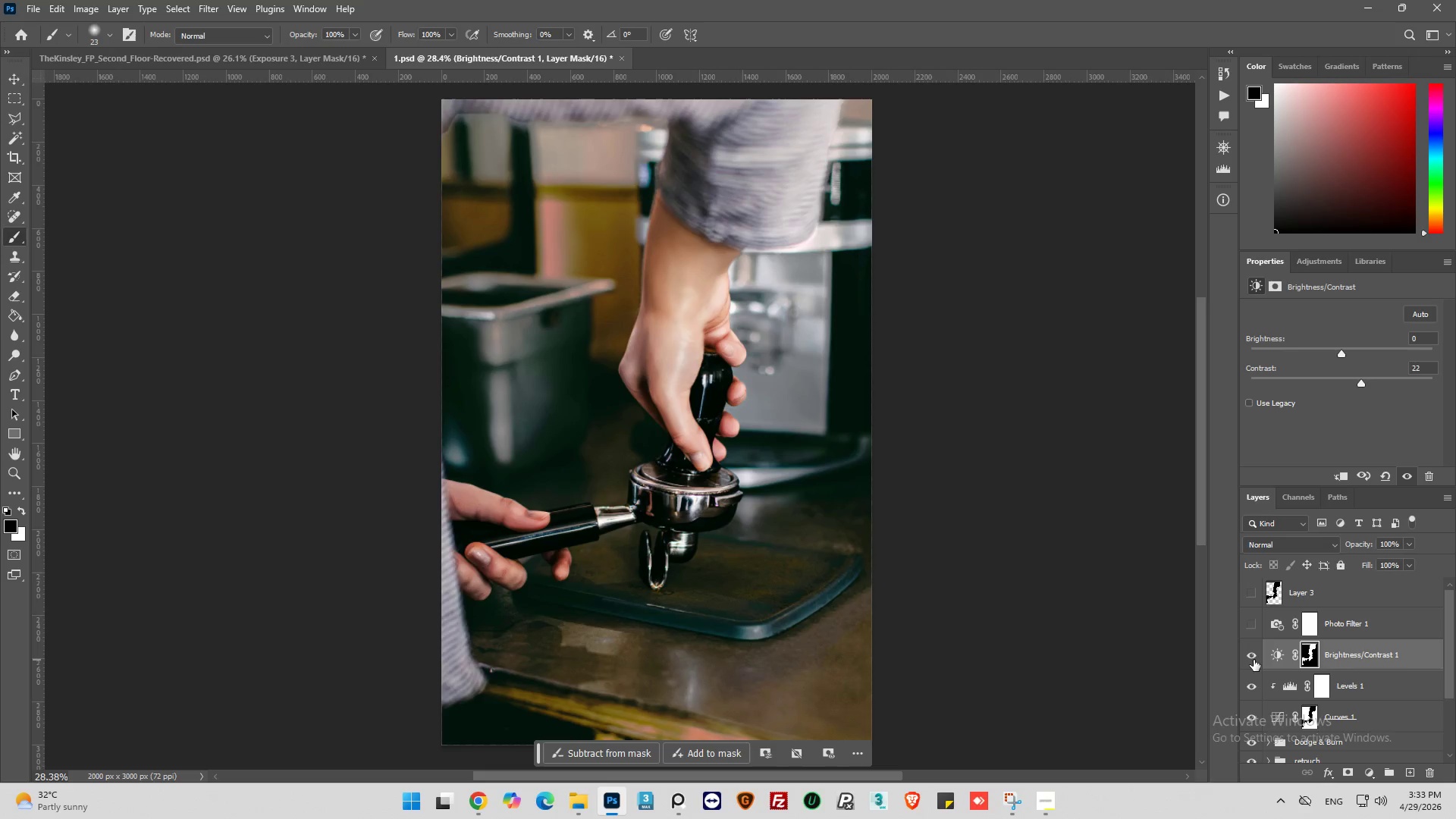 
left_click([1254, 660])
 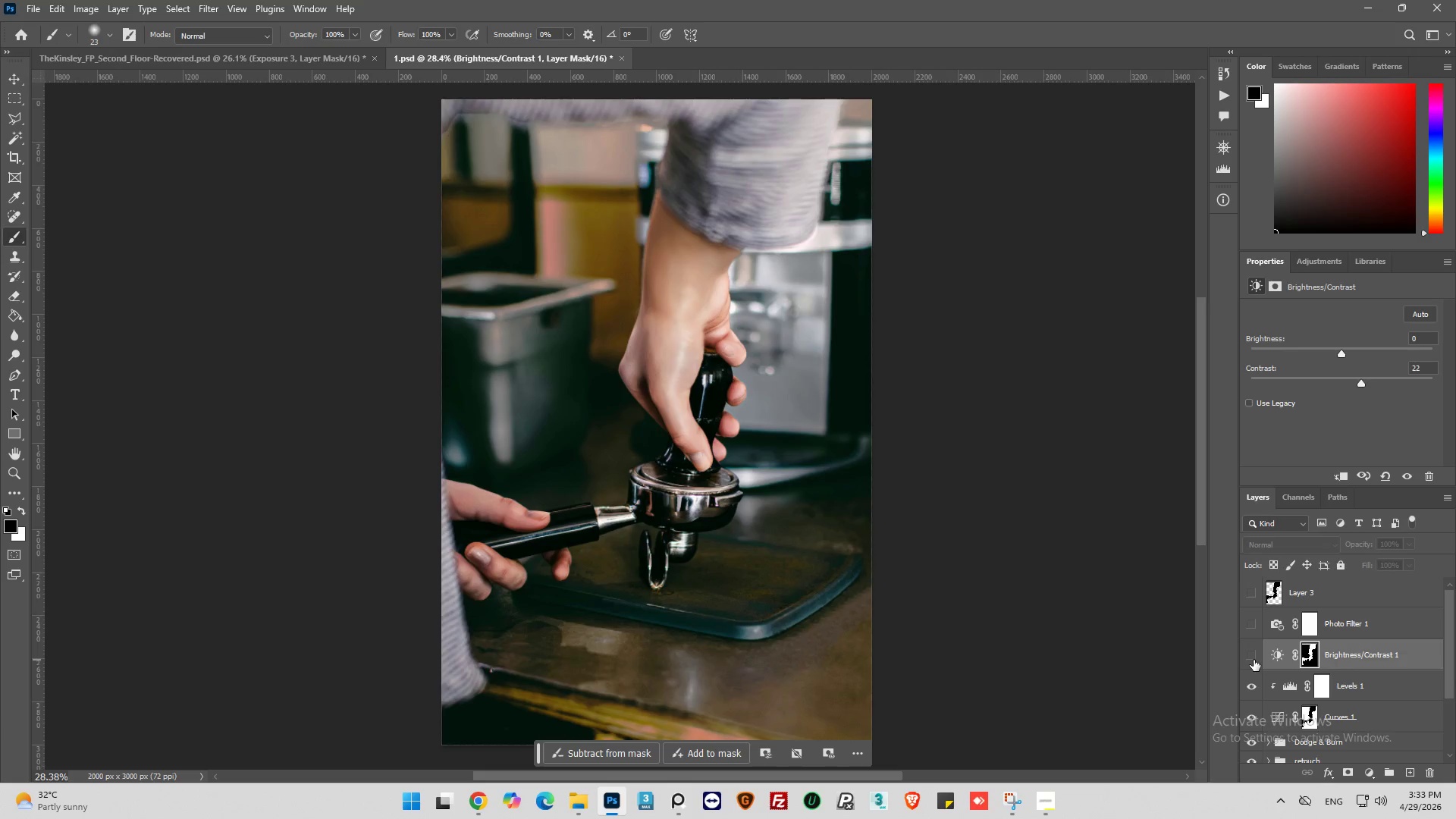 
left_click([1253, 660])
 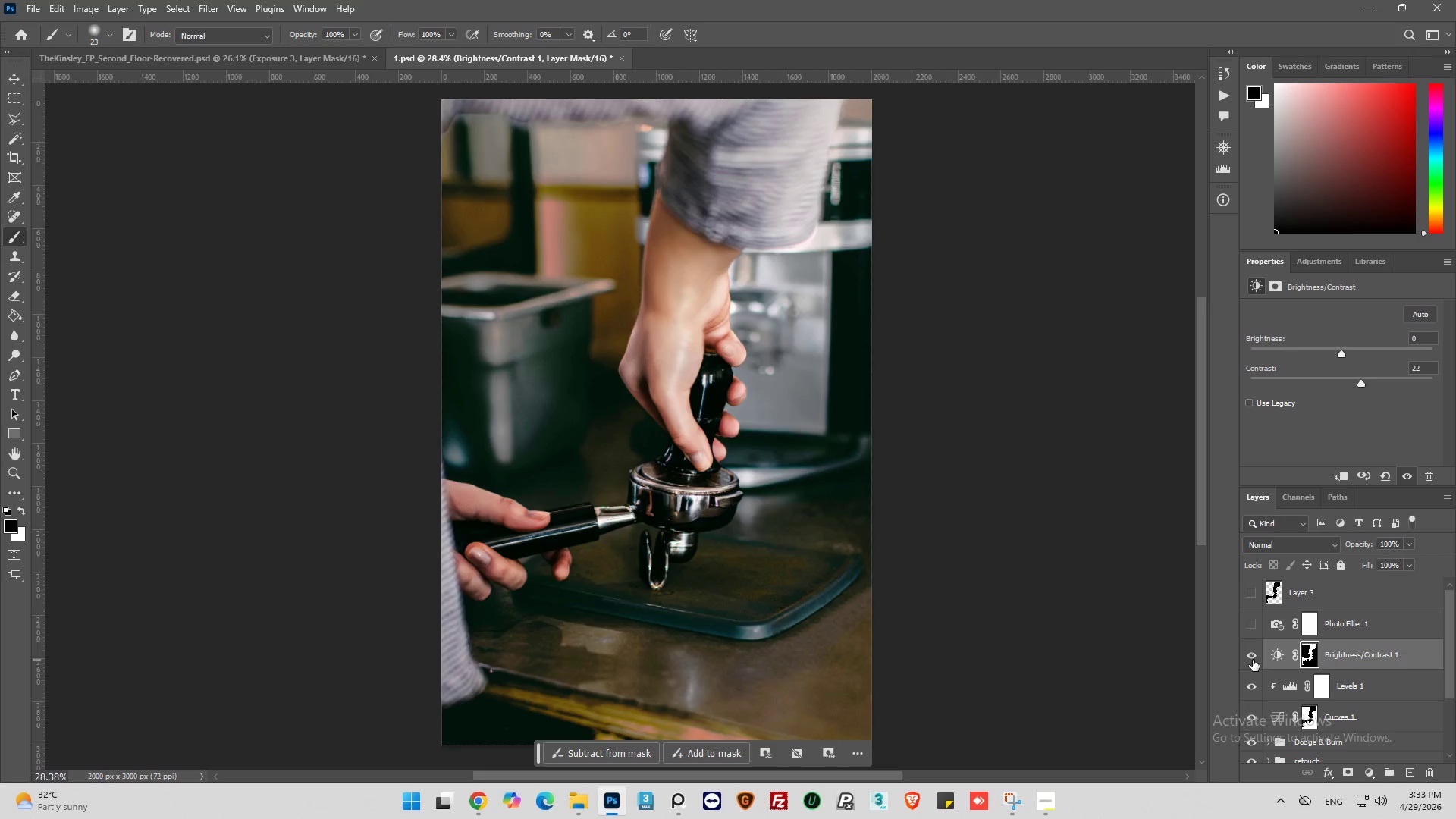 
left_click([1253, 660])
 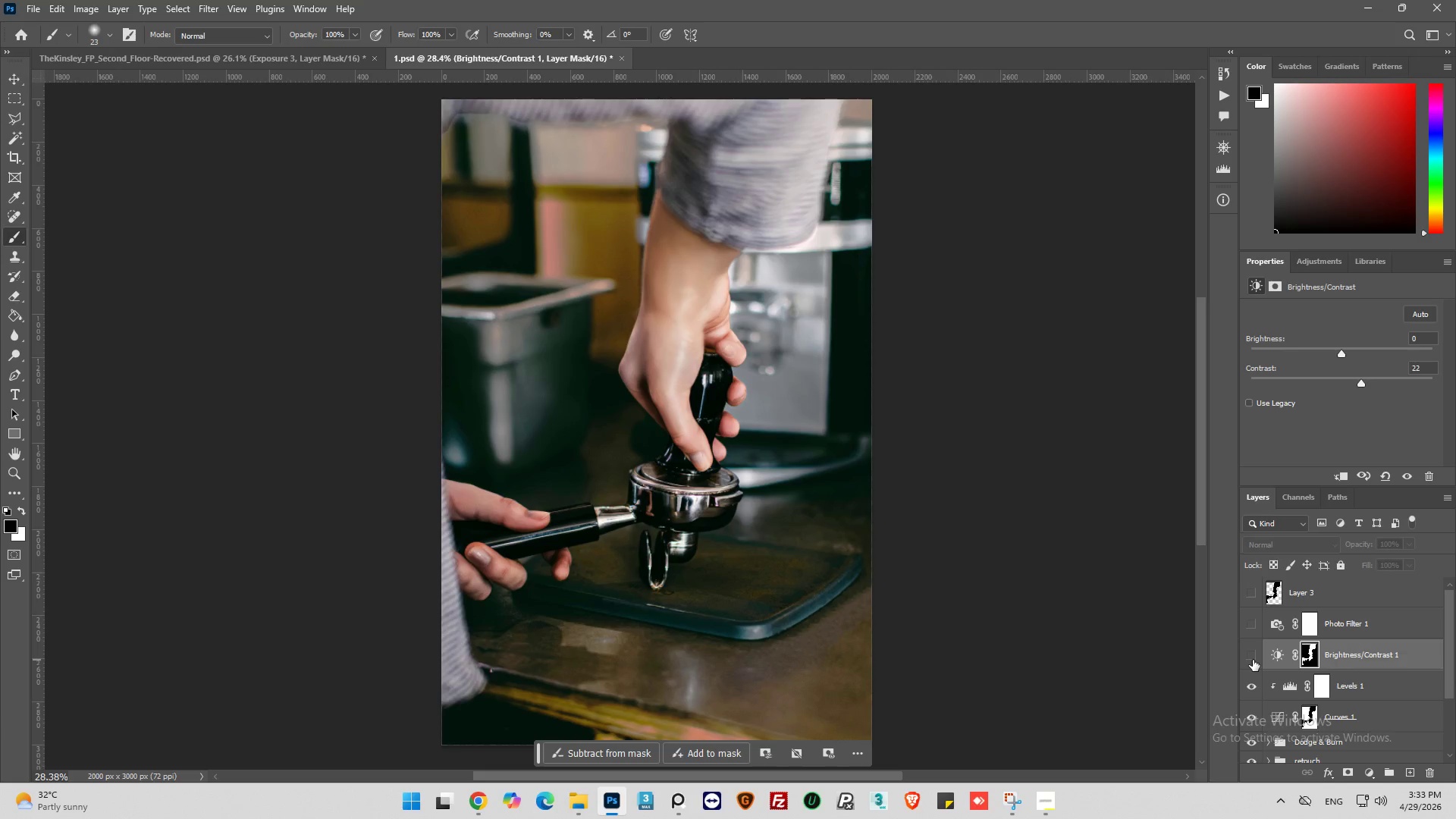 
left_click([1253, 660])
 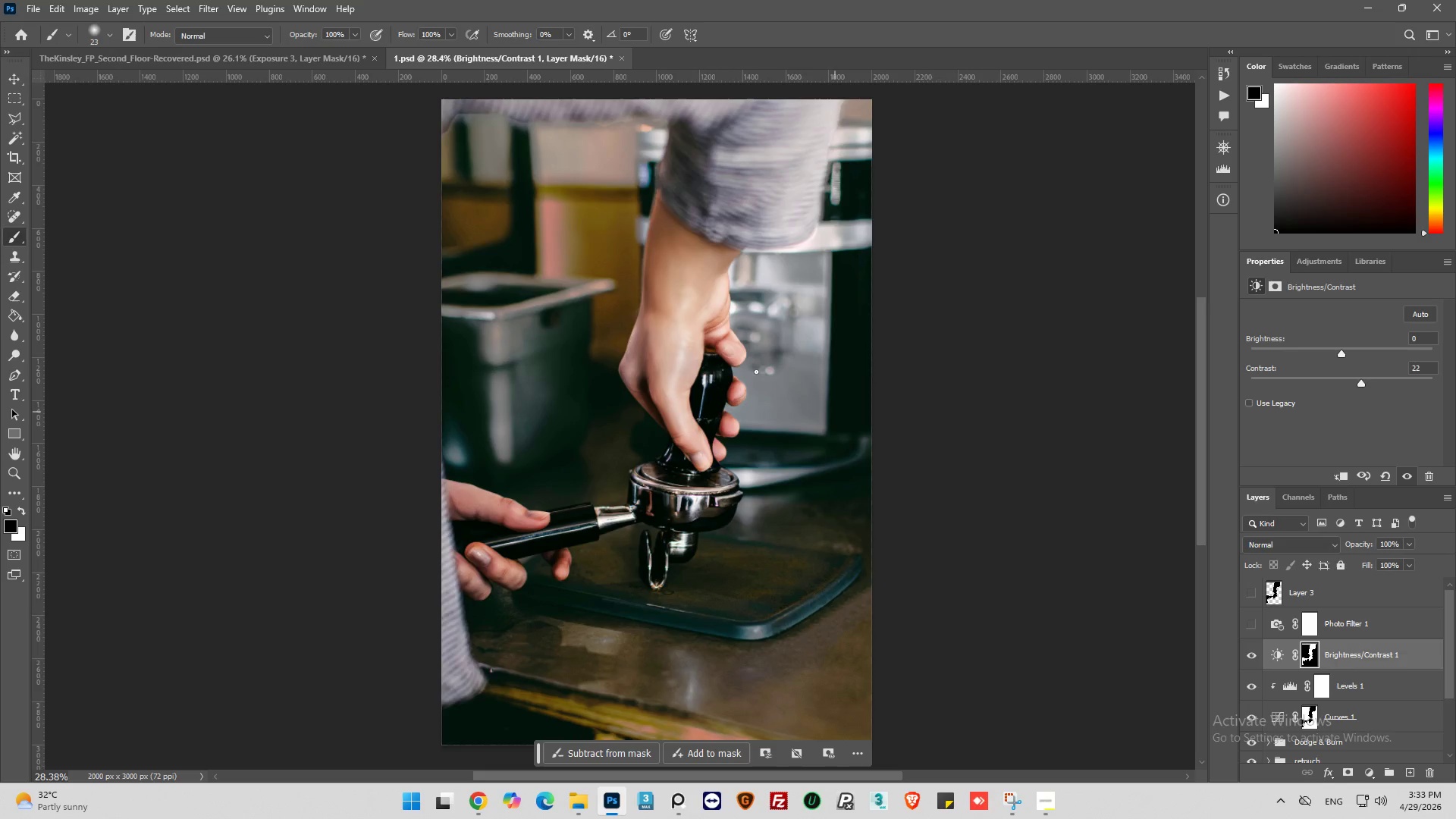 
hold_key(key=AltLeft, duration=0.31)
 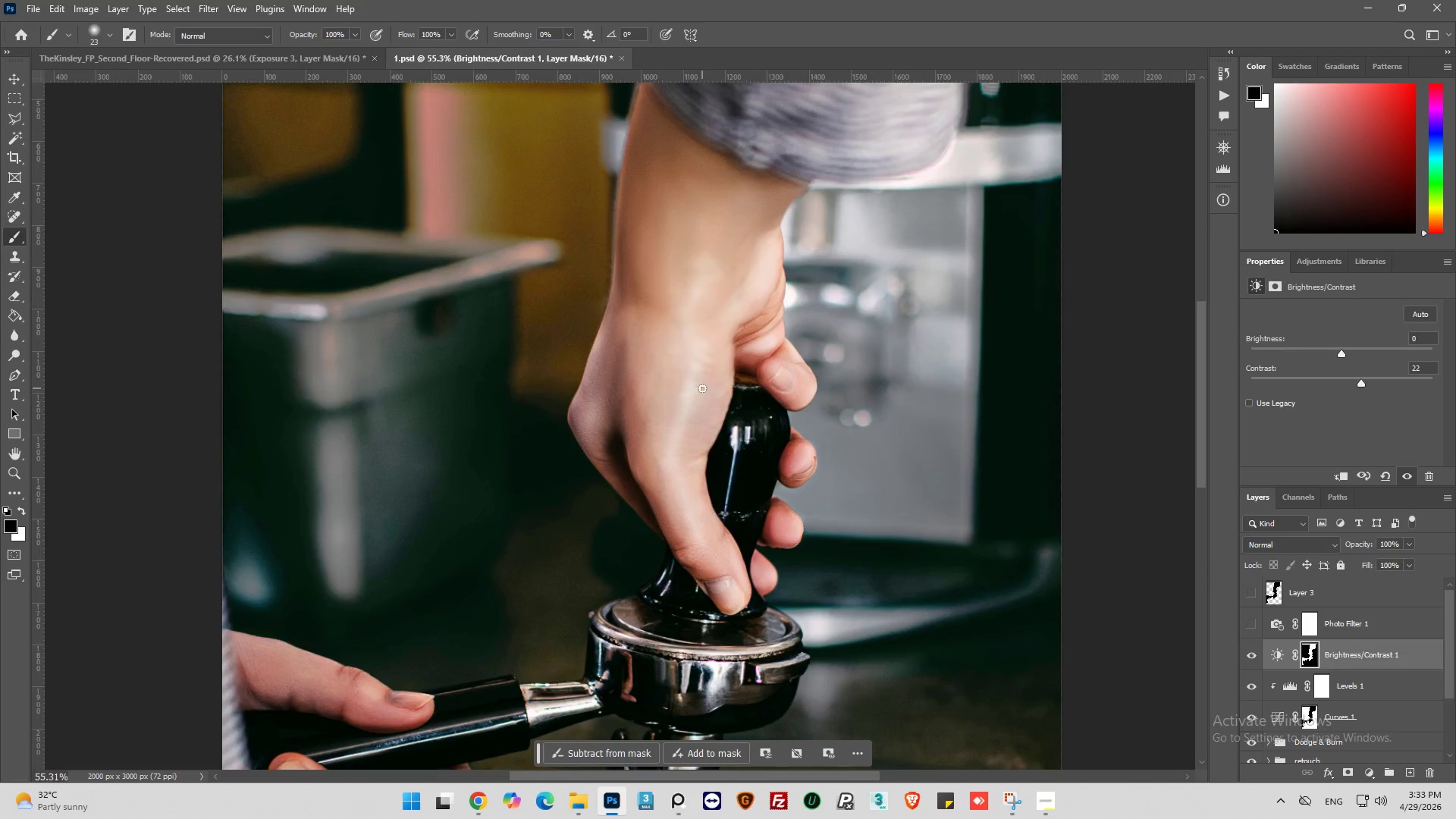 
key(Alt+AltLeft)
 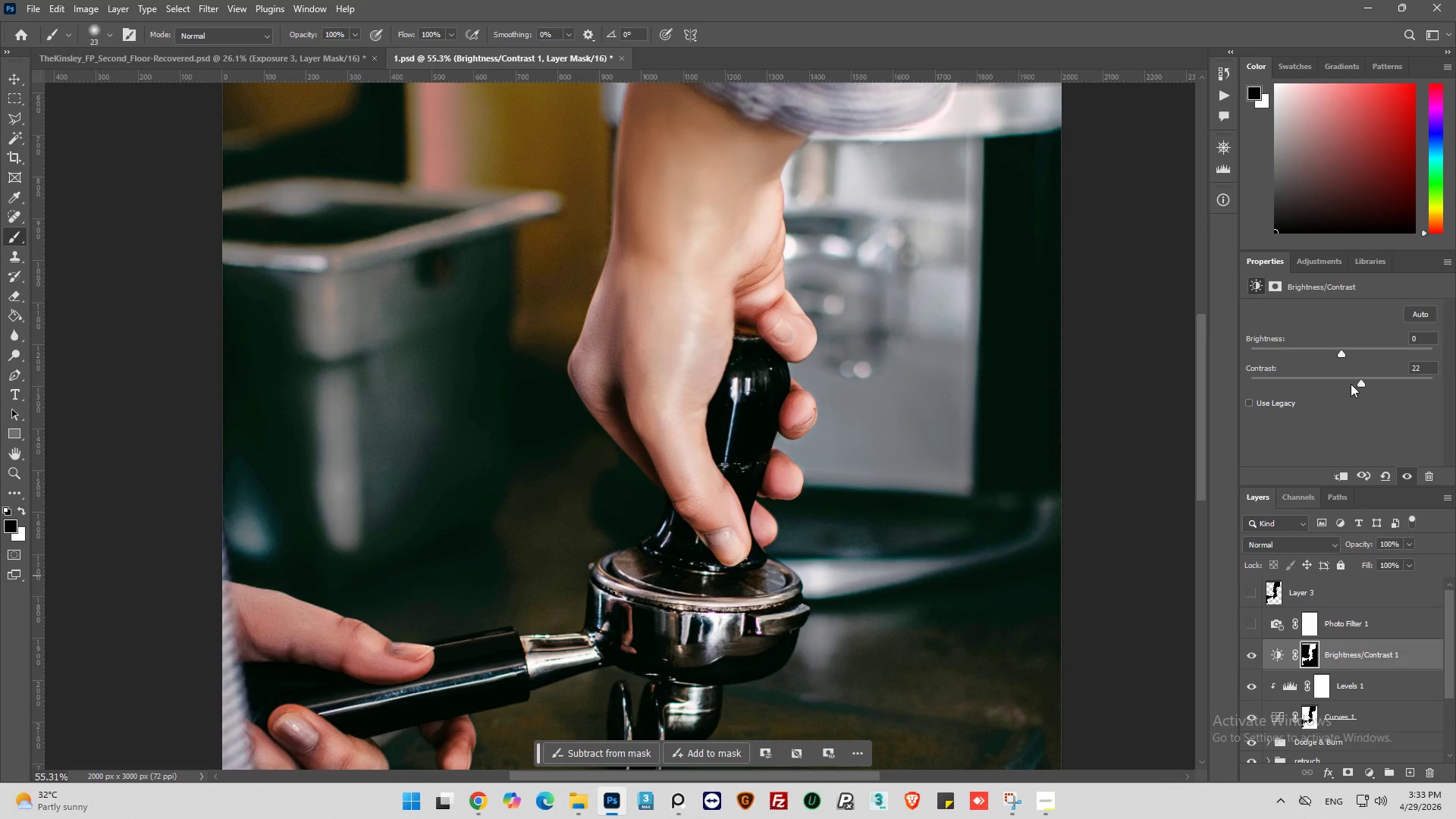 
scroll: coordinate [703, 388], scroll_direction: up, amount: 6.0
 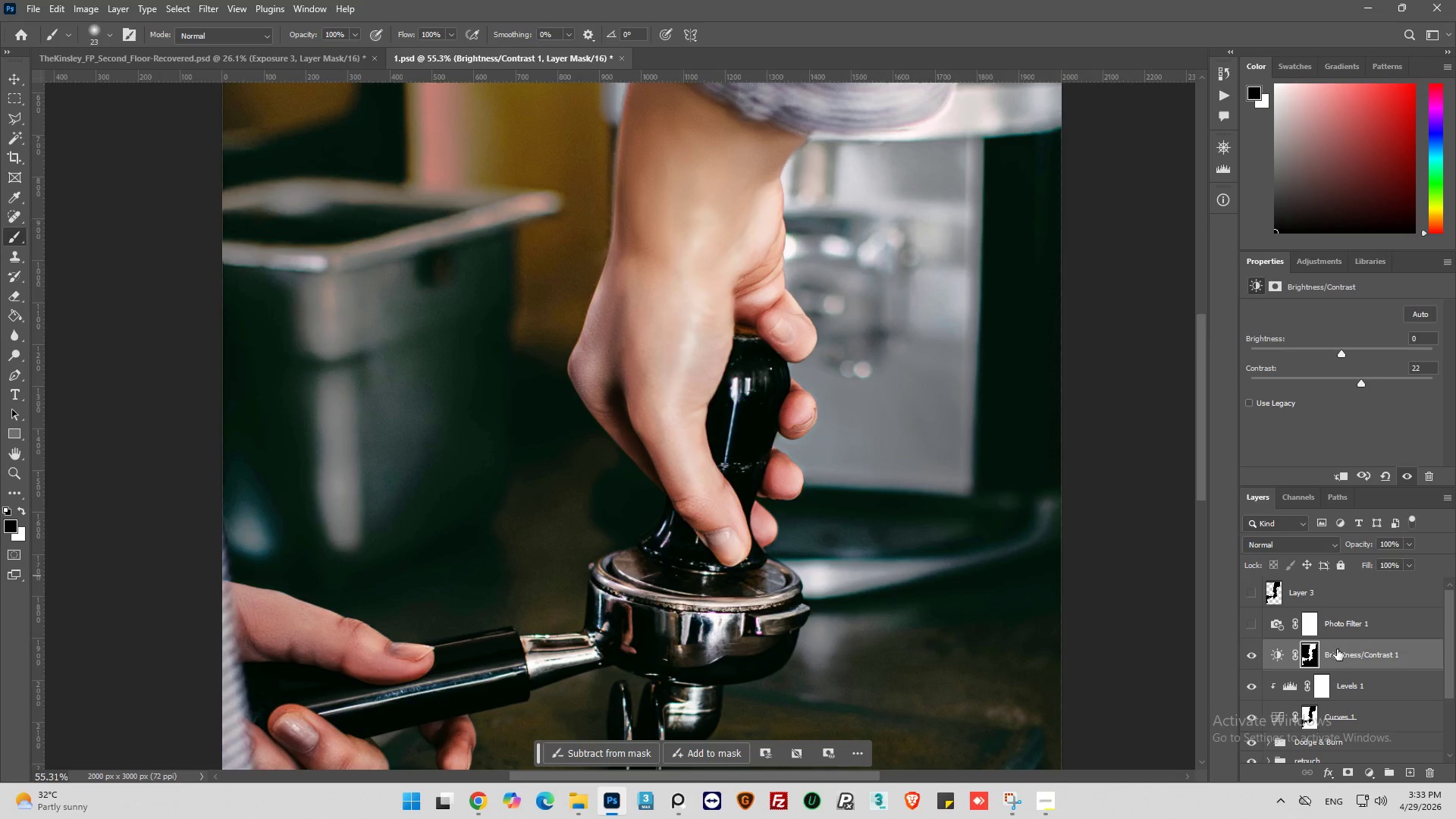 
left_click_drag(start_coordinate=[1363, 383], to_coordinate=[1369, 383])
 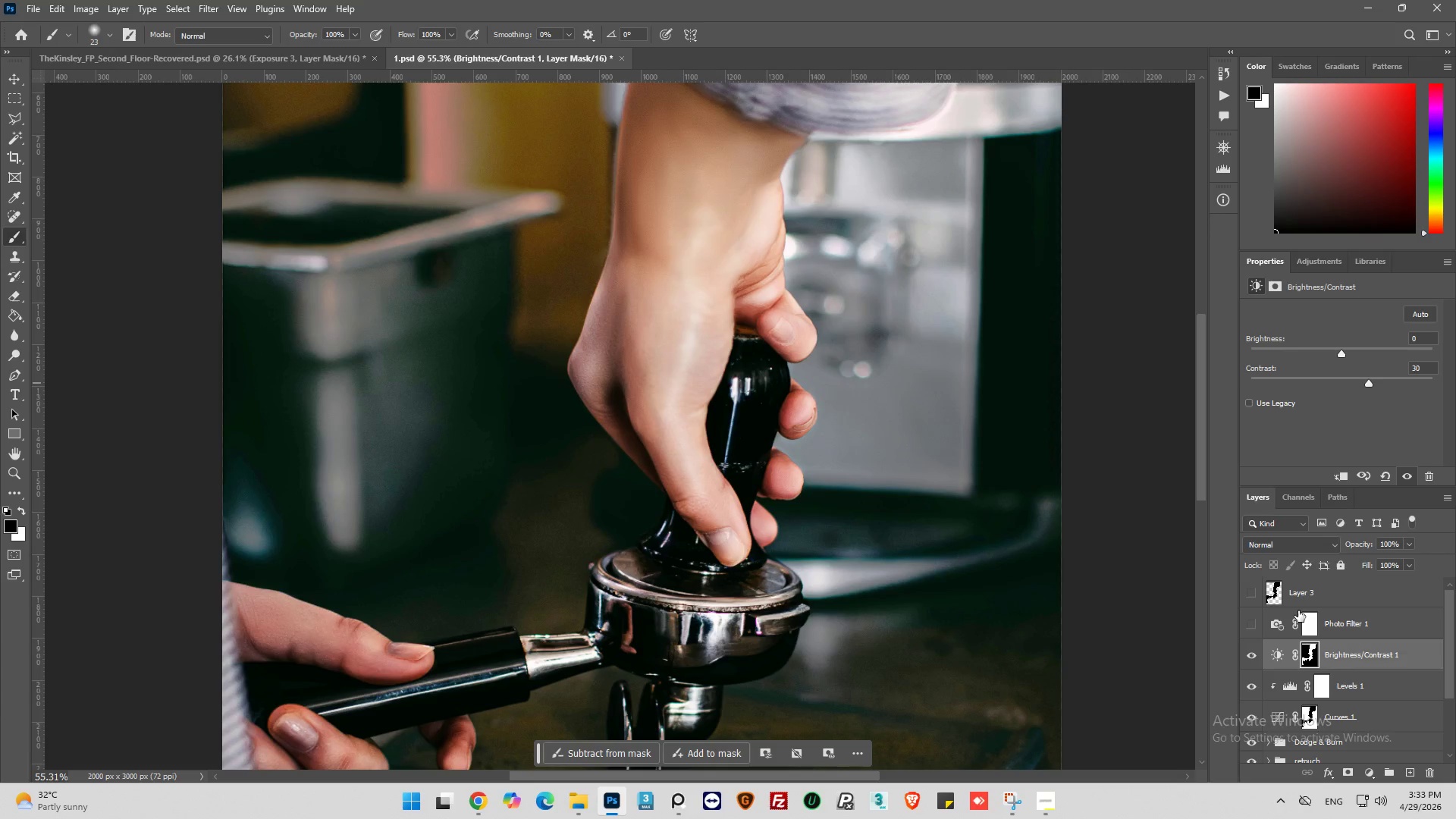 
left_click_drag(start_coordinate=[1370, 384], to_coordinate=[1407, 391])
 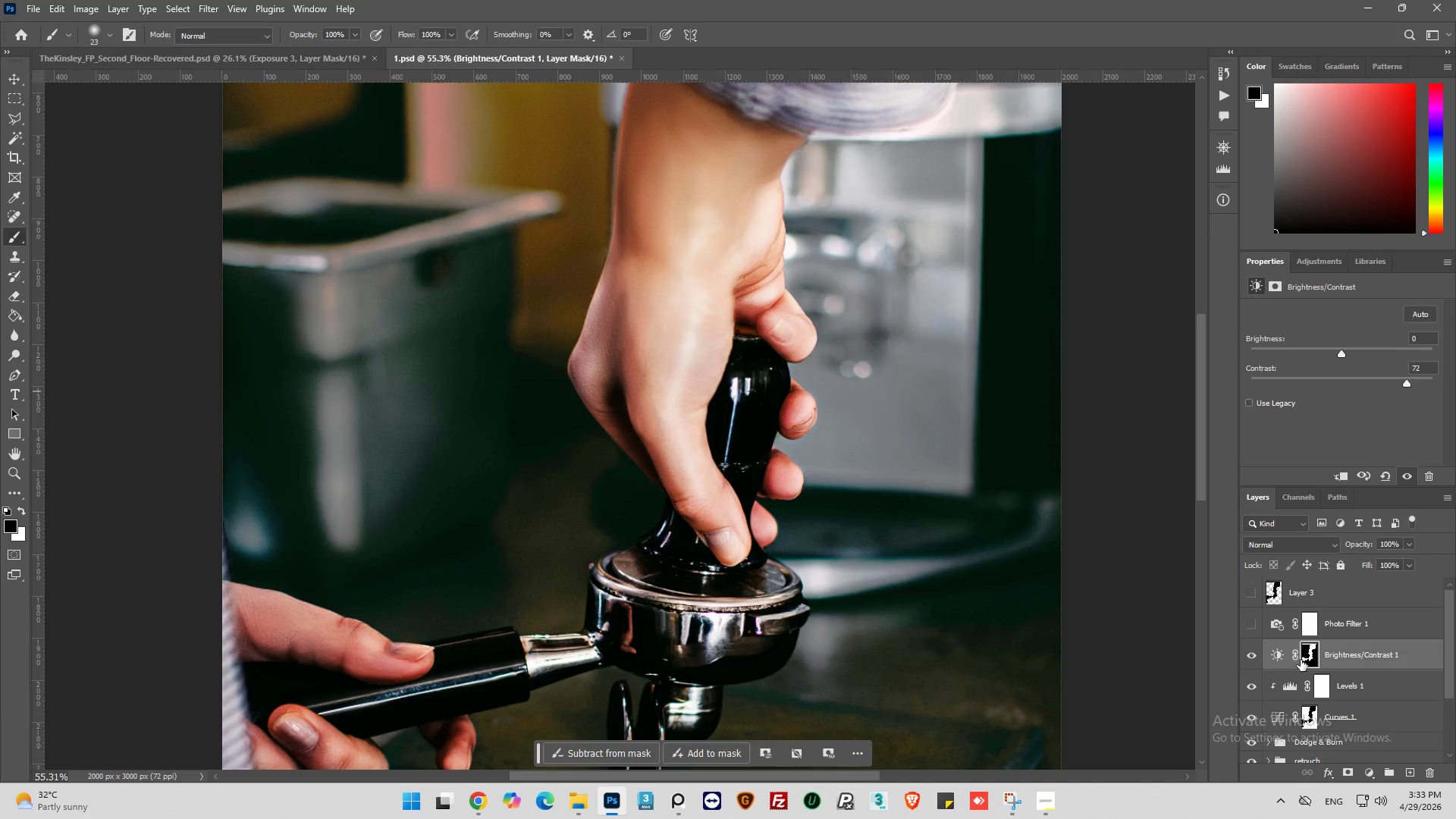 
left_click([1279, 659])
 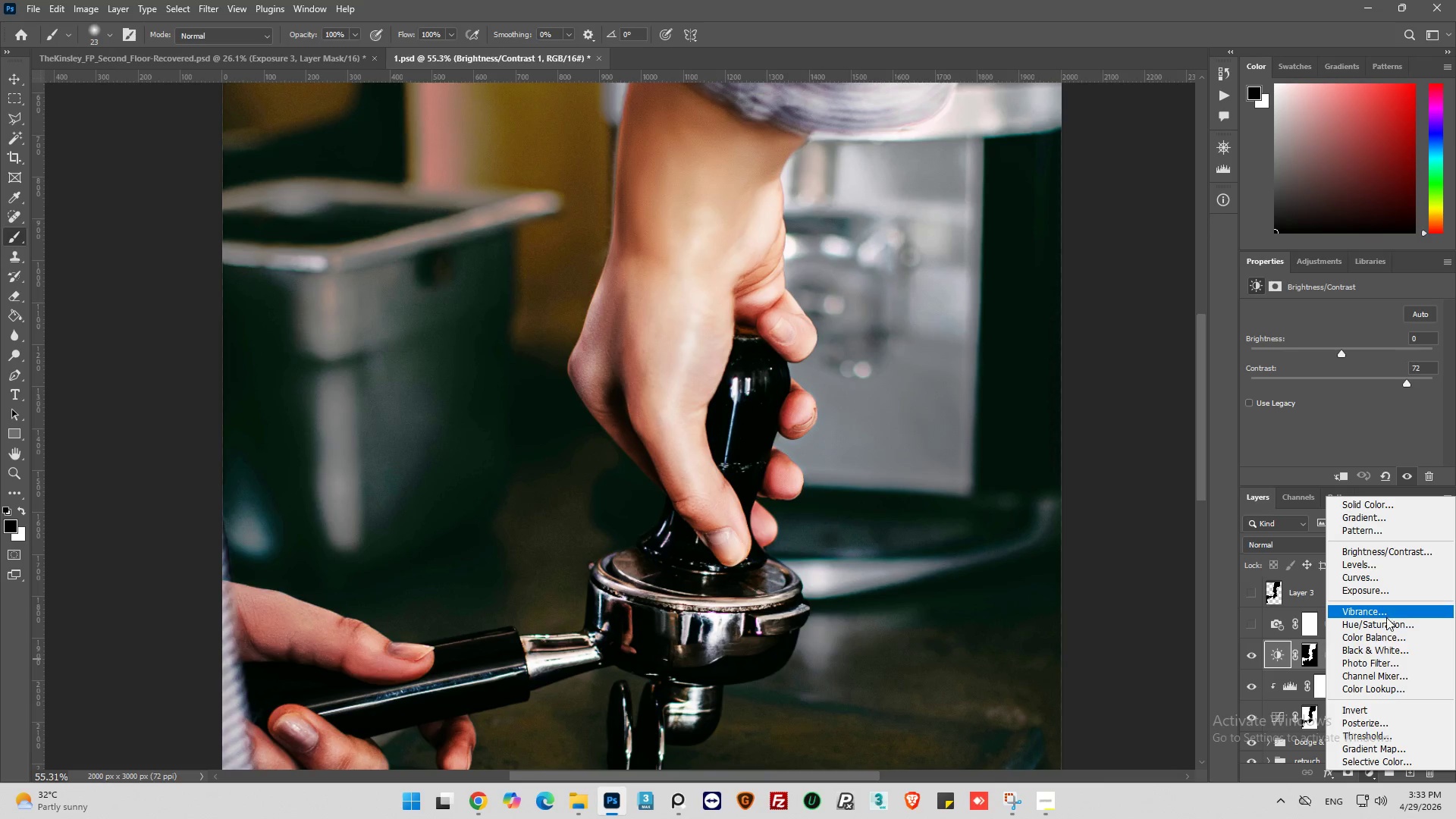 
left_click([1386, 620])
 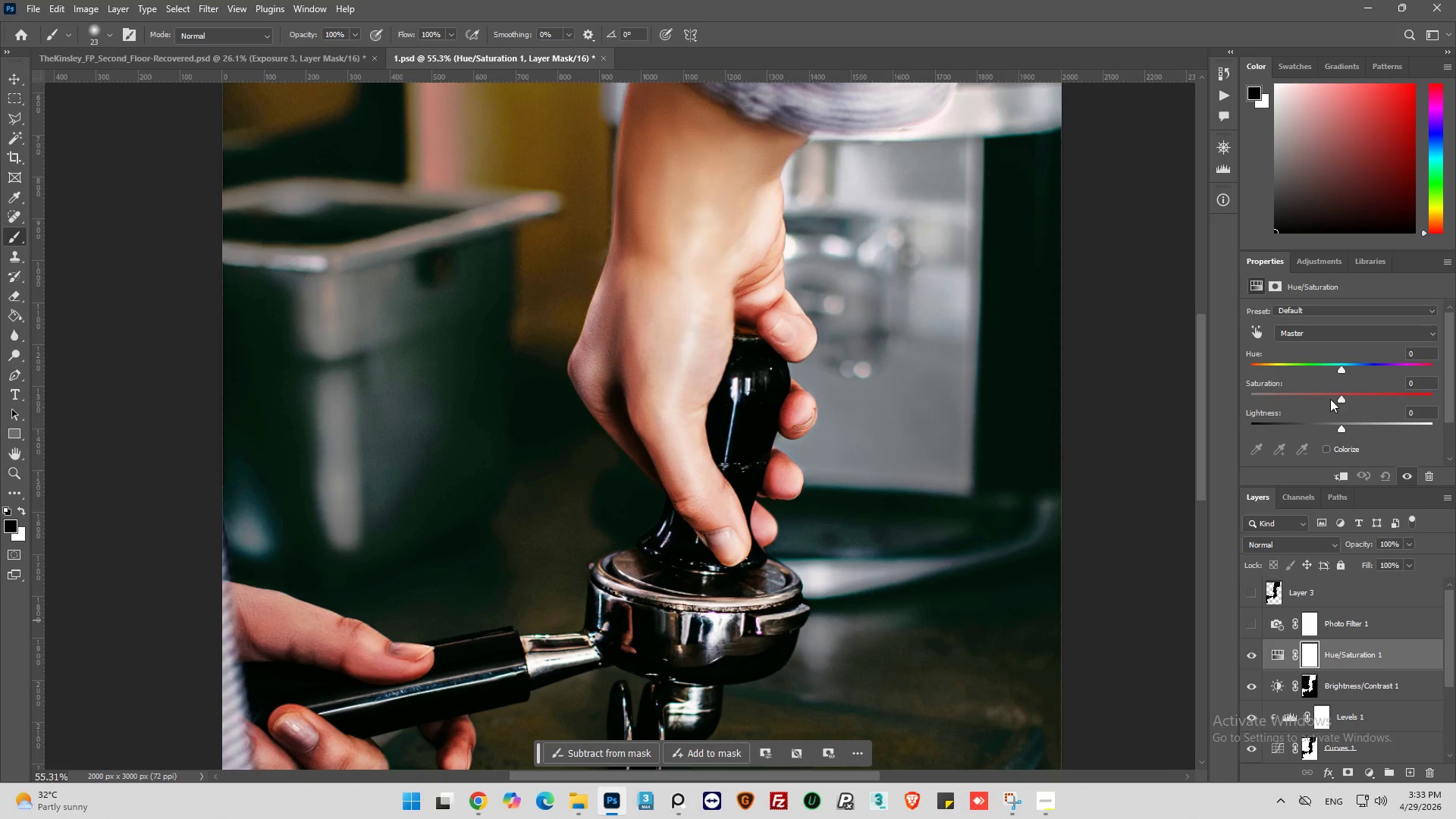 
left_click_drag(start_coordinate=[1340, 400], to_coordinate=[1315, 403])
 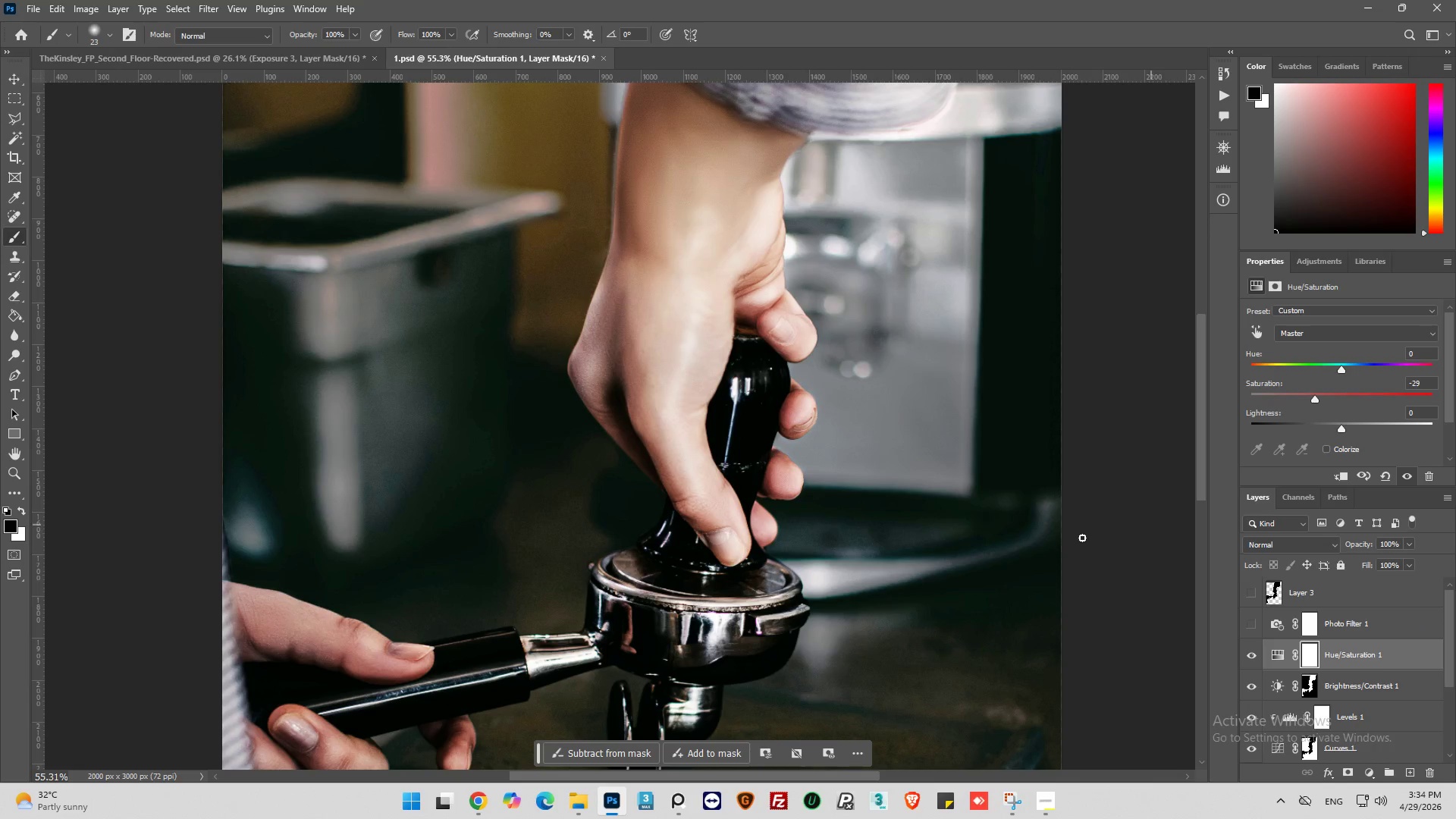 
key(Alt+AltLeft)
 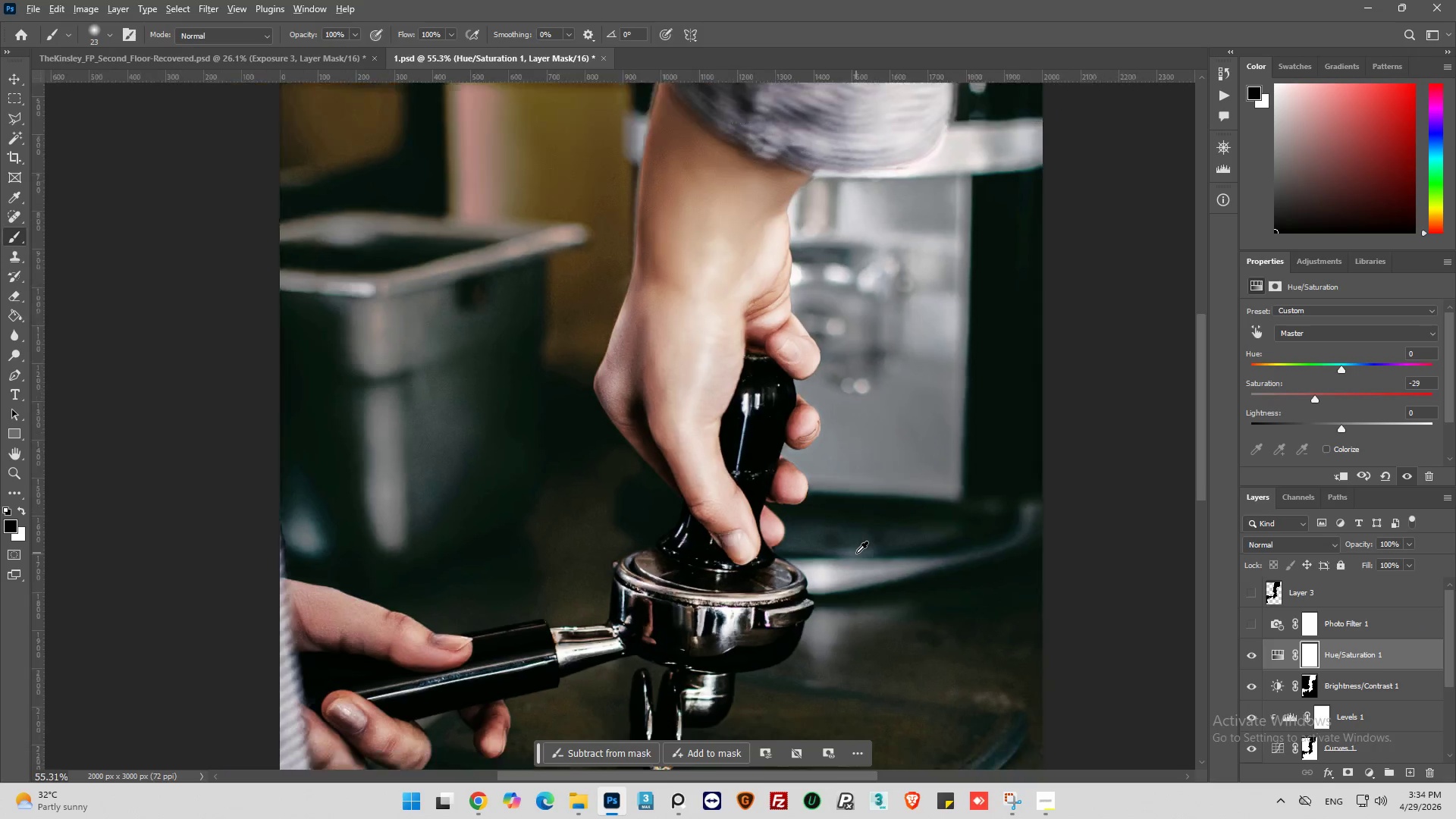 
scroll: coordinate [905, 538], scroll_direction: down, amount: 12.0
 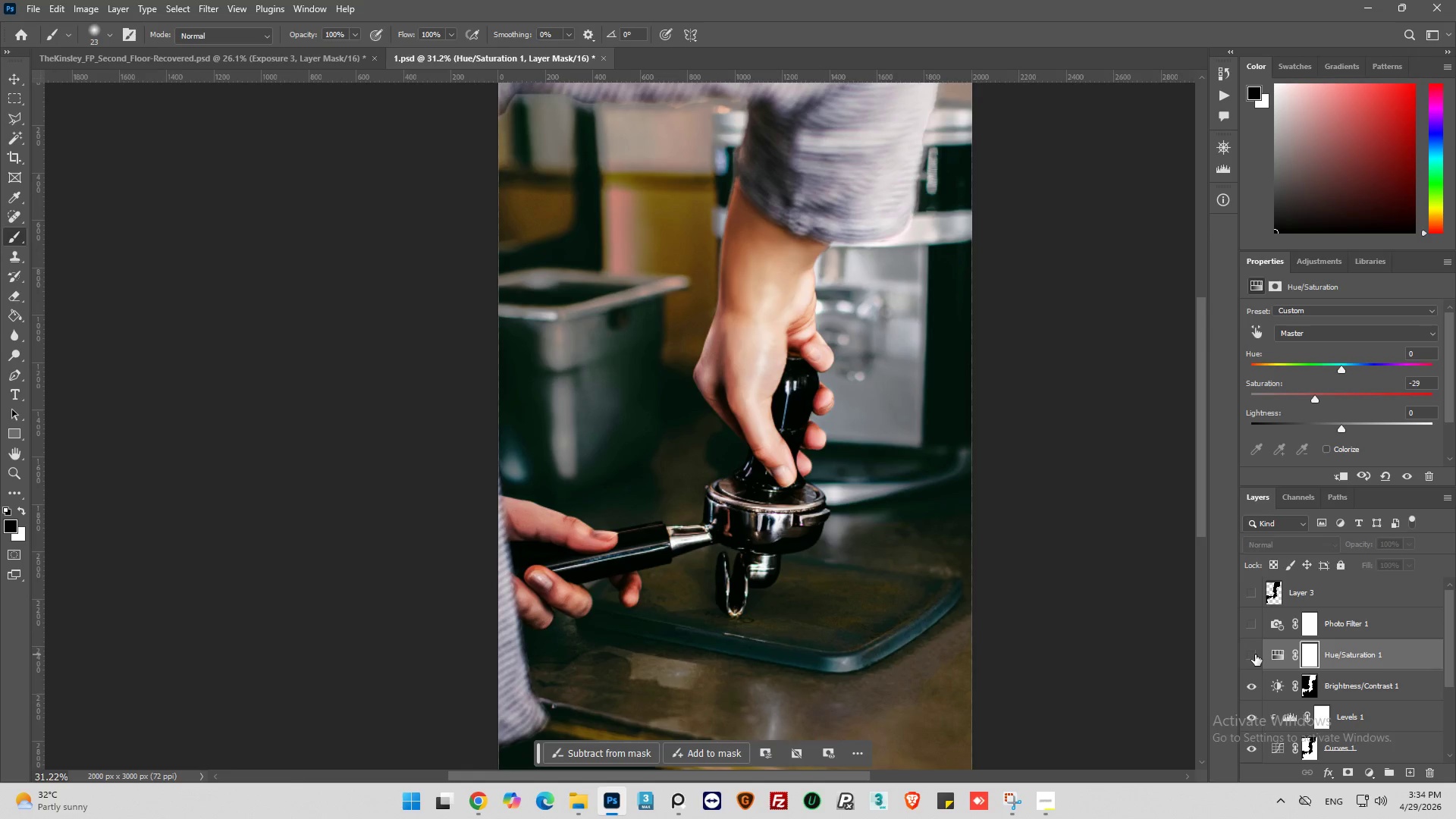 
left_click([1255, 654])
 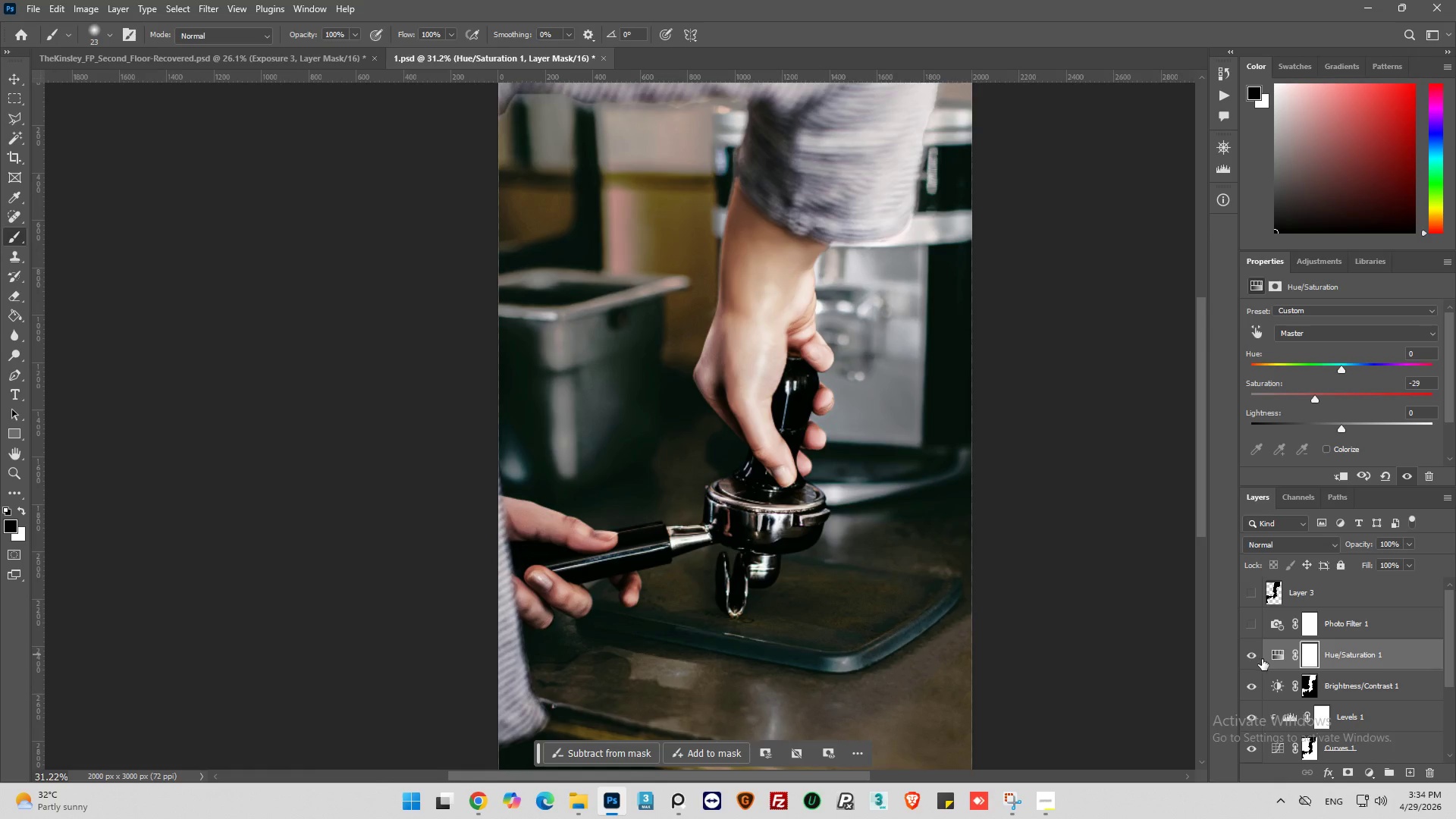 
left_click([1279, 657])
 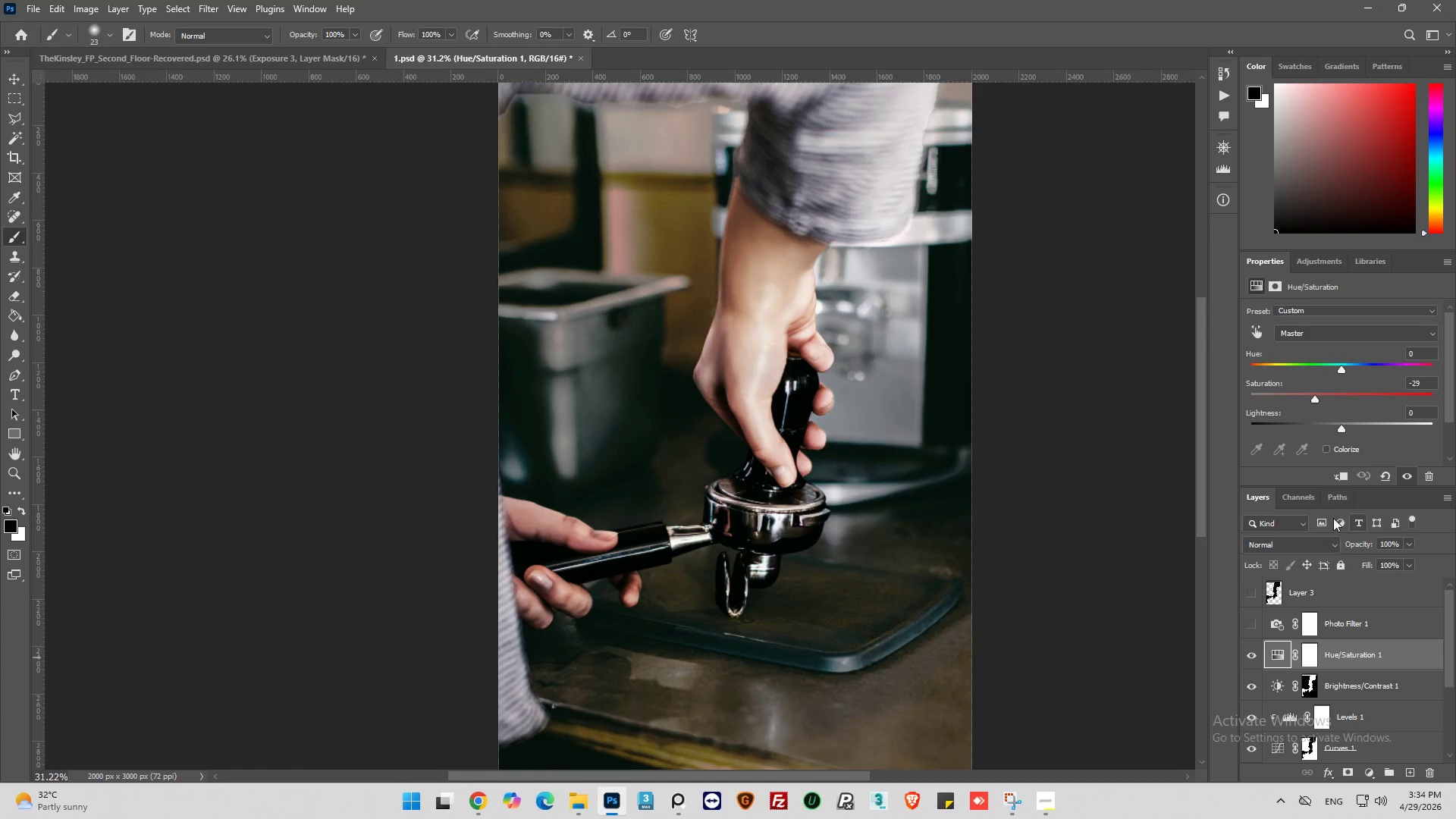 
left_click([1338, 472])
 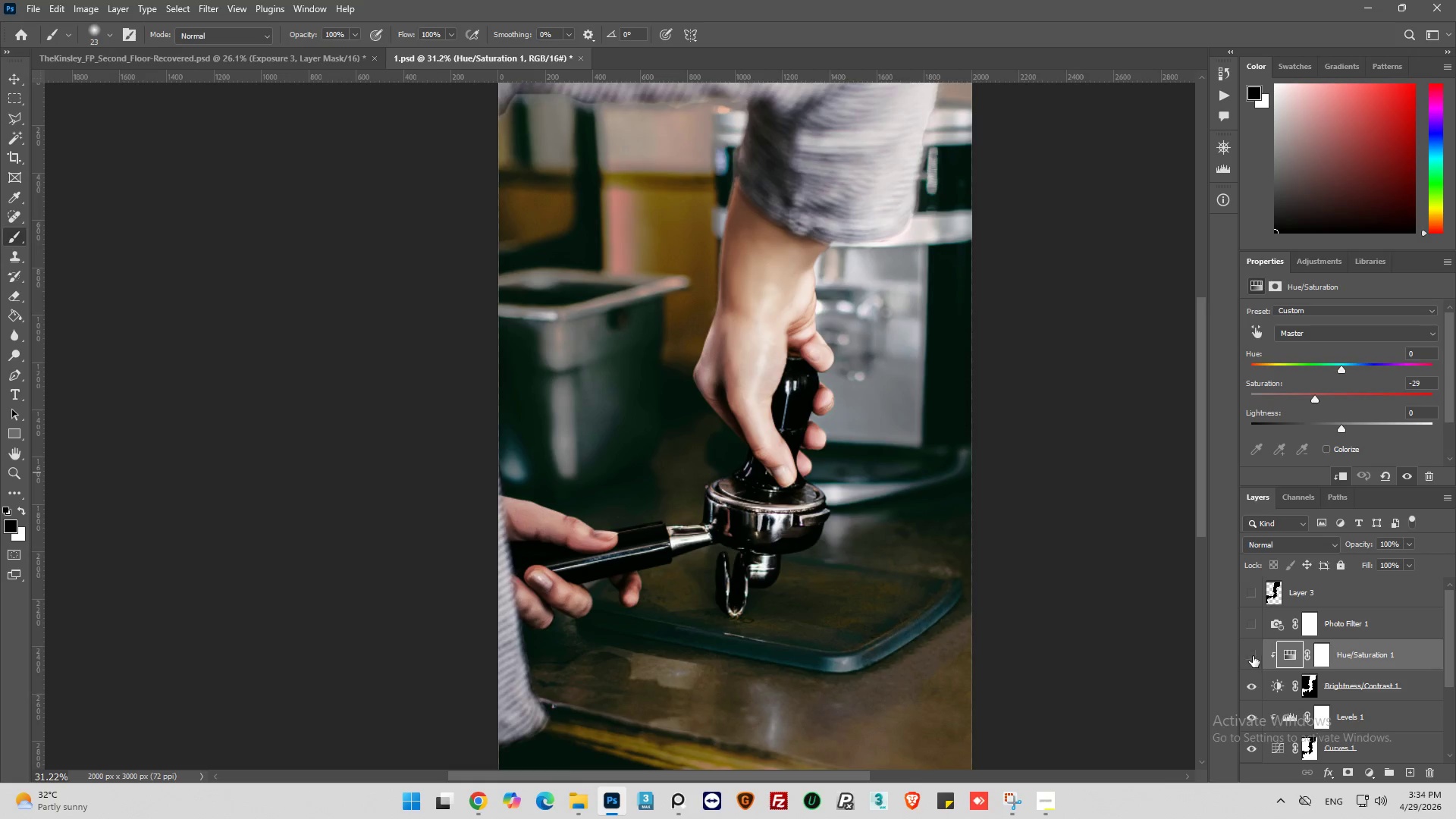 
left_click([1253, 656])
 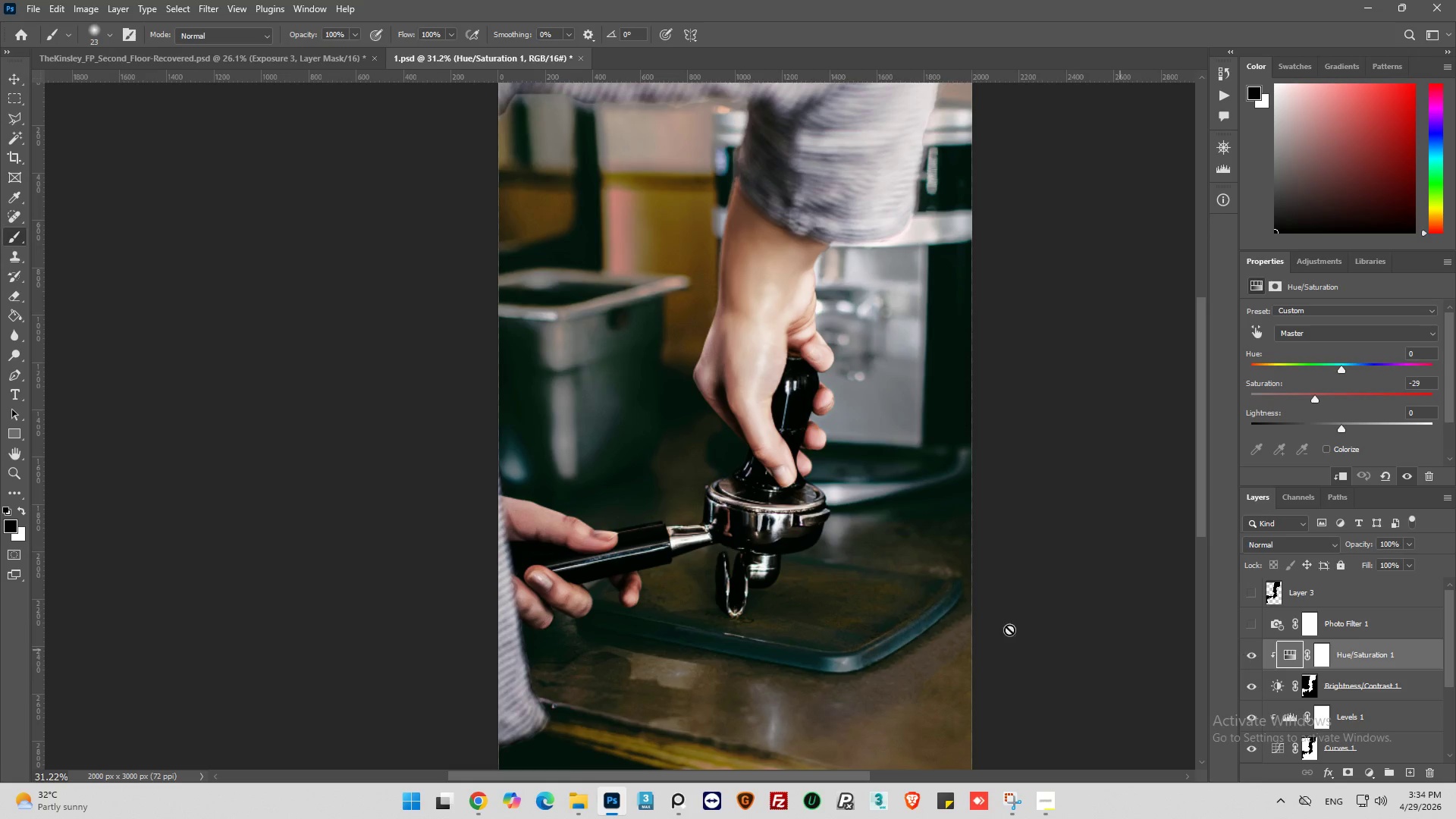 
key(Alt+AltLeft)
 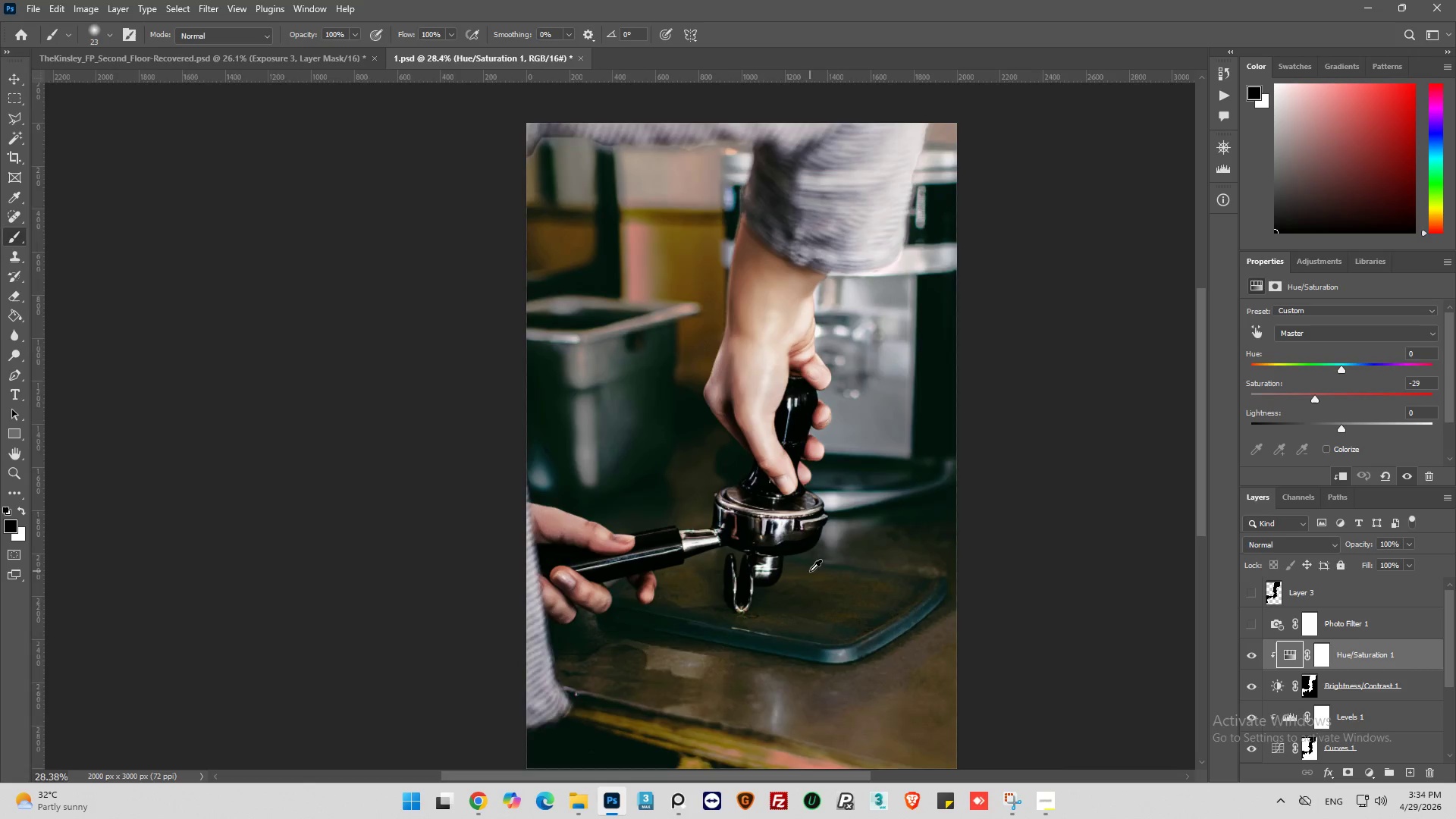 
scroll: coordinate [810, 571], scroll_direction: down, amount: 2.0
 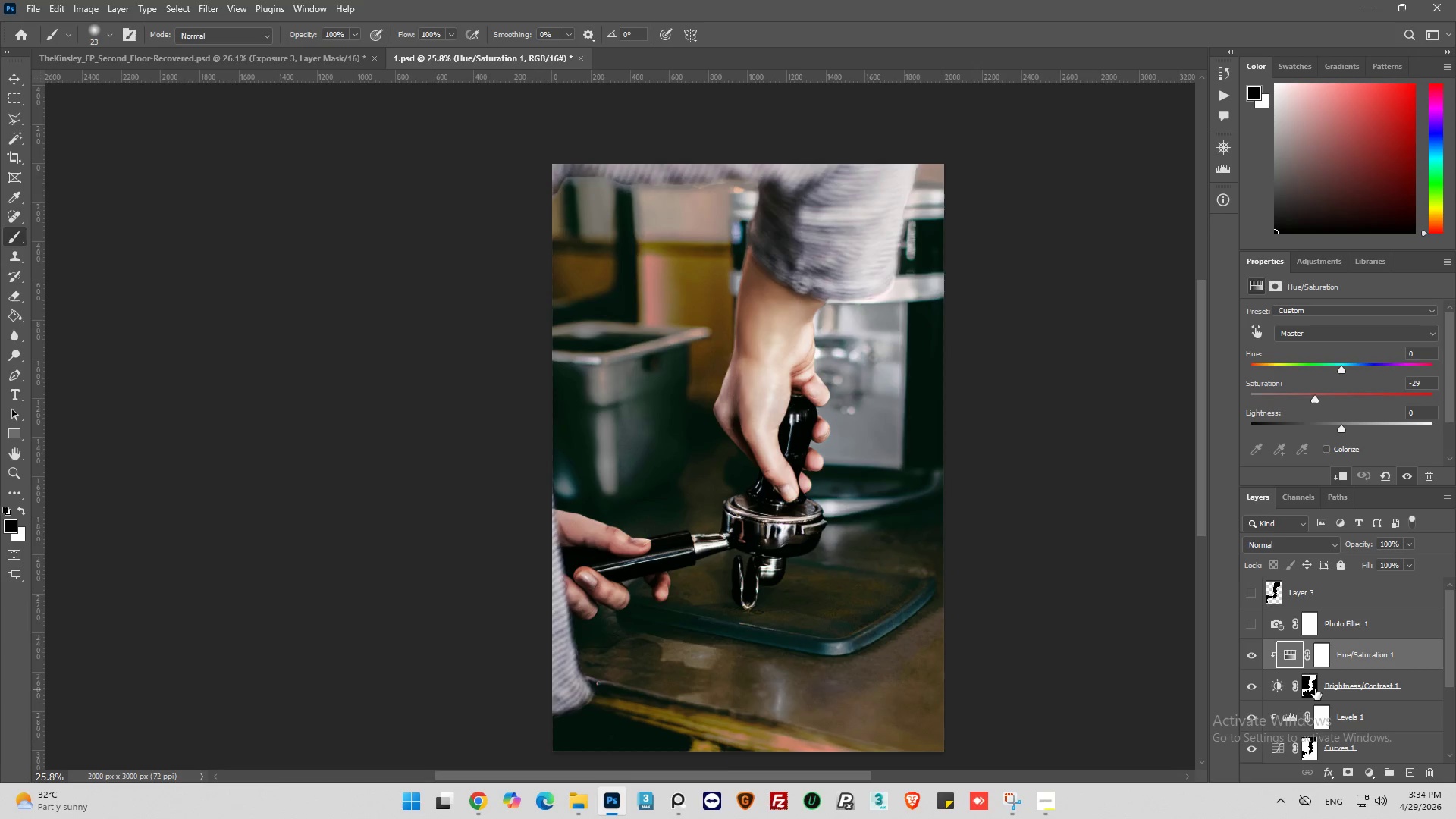 
left_click([1251, 686])
 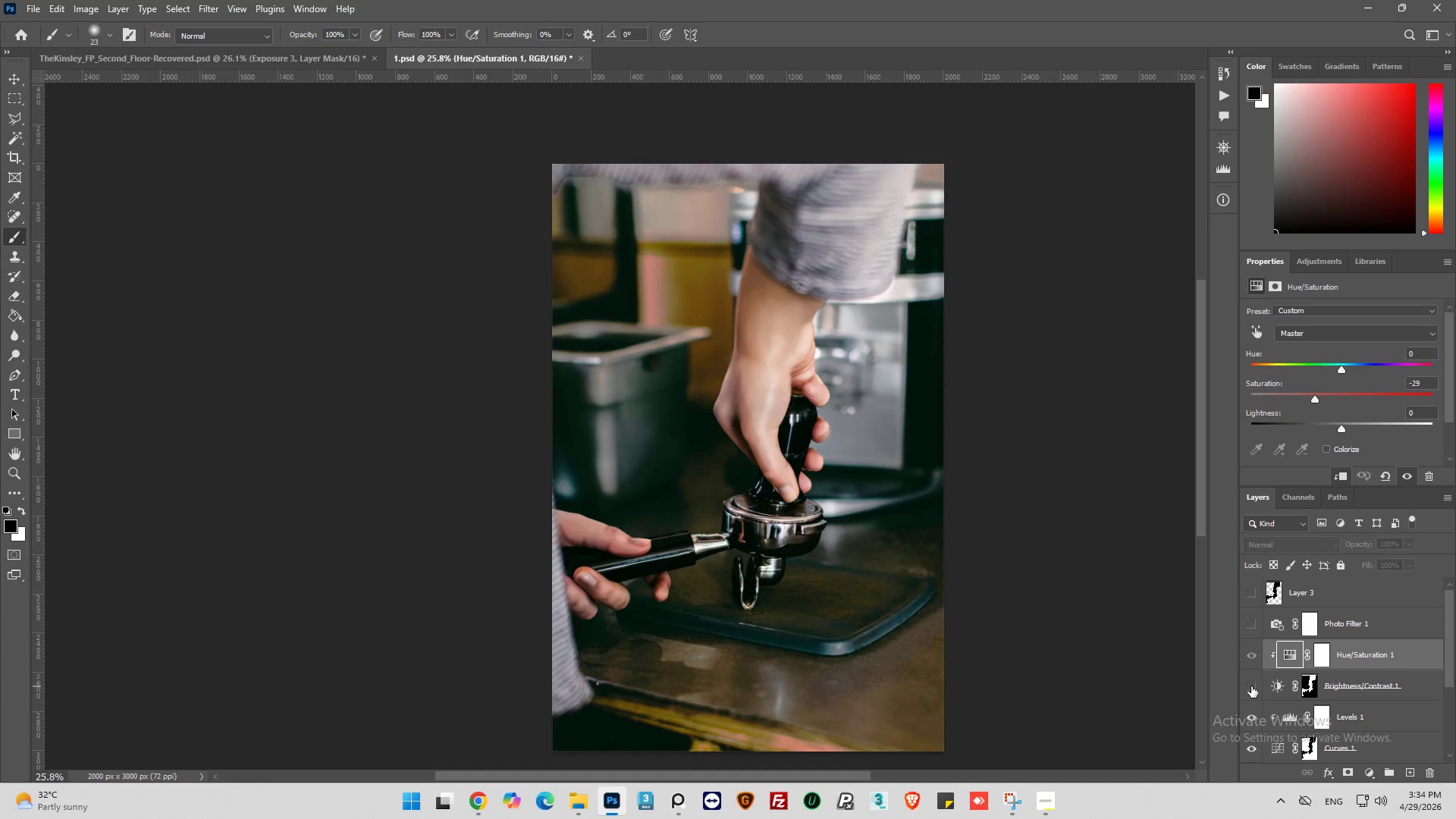 
left_click([1251, 686])
 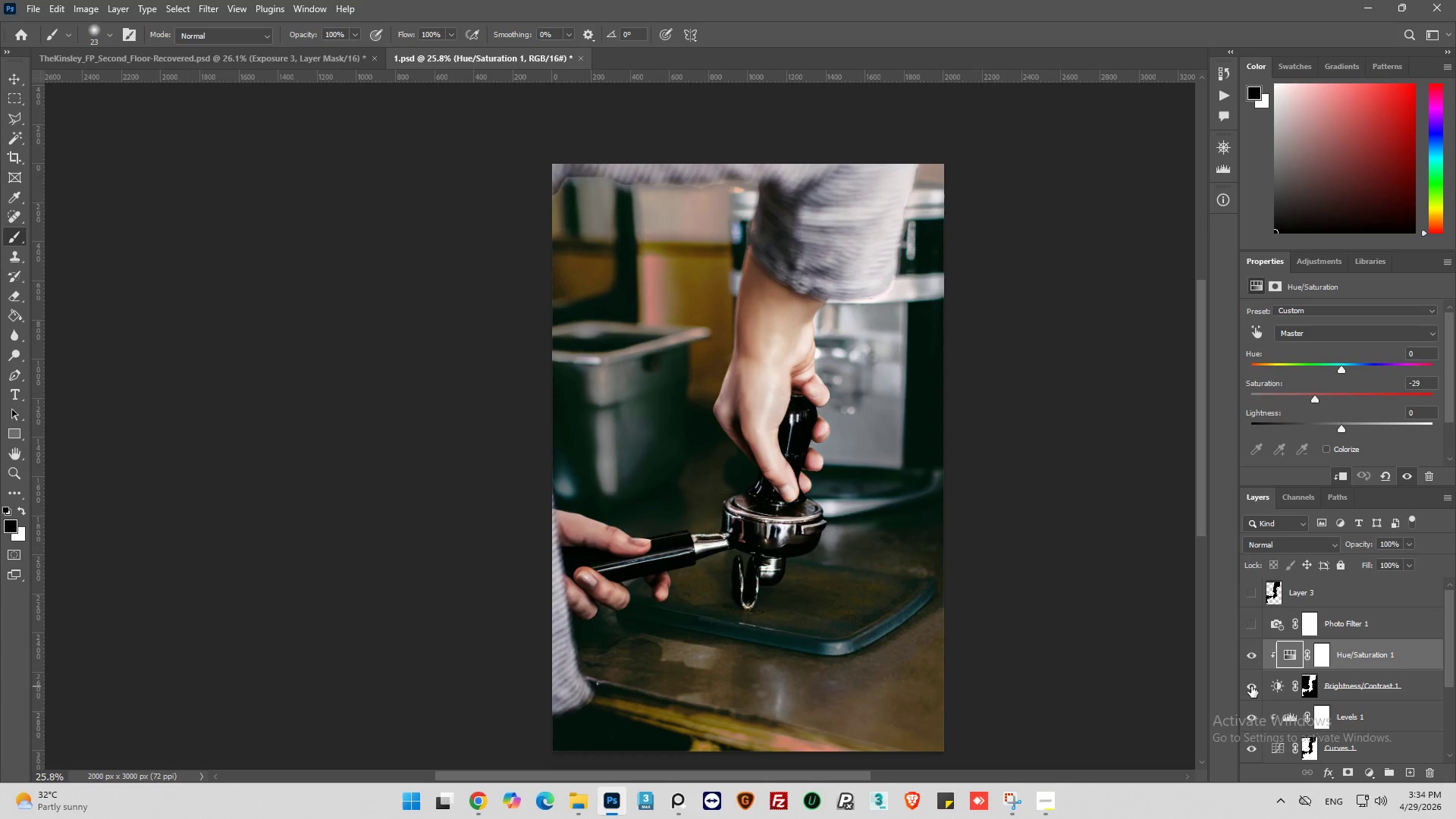 
left_click([1251, 686])
 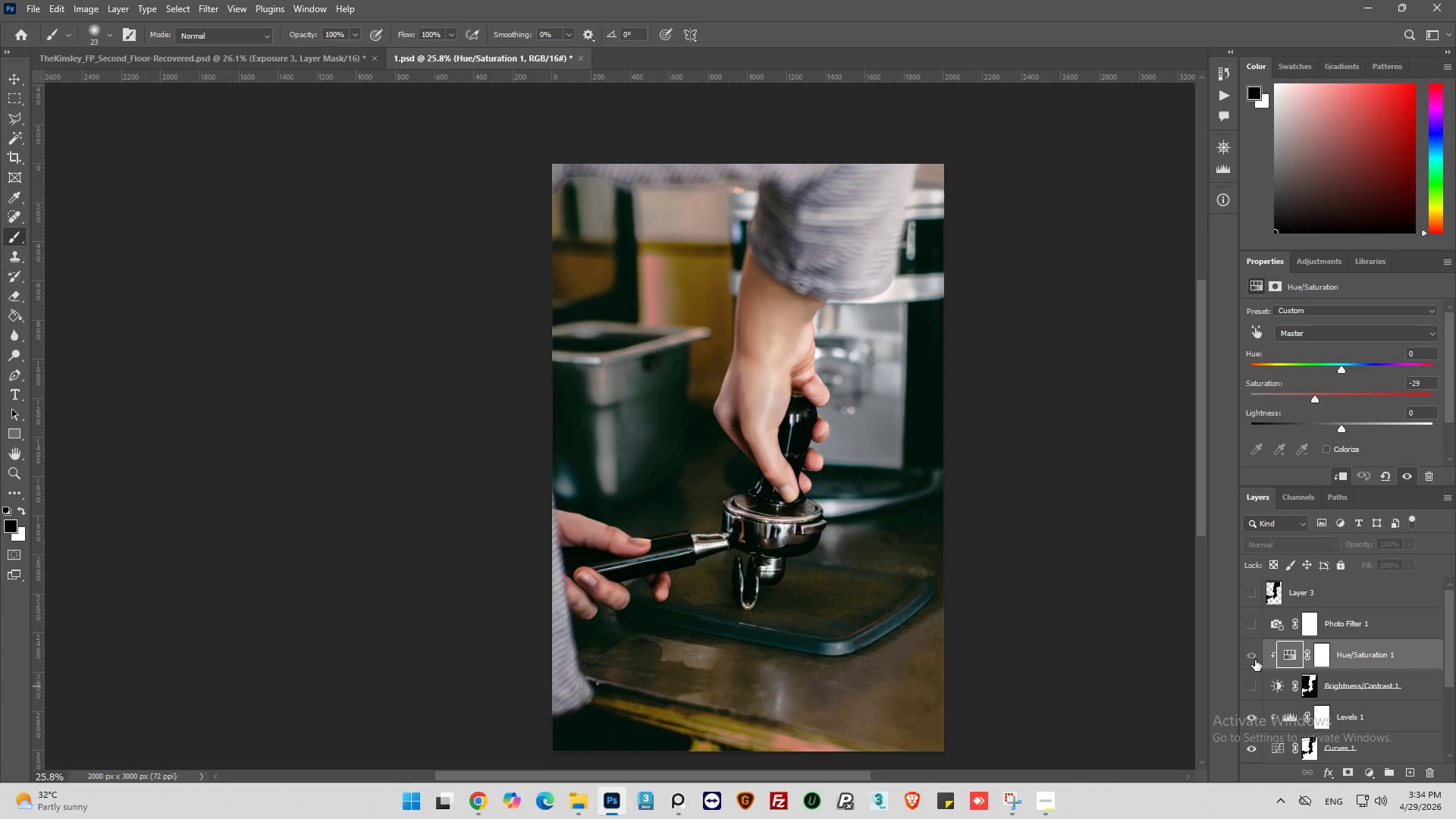 
left_click([1254, 654])
 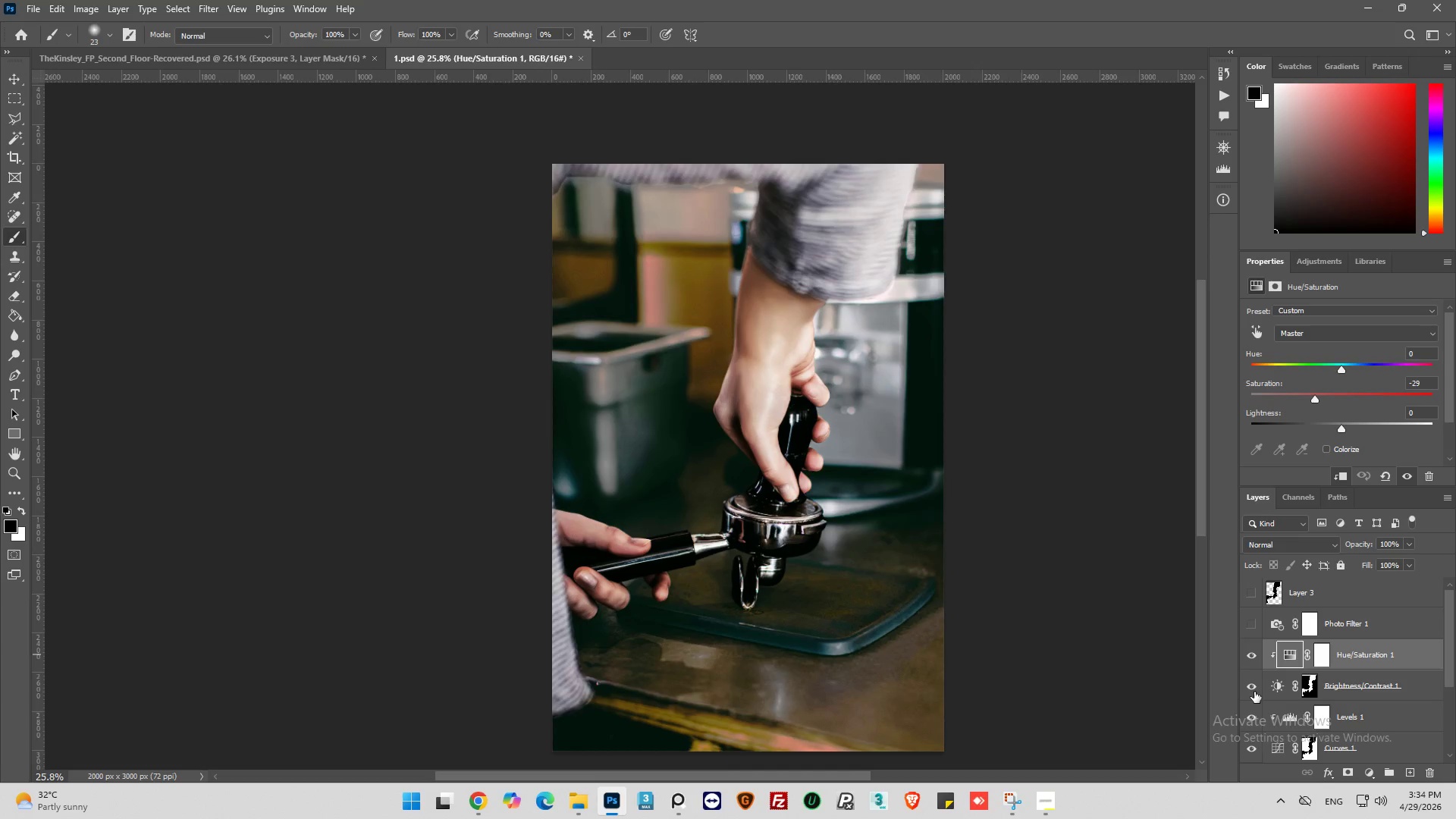 
left_click([1253, 688])
 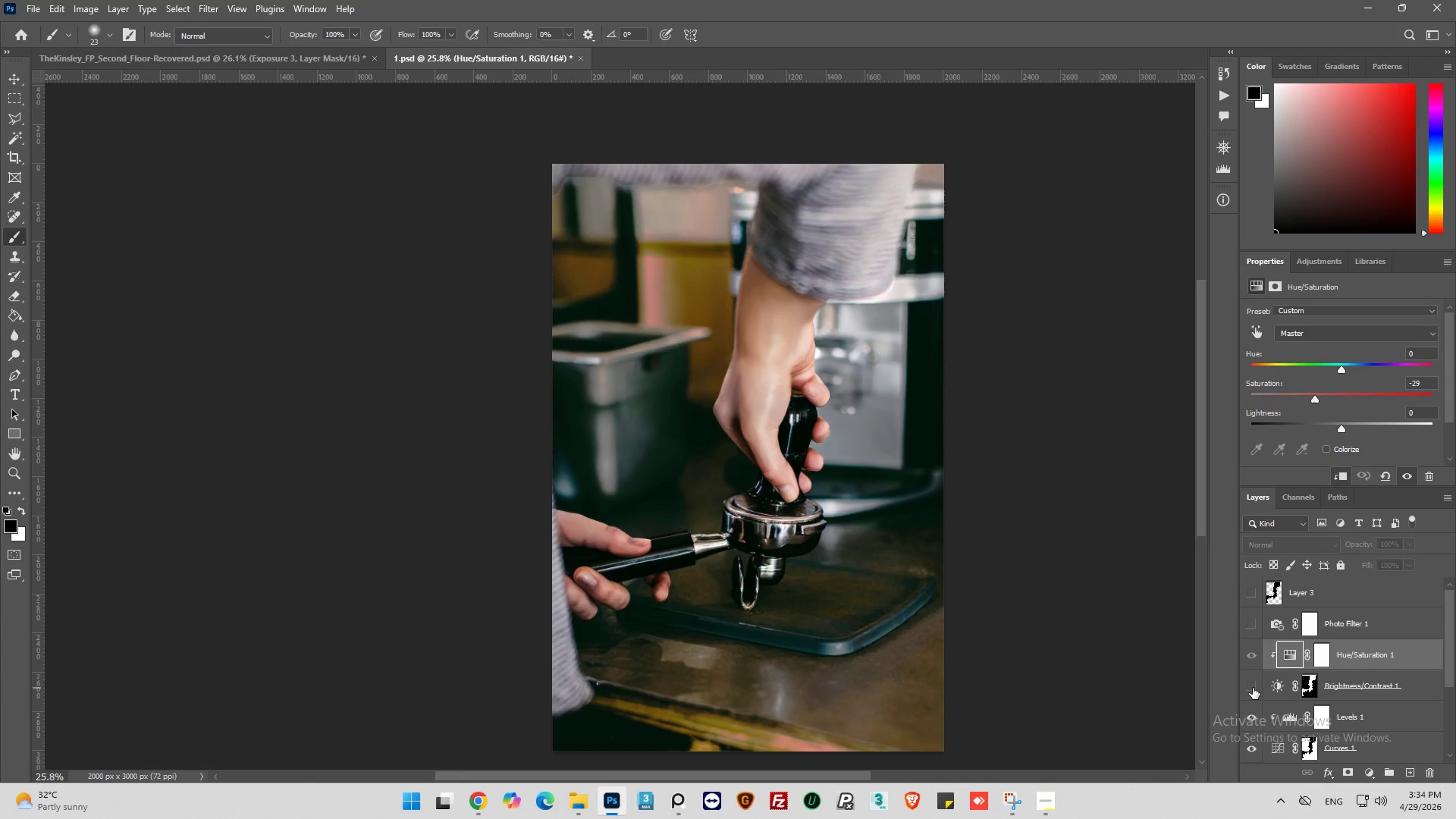 
left_click([1253, 688])
 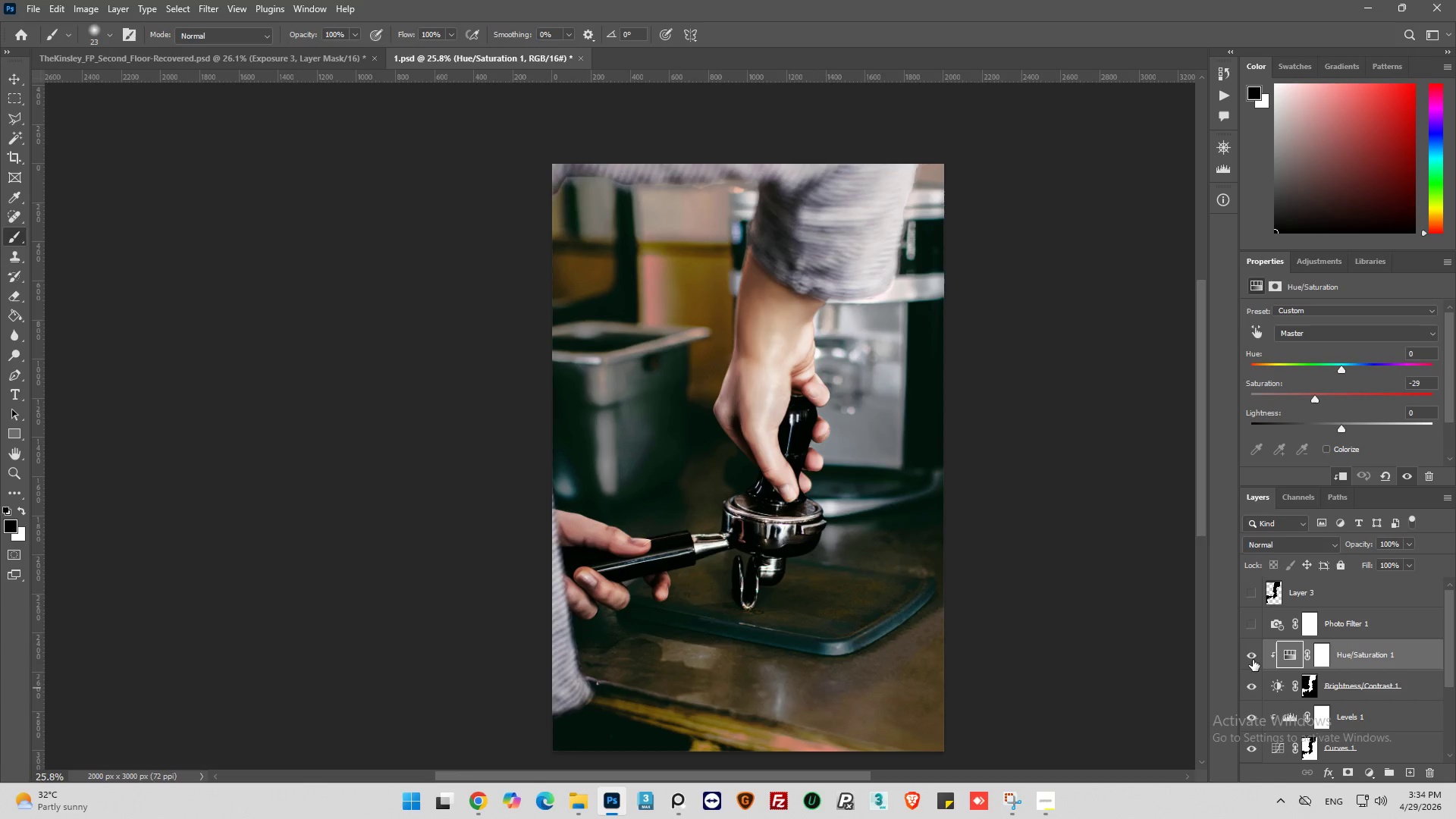 
left_click([1253, 657])
 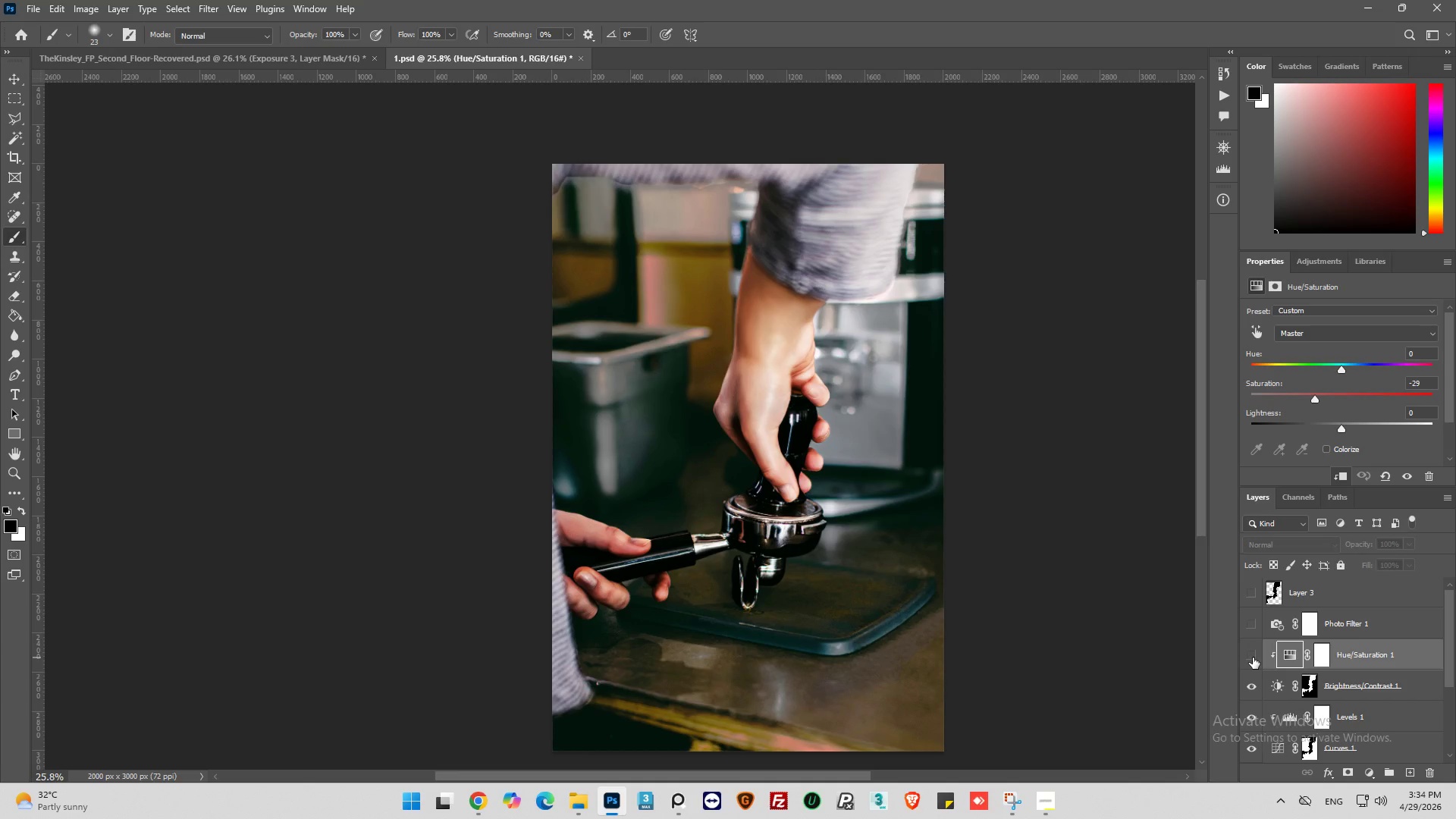 
left_click([1253, 657])
 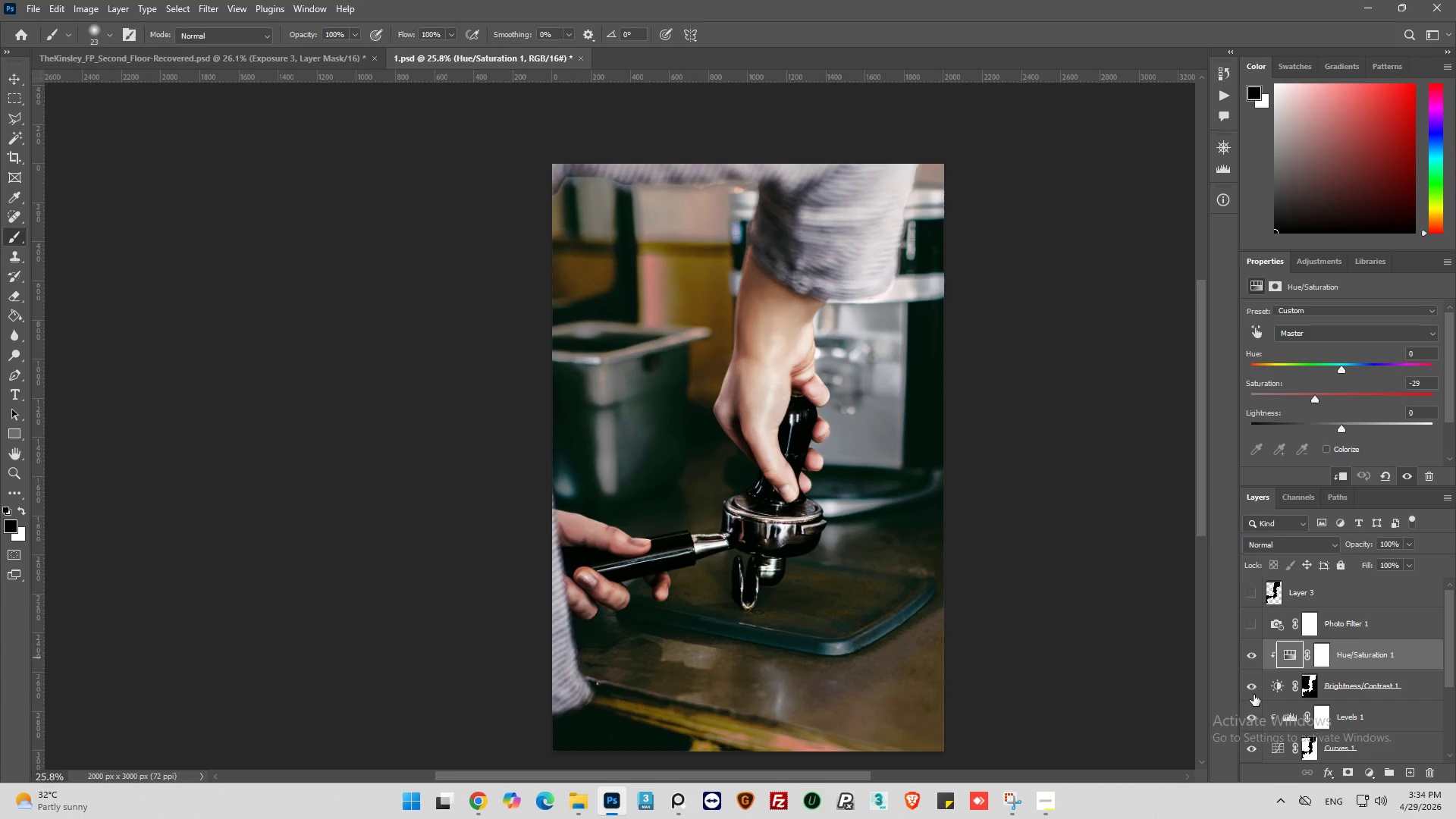 
left_click([1254, 686])
 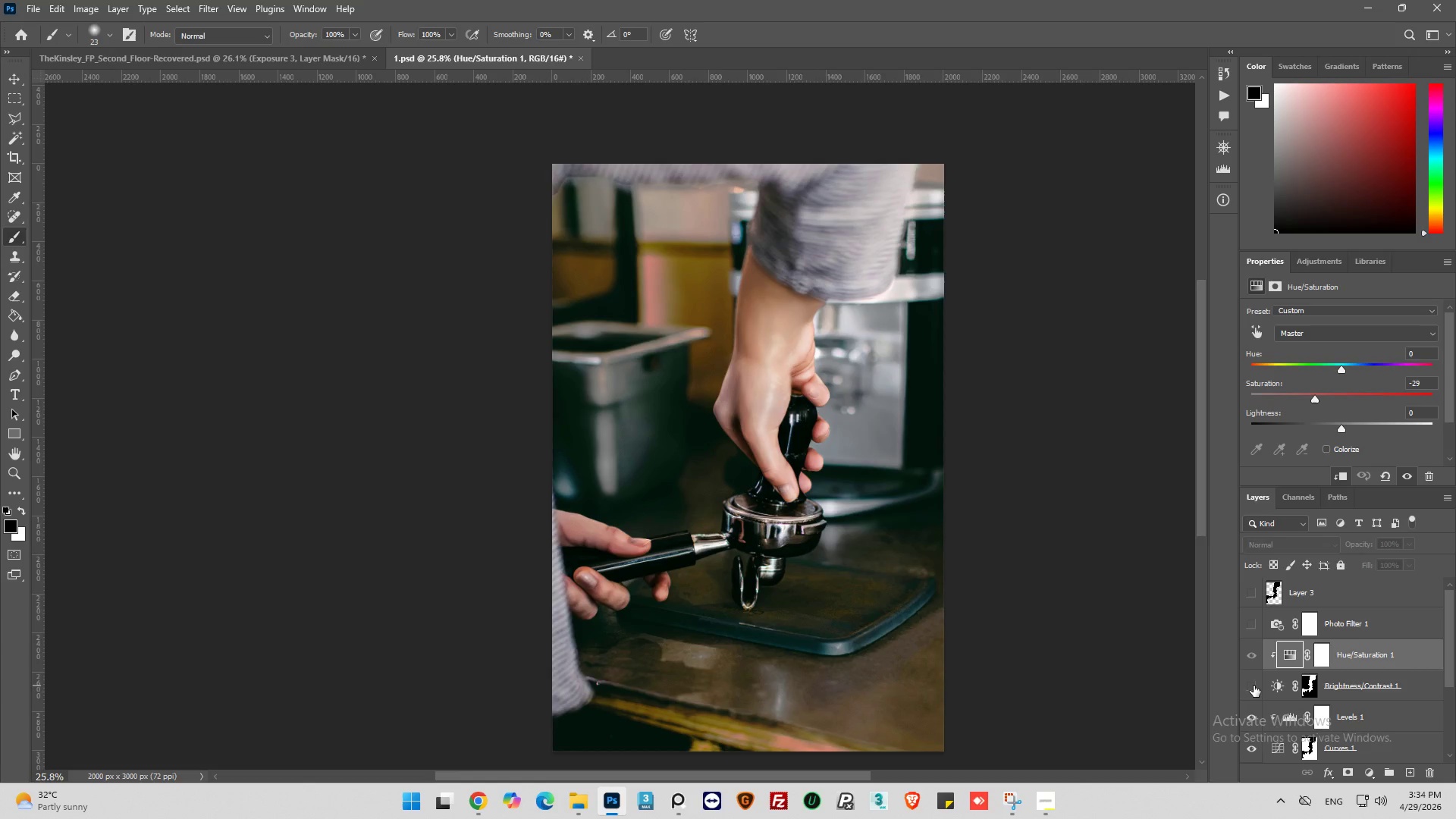 
left_click([1254, 686])
 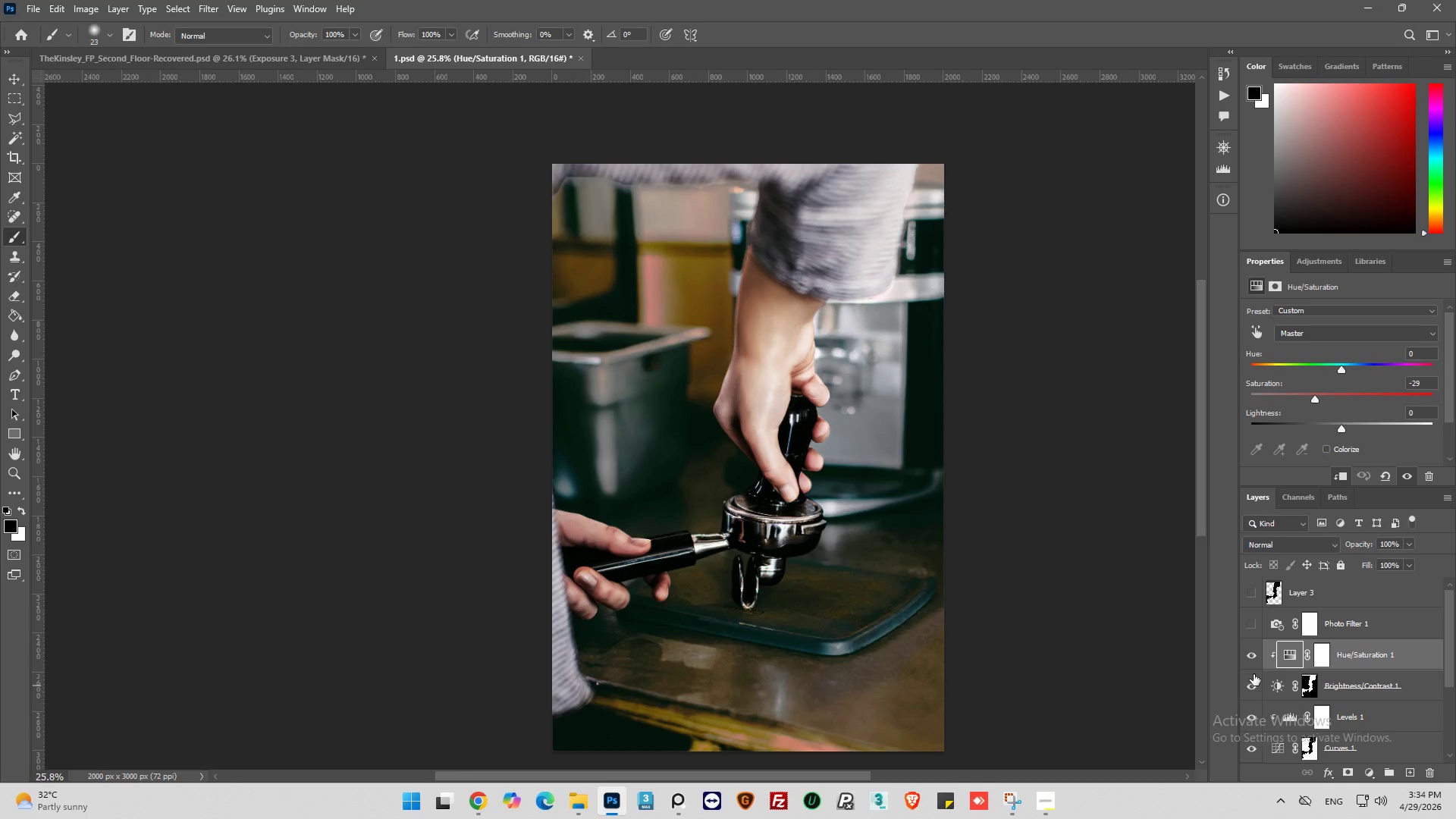 
left_click([1253, 658])
 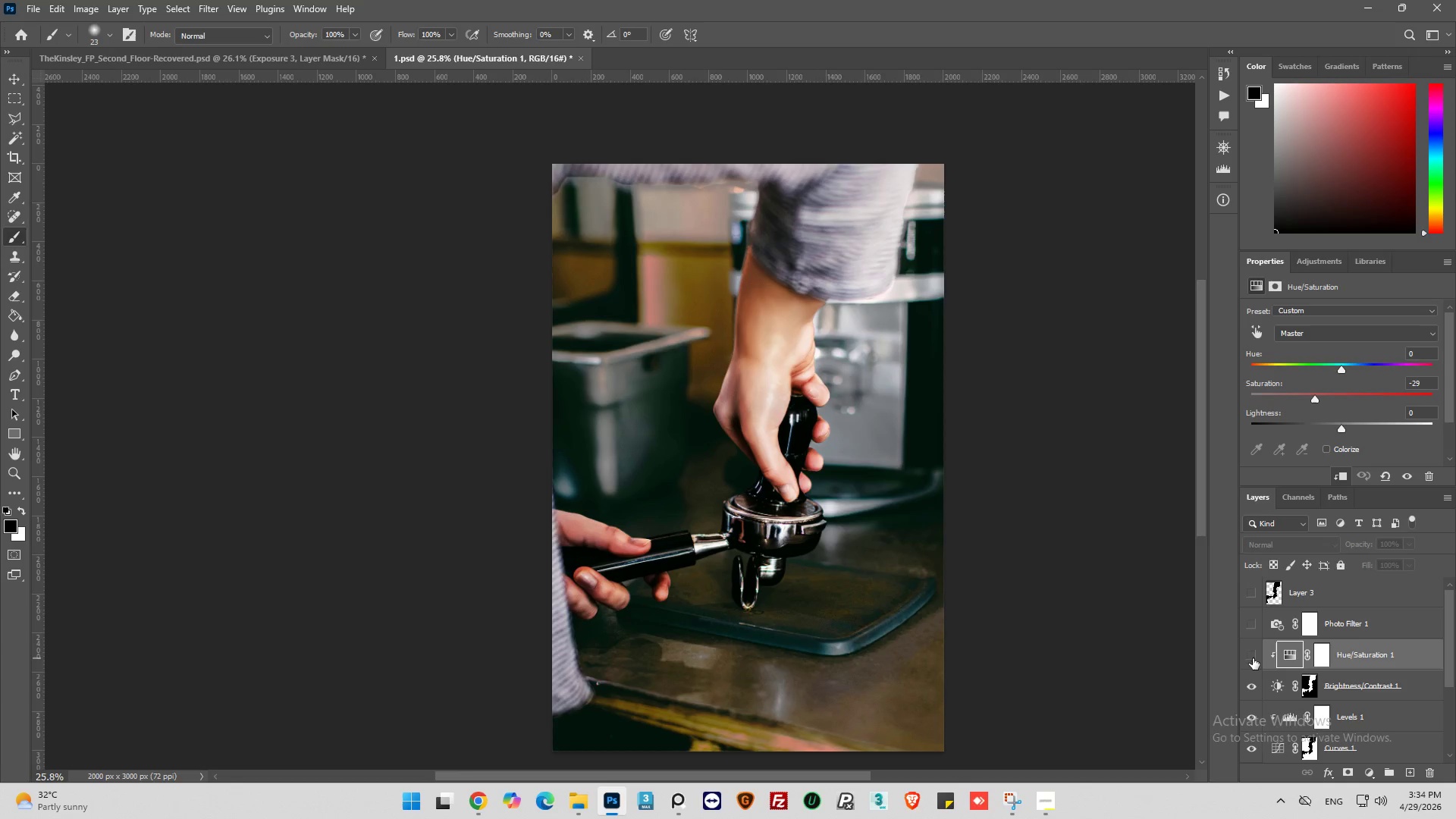 
left_click([1253, 658])
 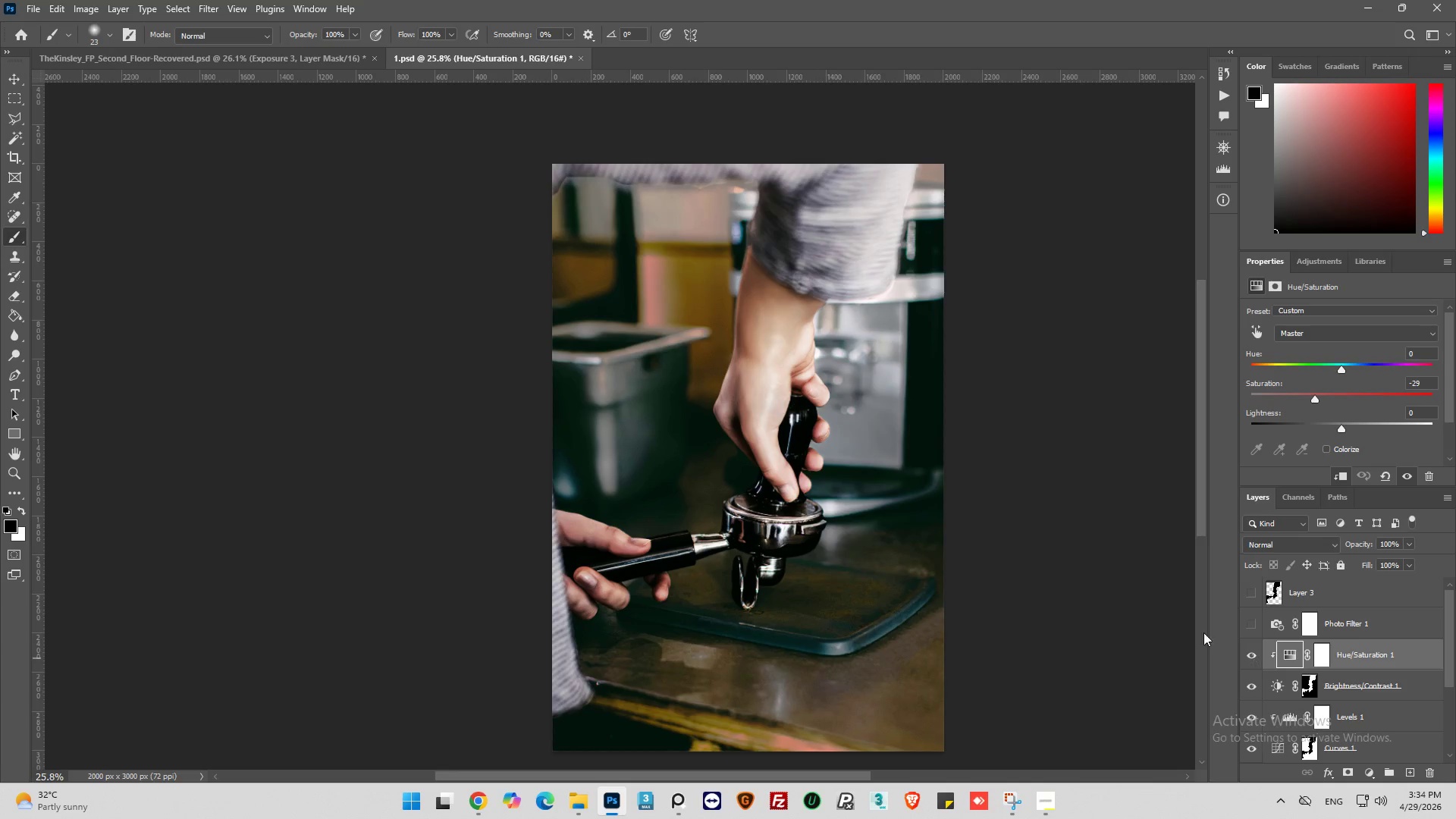 
hold_key(key=AltLeft, duration=0.78)
scroll: coordinate [839, 374], scroll_direction: up, amount: 8.0
 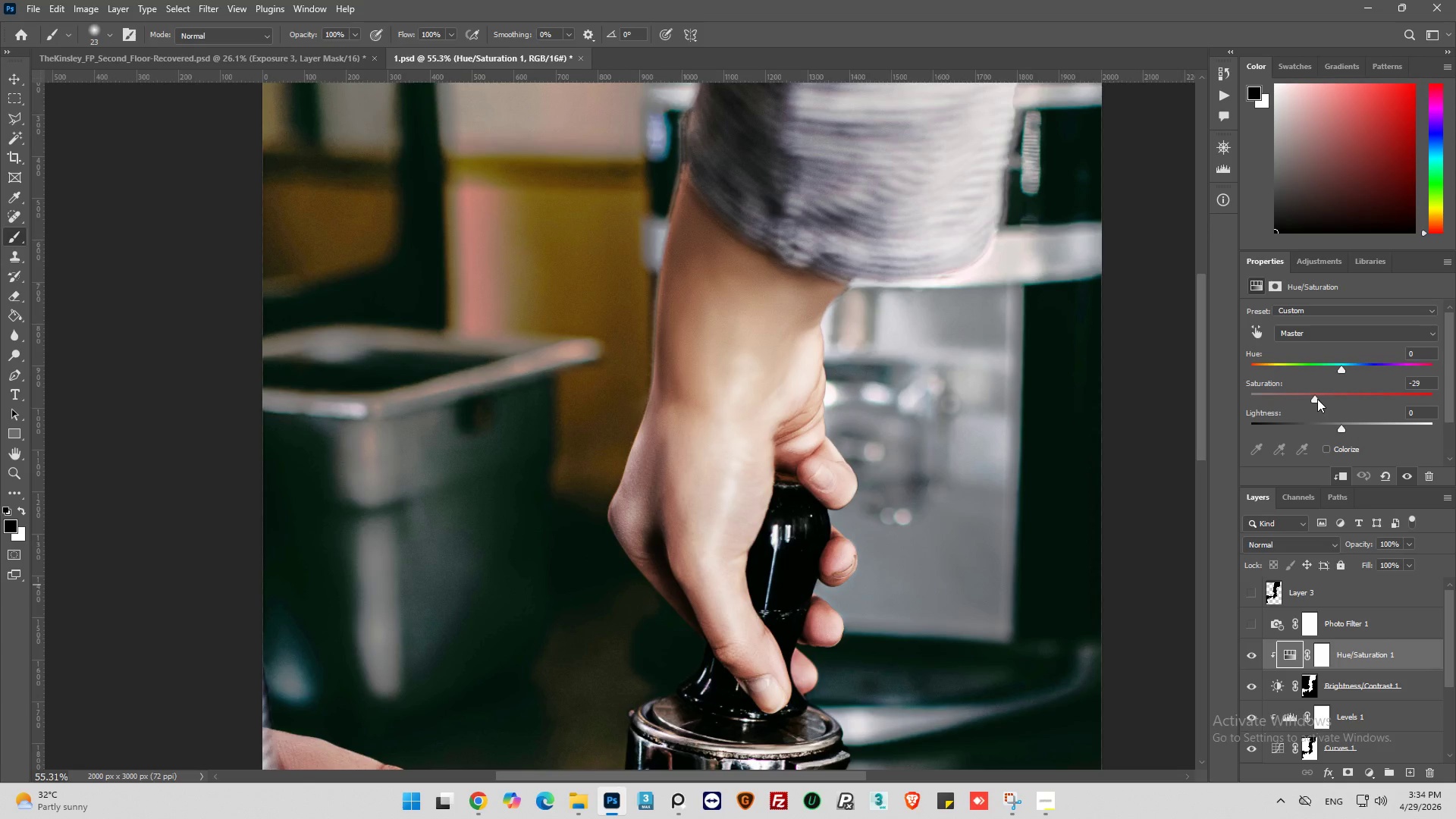 
left_click_drag(start_coordinate=[1317, 400], to_coordinate=[1323, 403])
 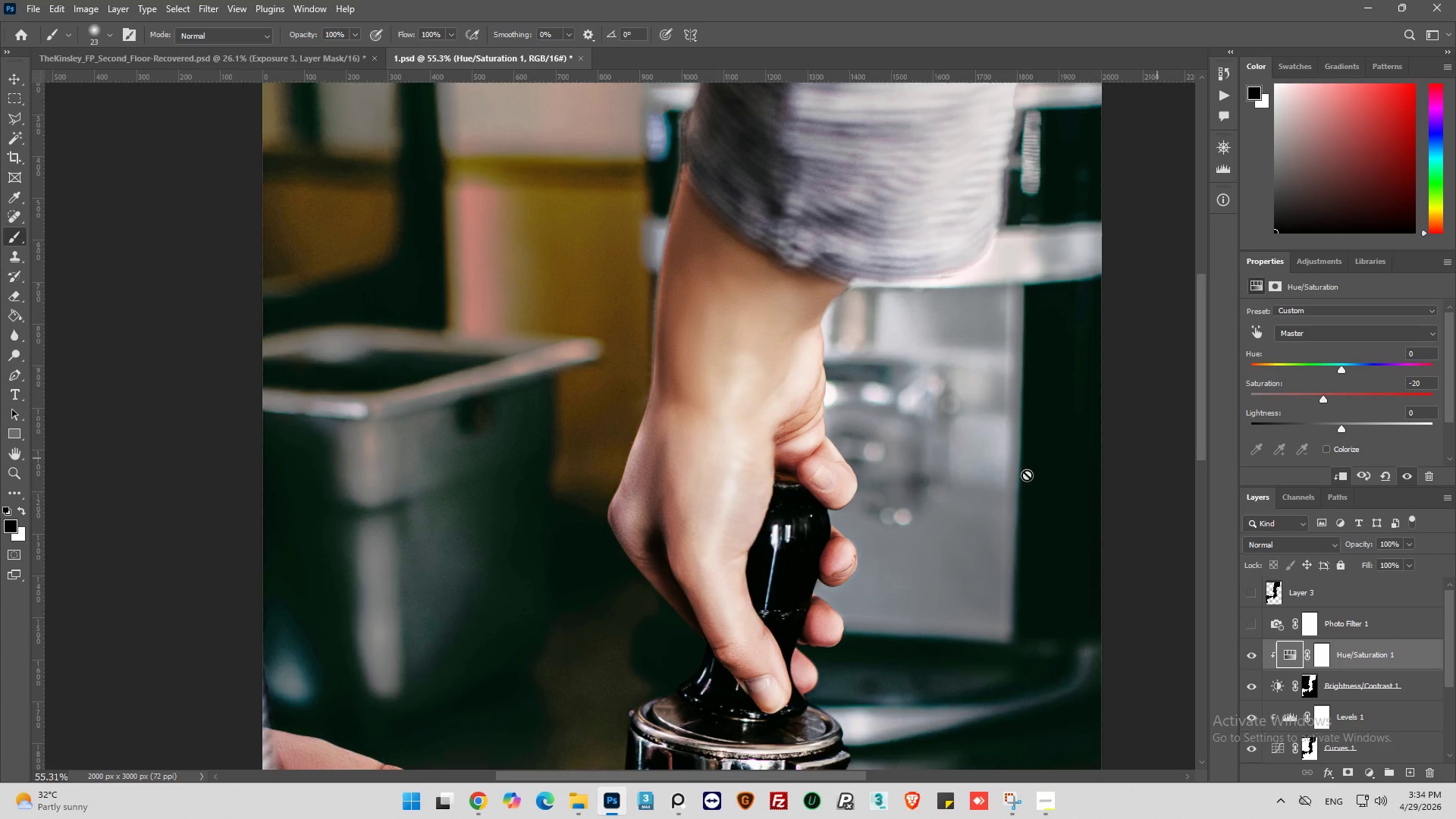 
key(Alt+AltLeft)
 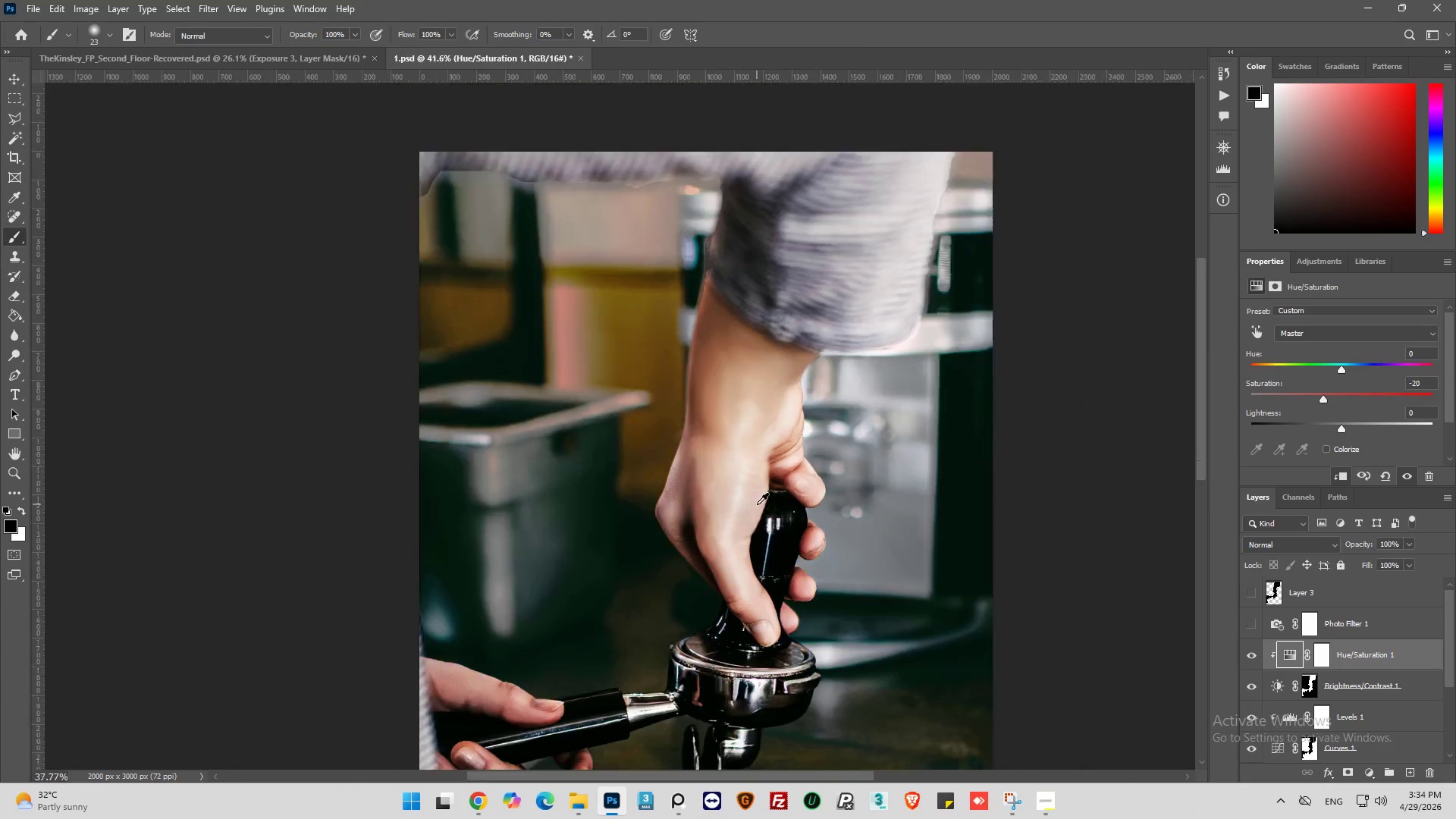 
key(Alt+AltLeft)
 